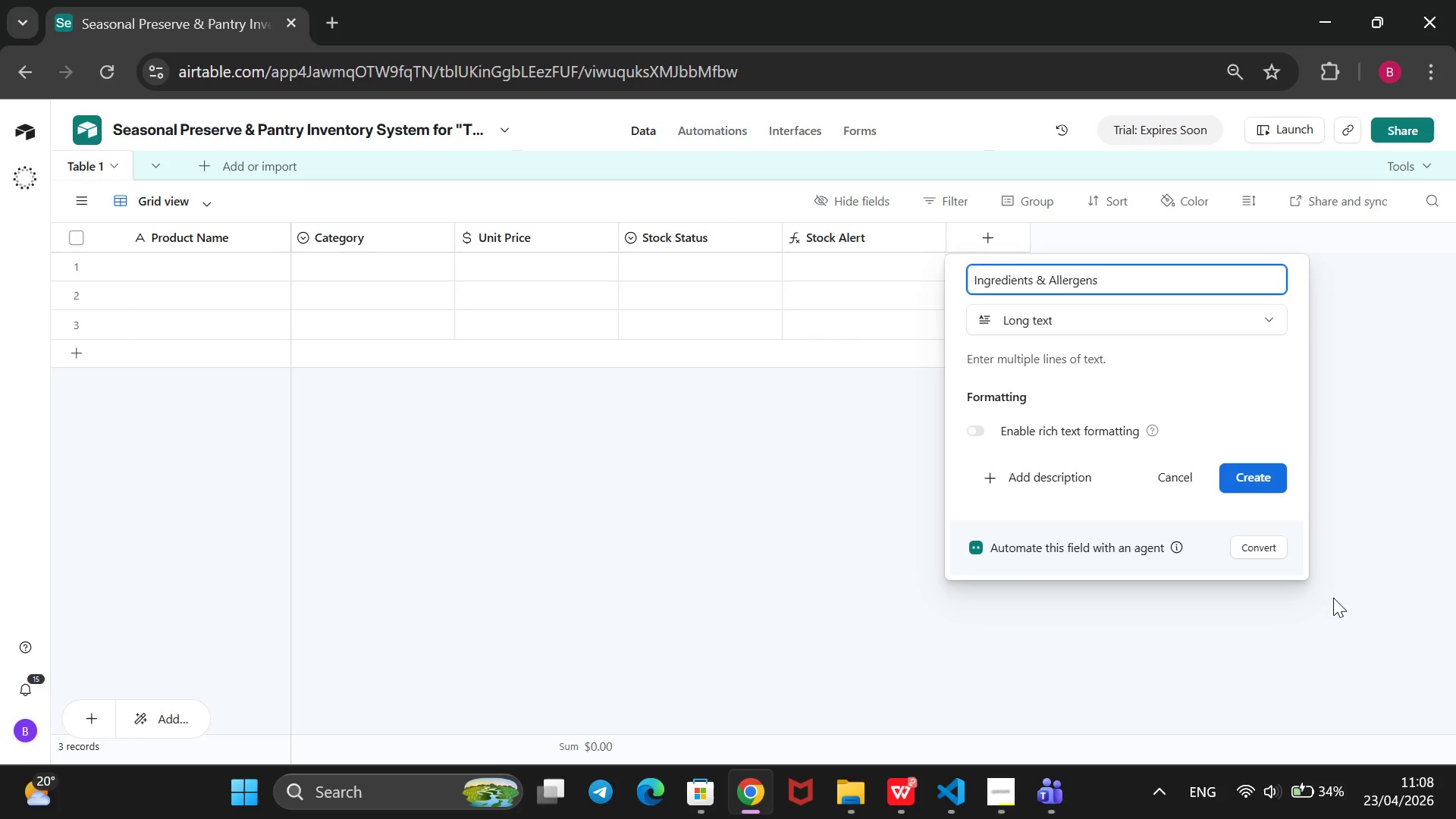 
key(Enter)
 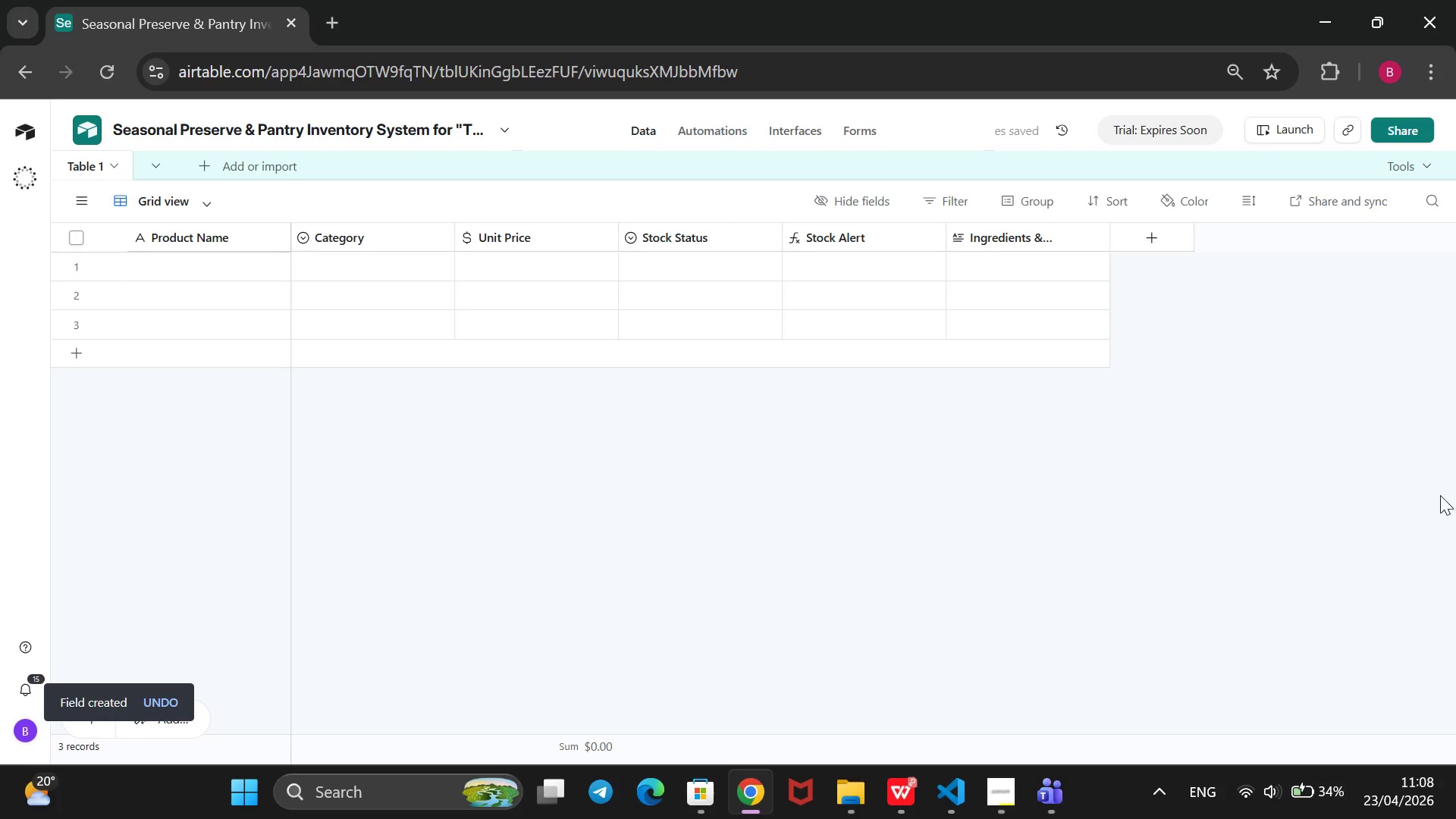 
wait(5.78)
 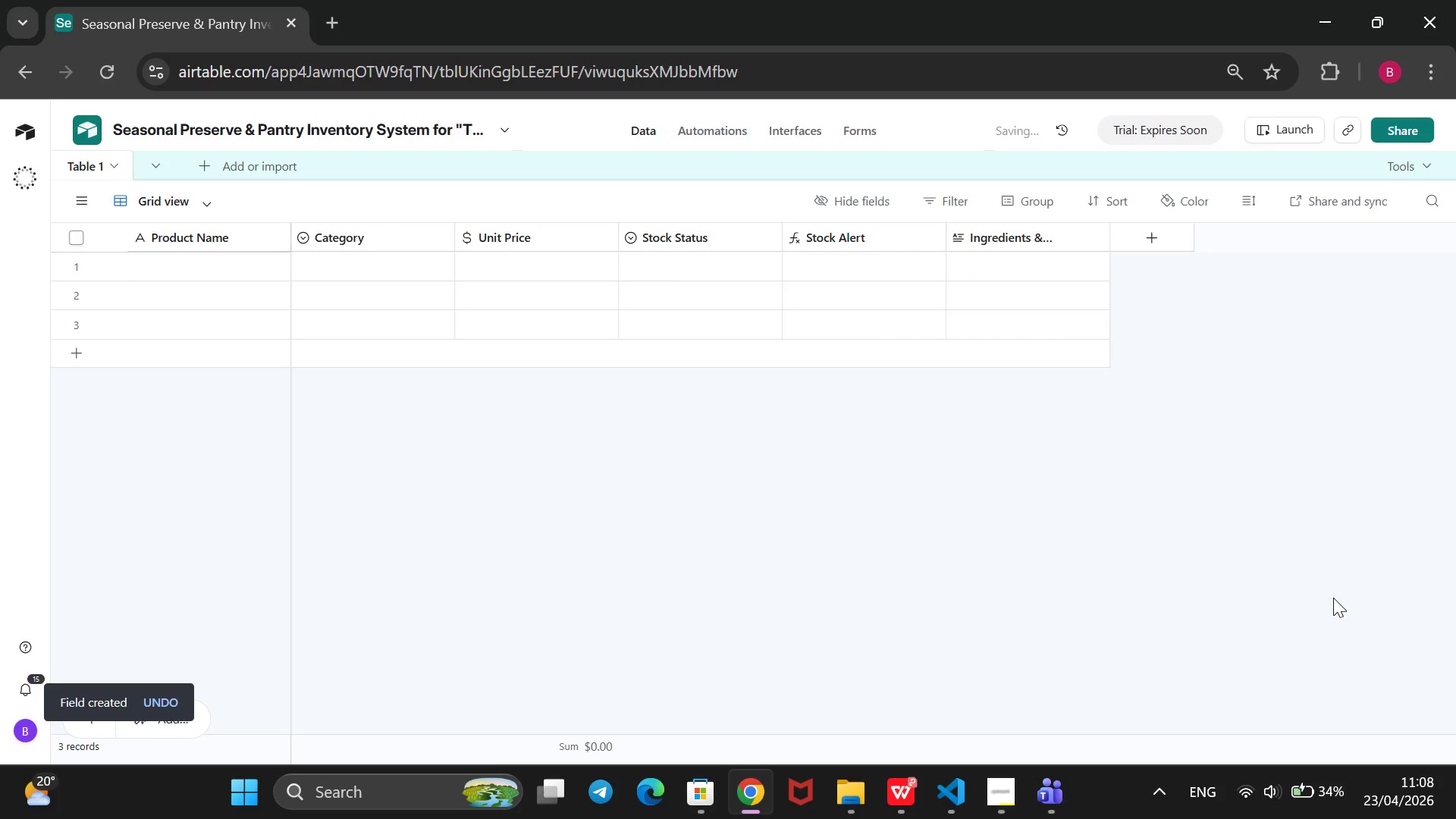 
left_click([1170, 240])
 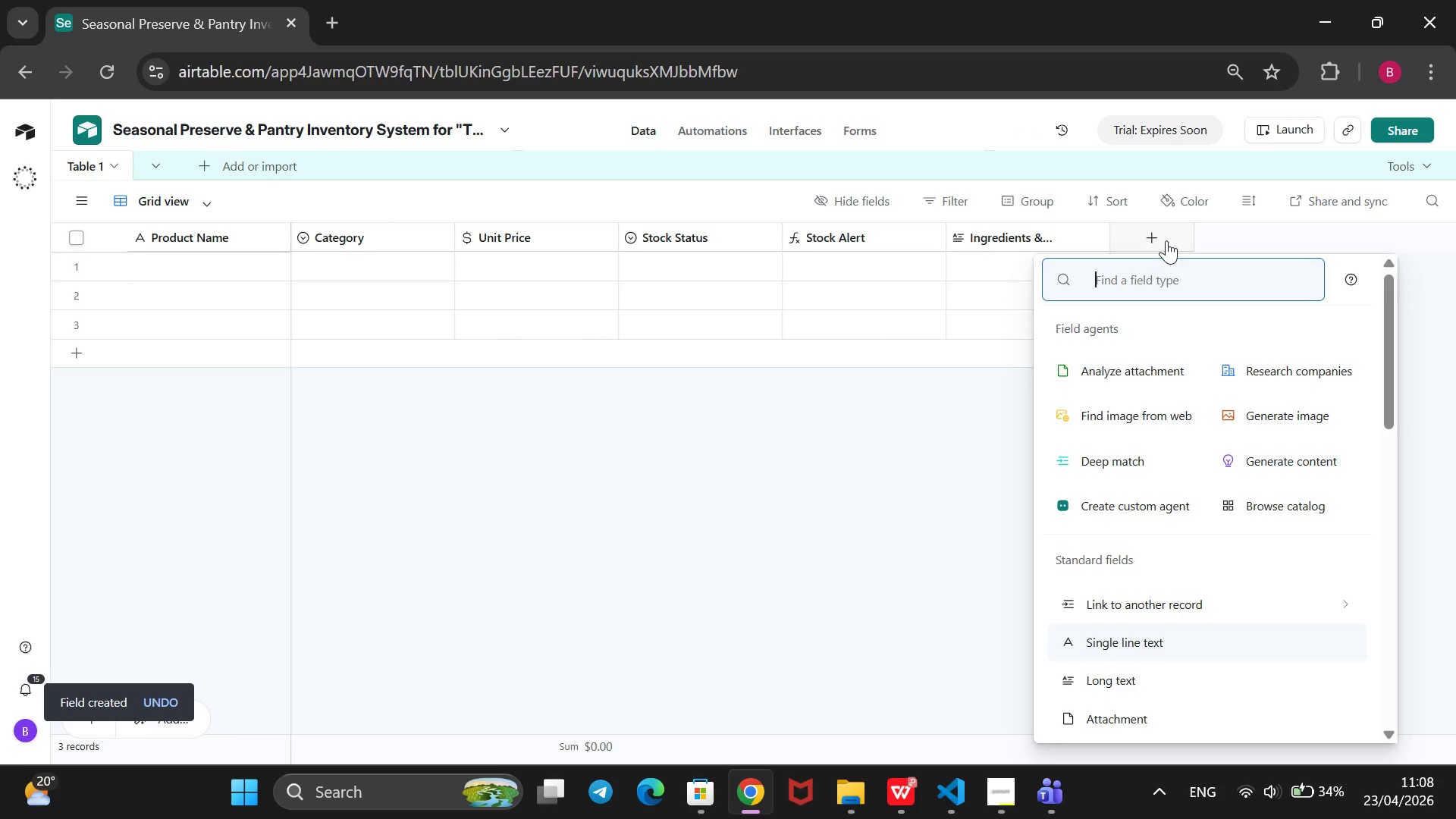 
type(Dietary Tags)
key(Backspace)
key(Backspace)
key(Backspace)
 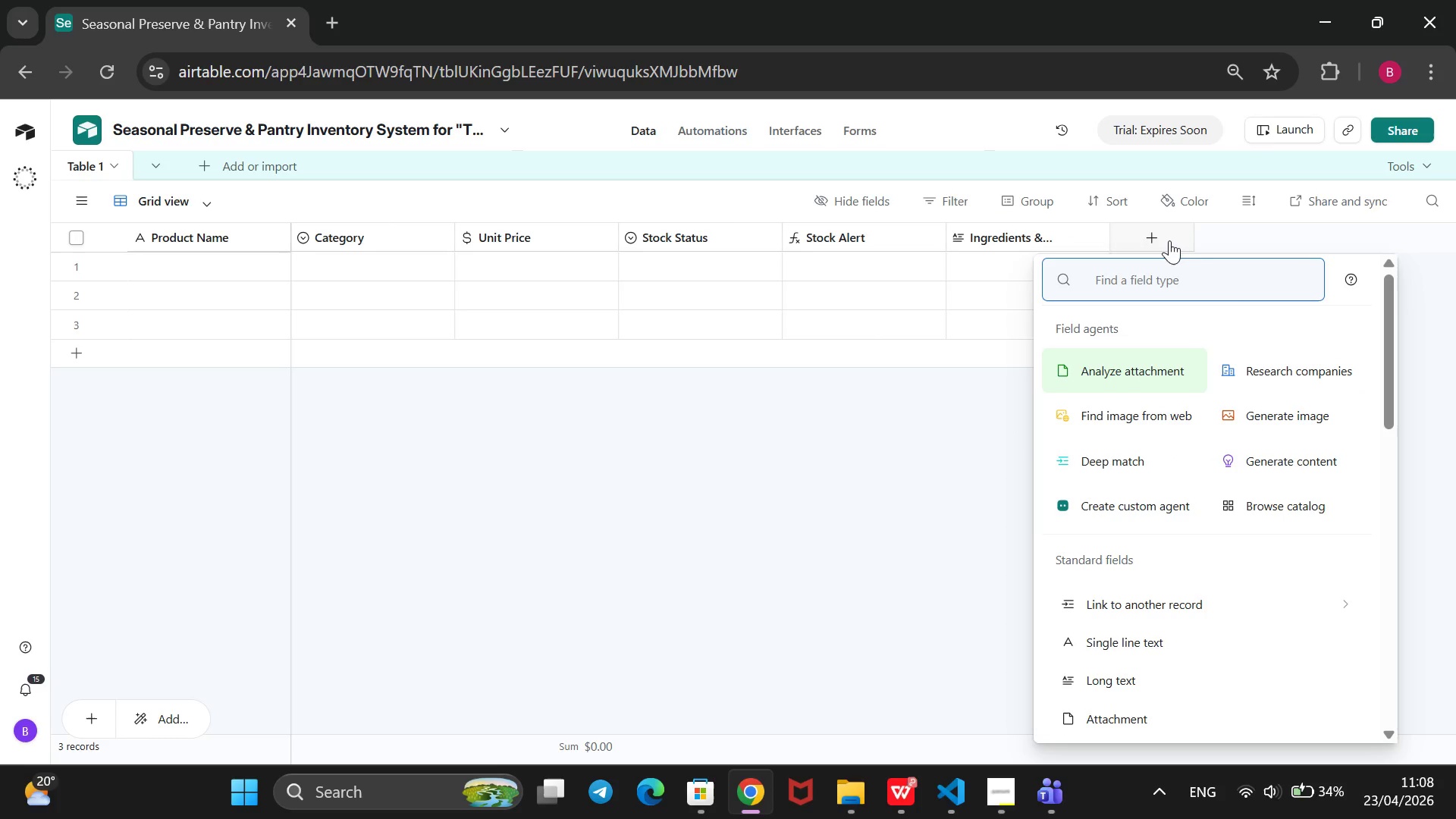 
scroll: coordinate [1164, 513], scroll_direction: down, amount: 2.0
 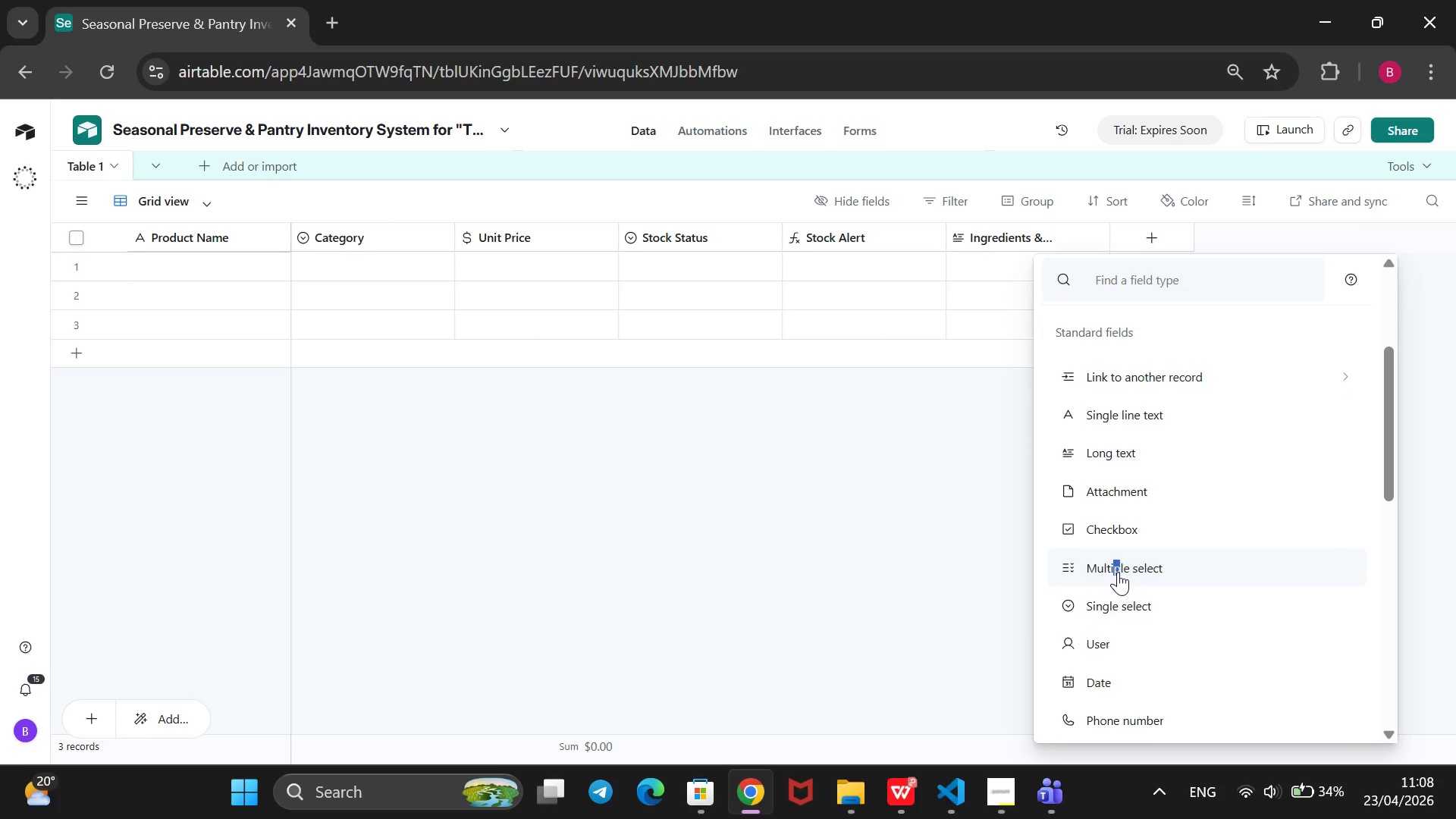 
type(Die)
 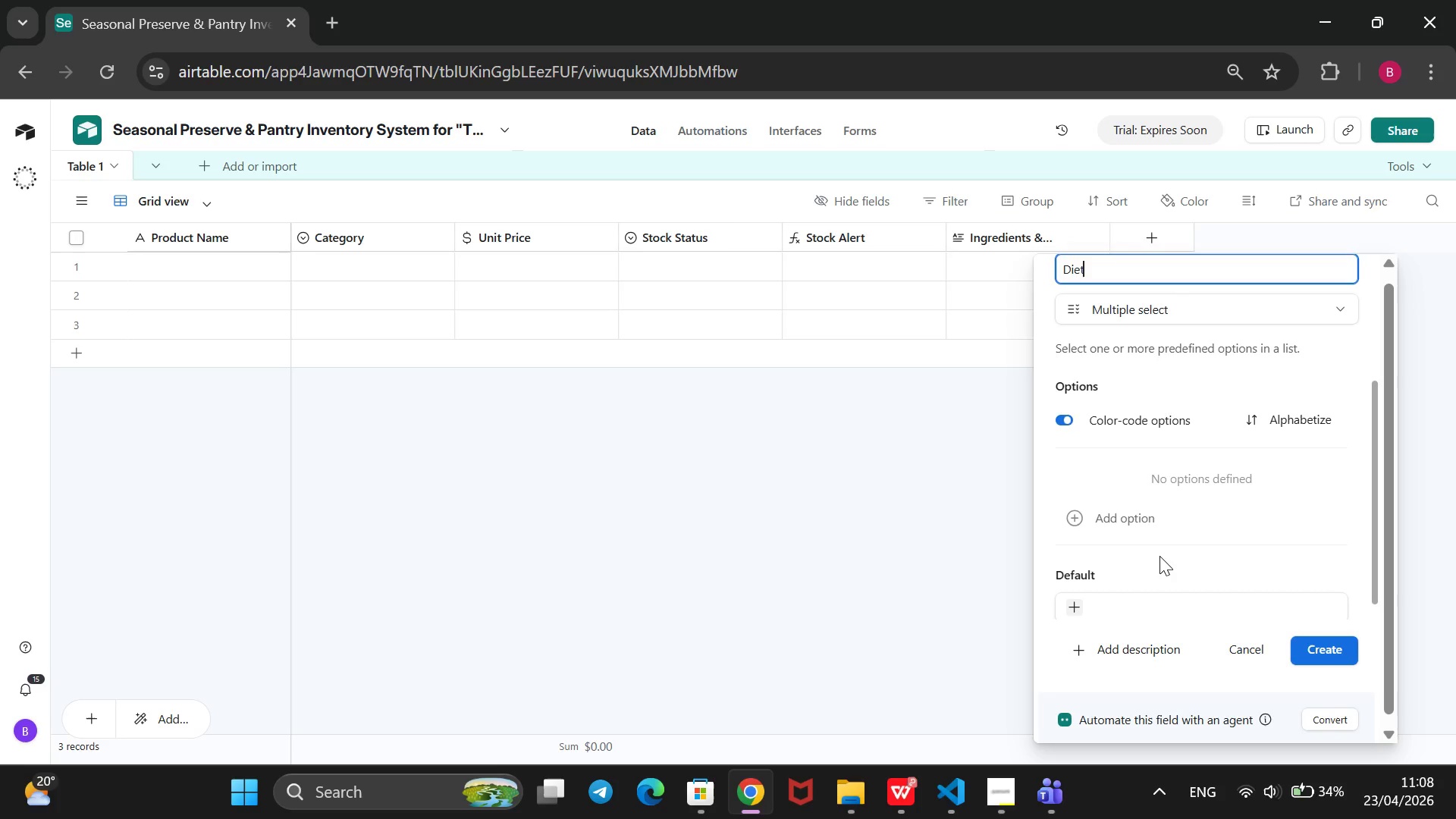 
type(tary Tags)
 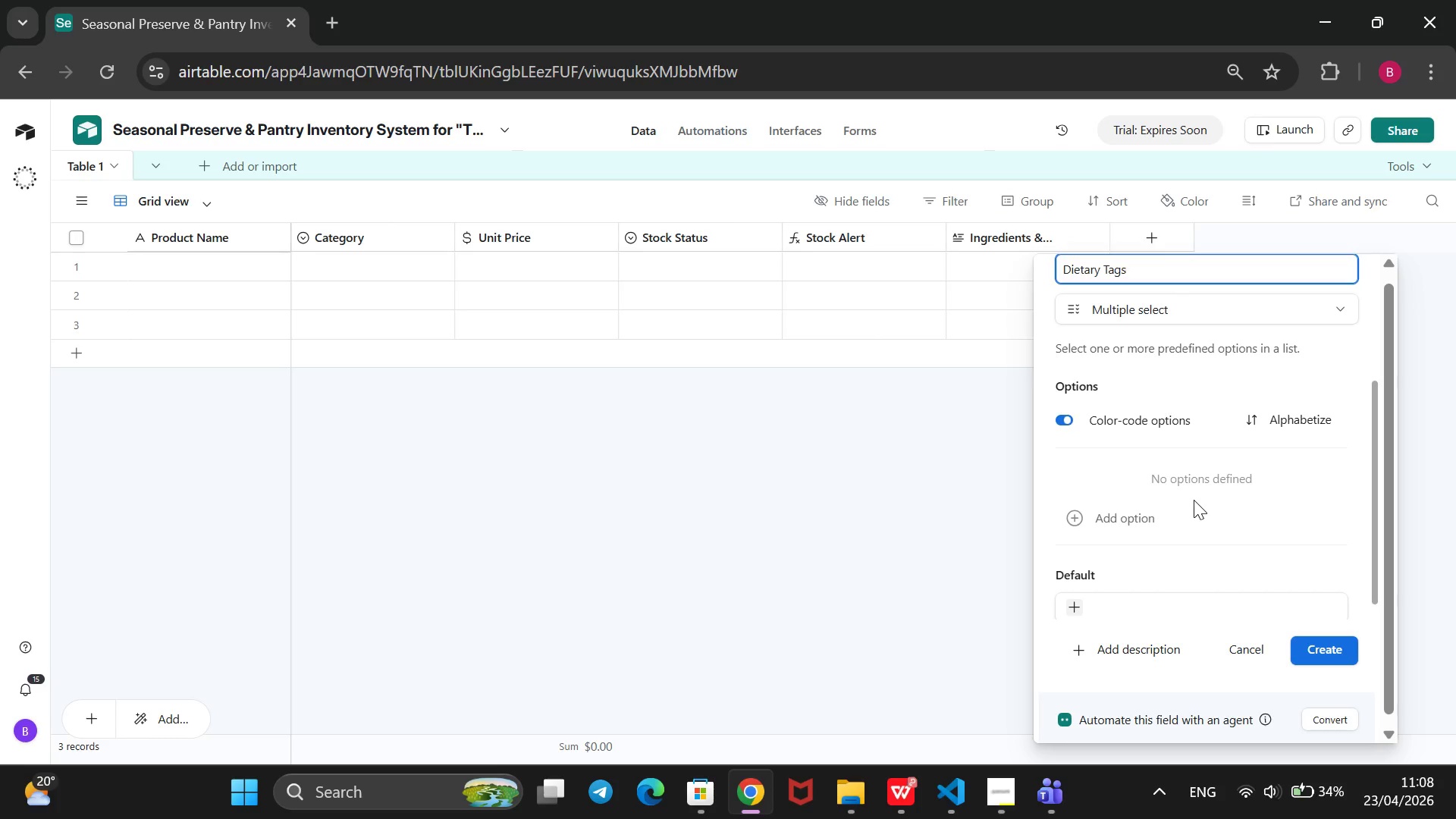 
left_click([1183, 516])
 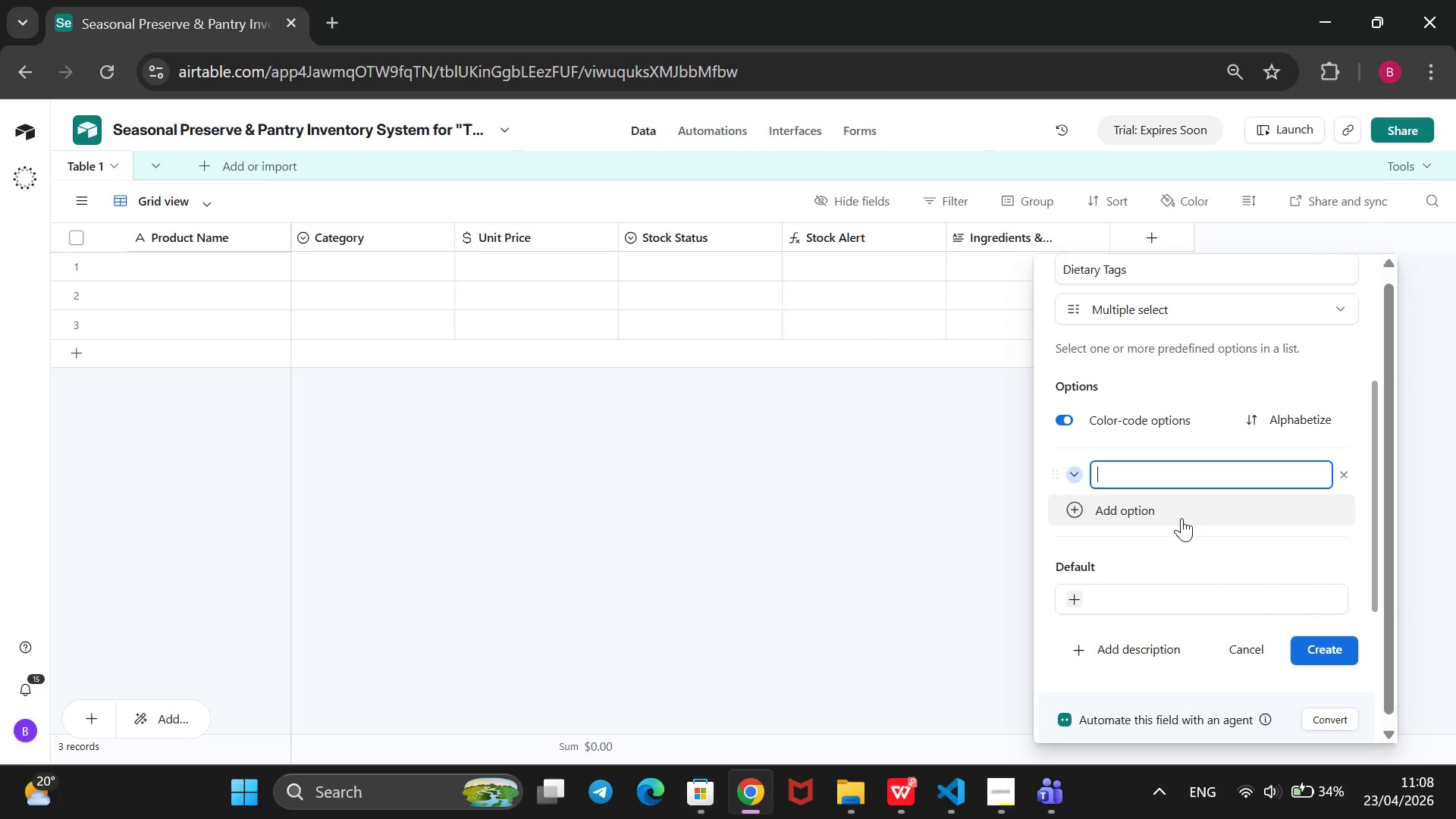 
type(Vegan)
 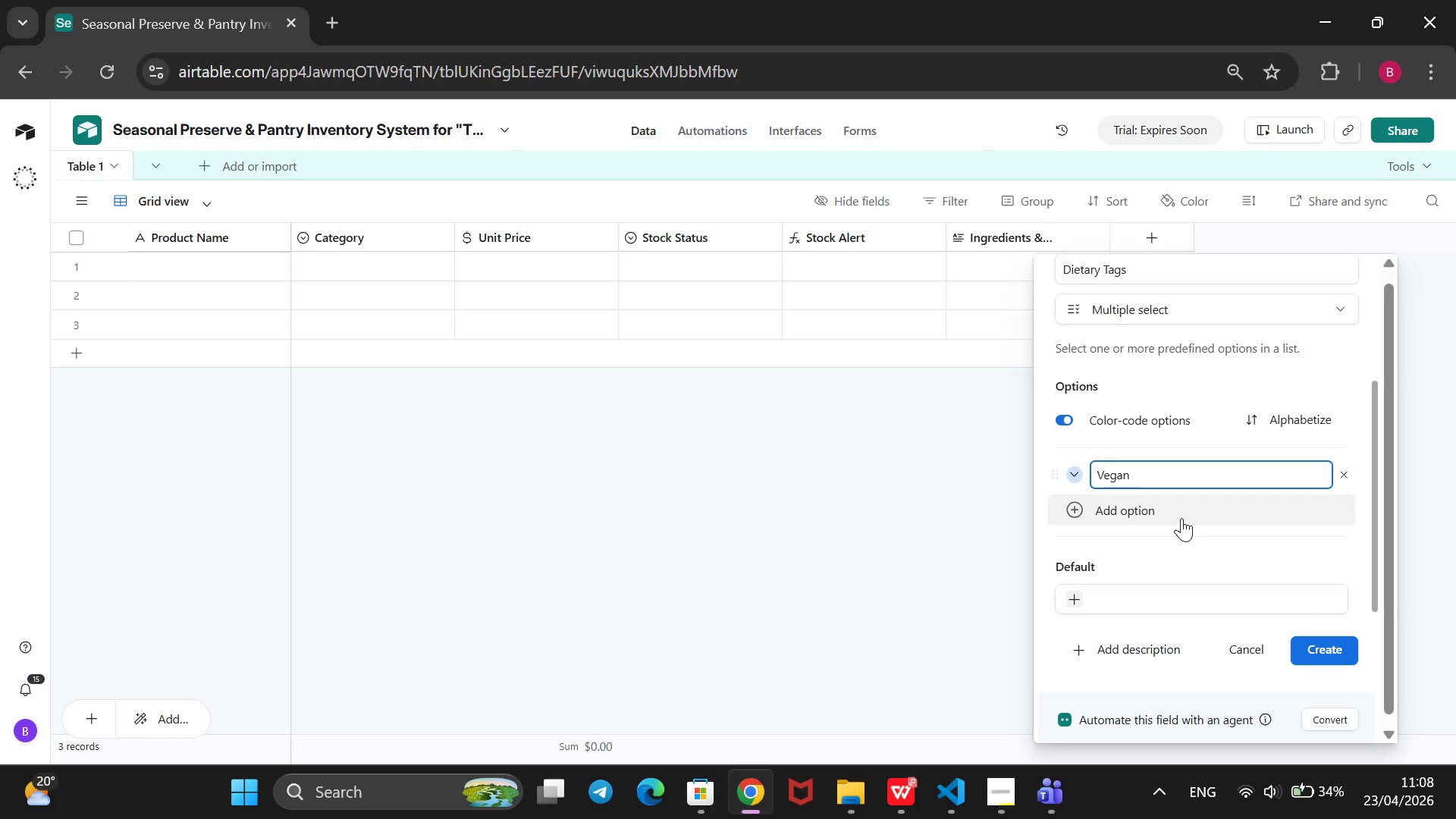 
key(Enter)
 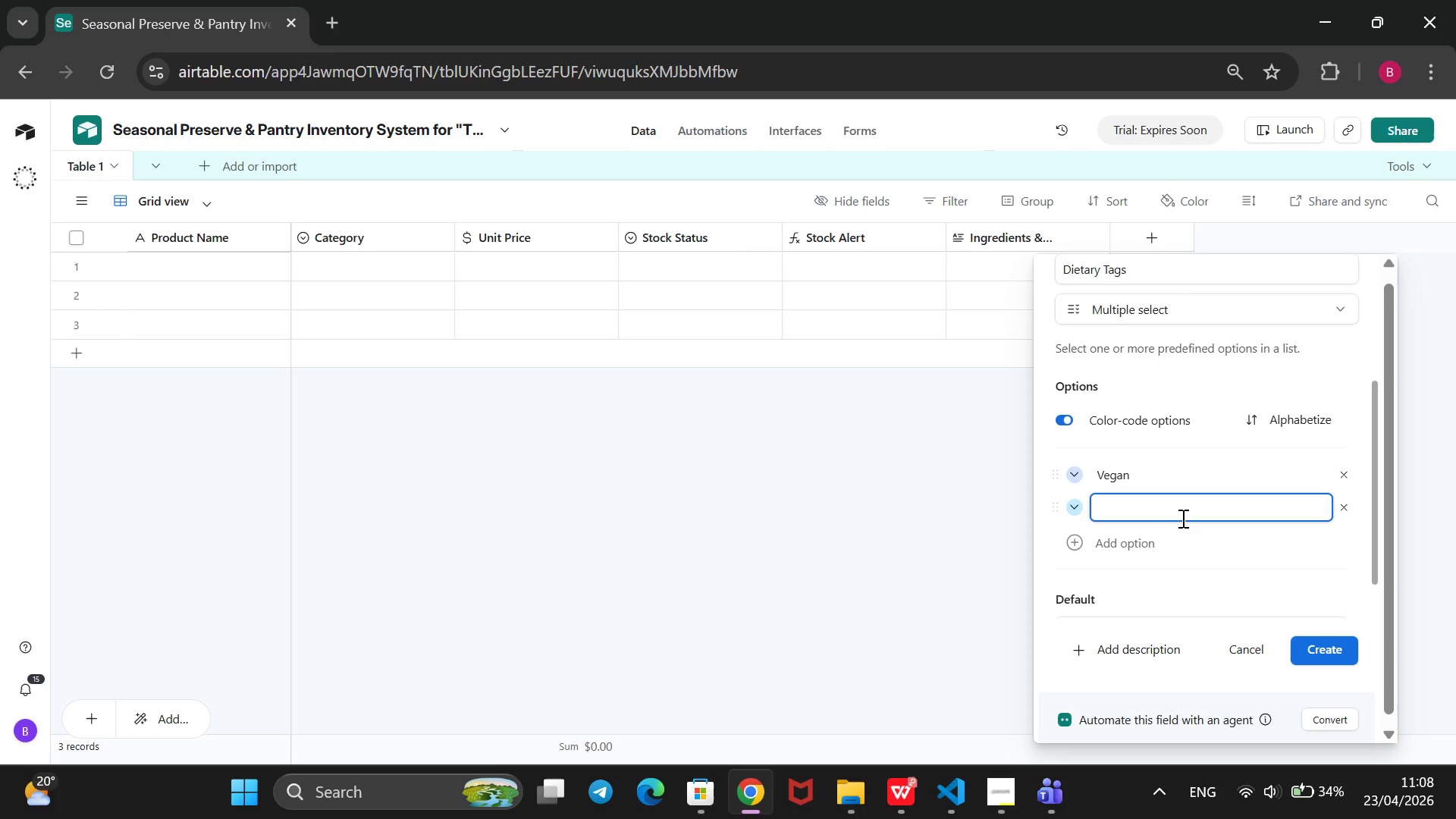 
type(Gluten Free)
 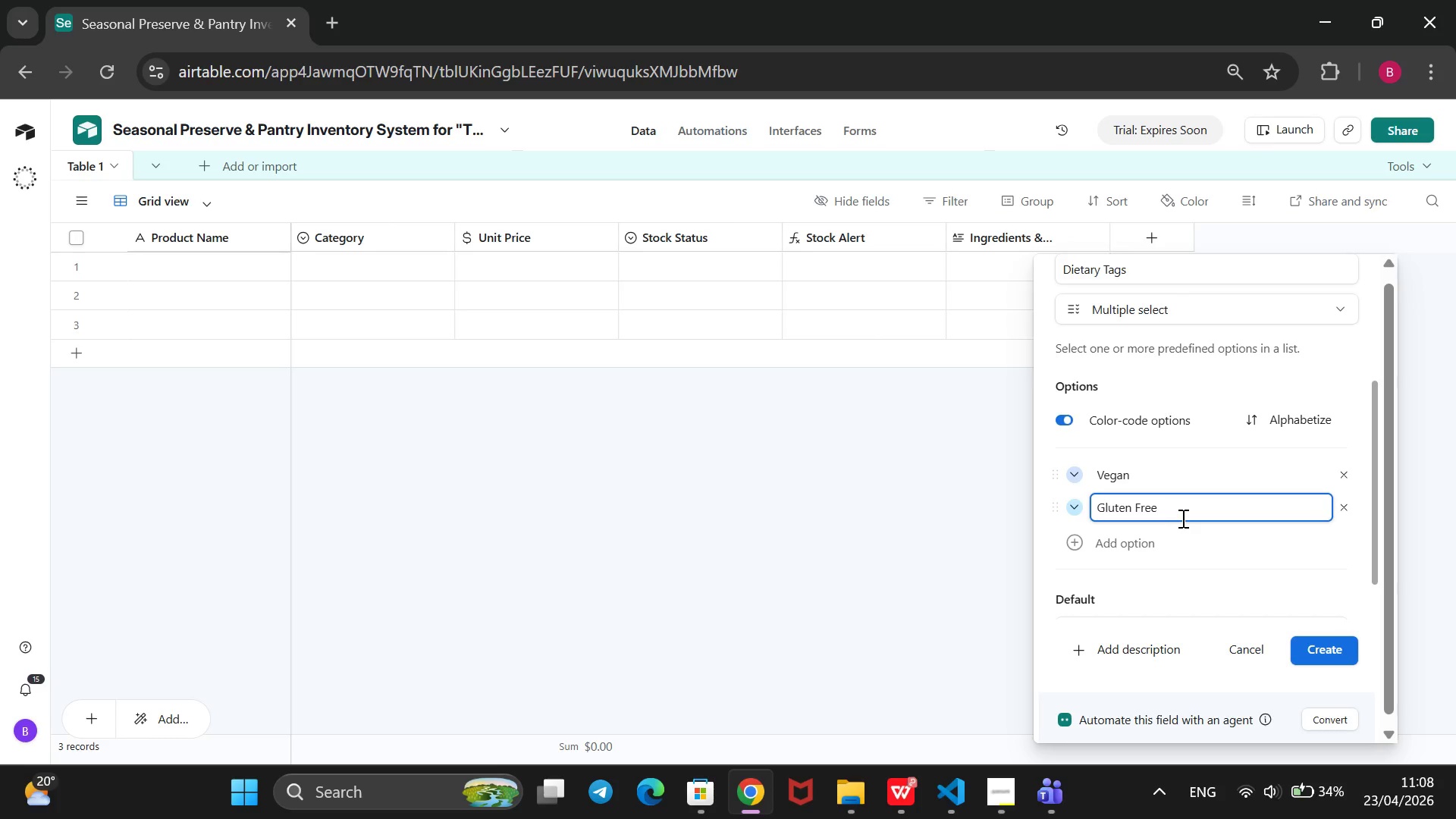 
key(ArrowDown)
 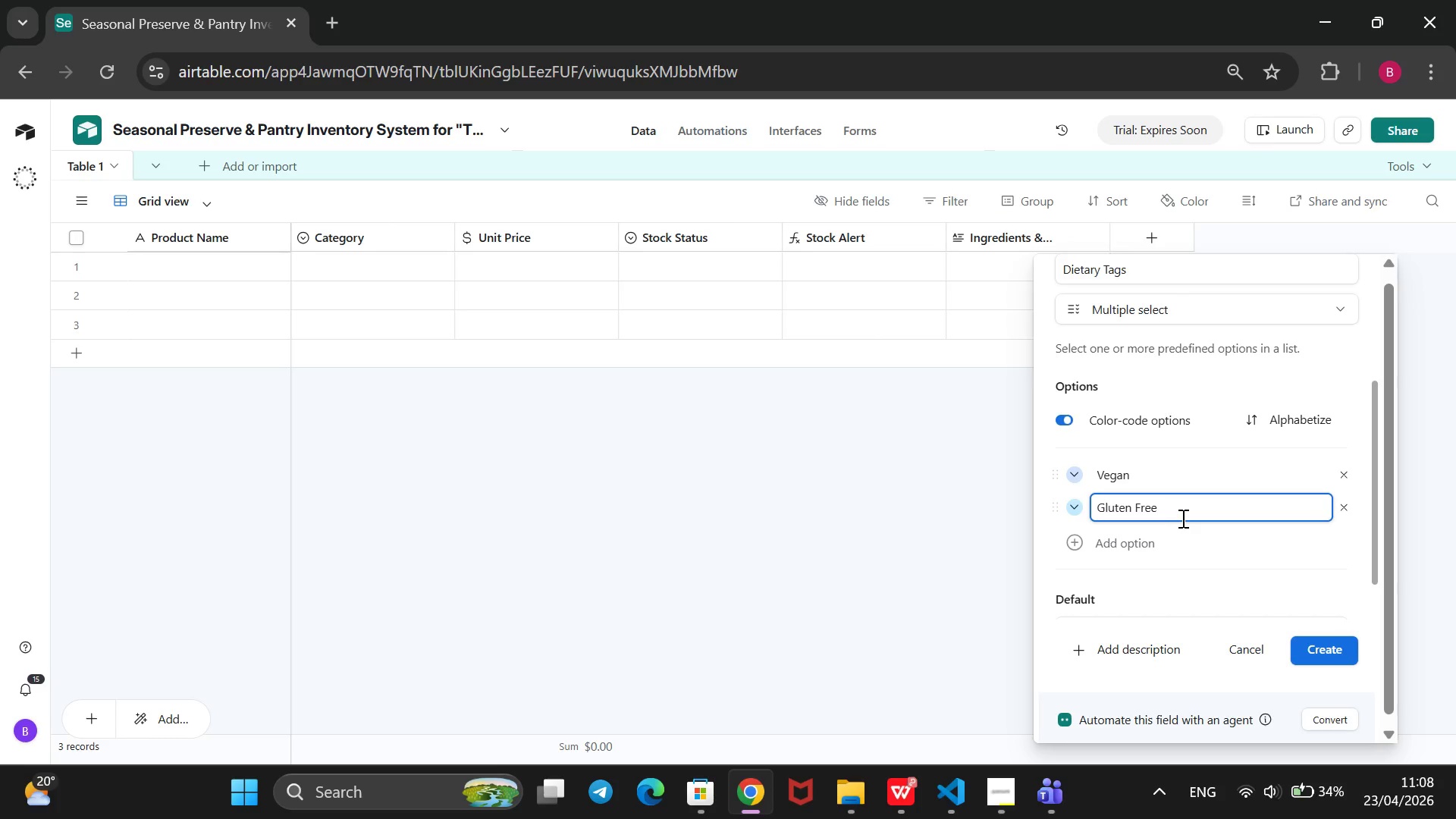 
key(Enter)
 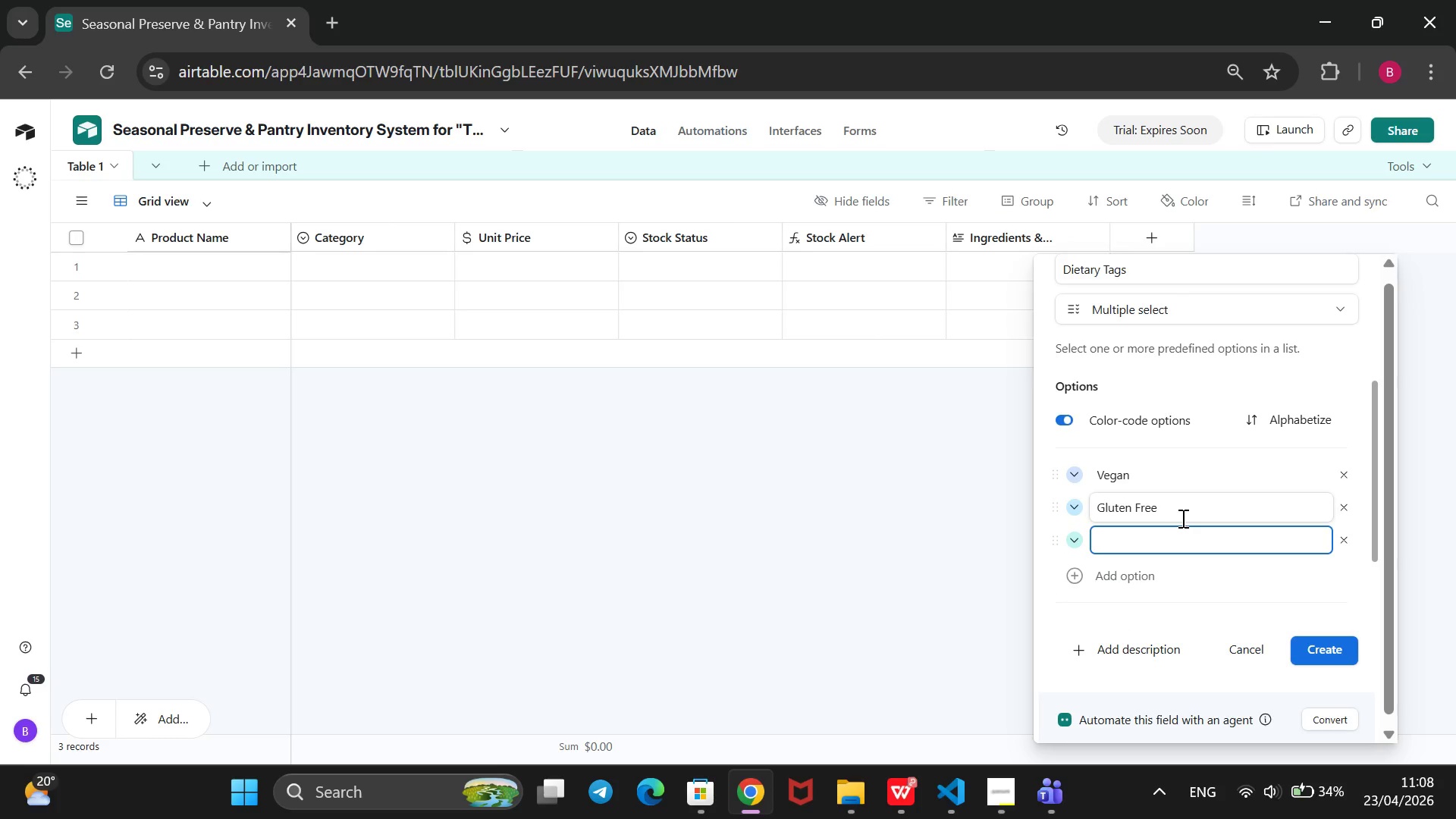 
type(Nut-f)
key(Backspace)
type(Free)
 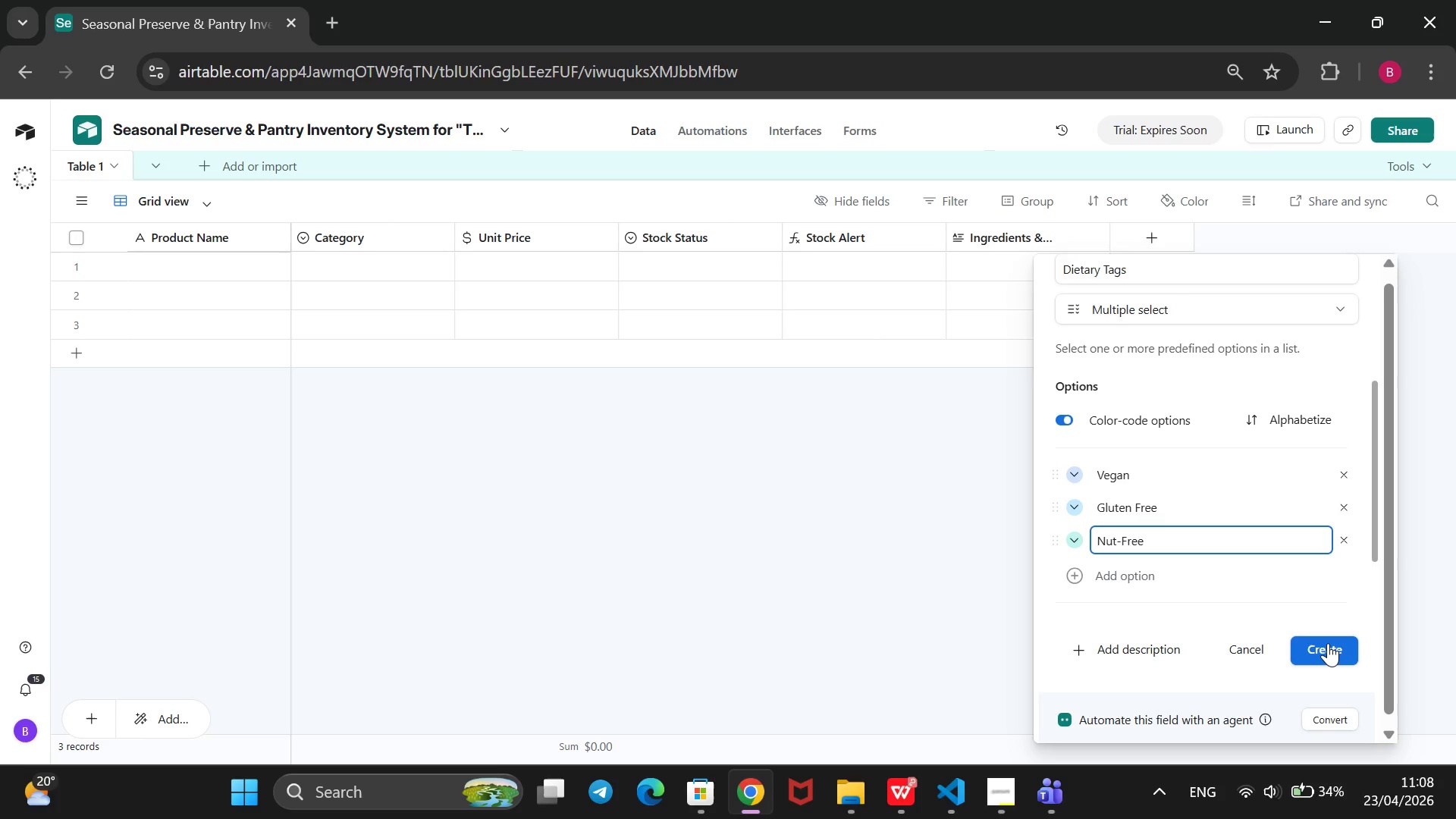 
wait(8.5)
 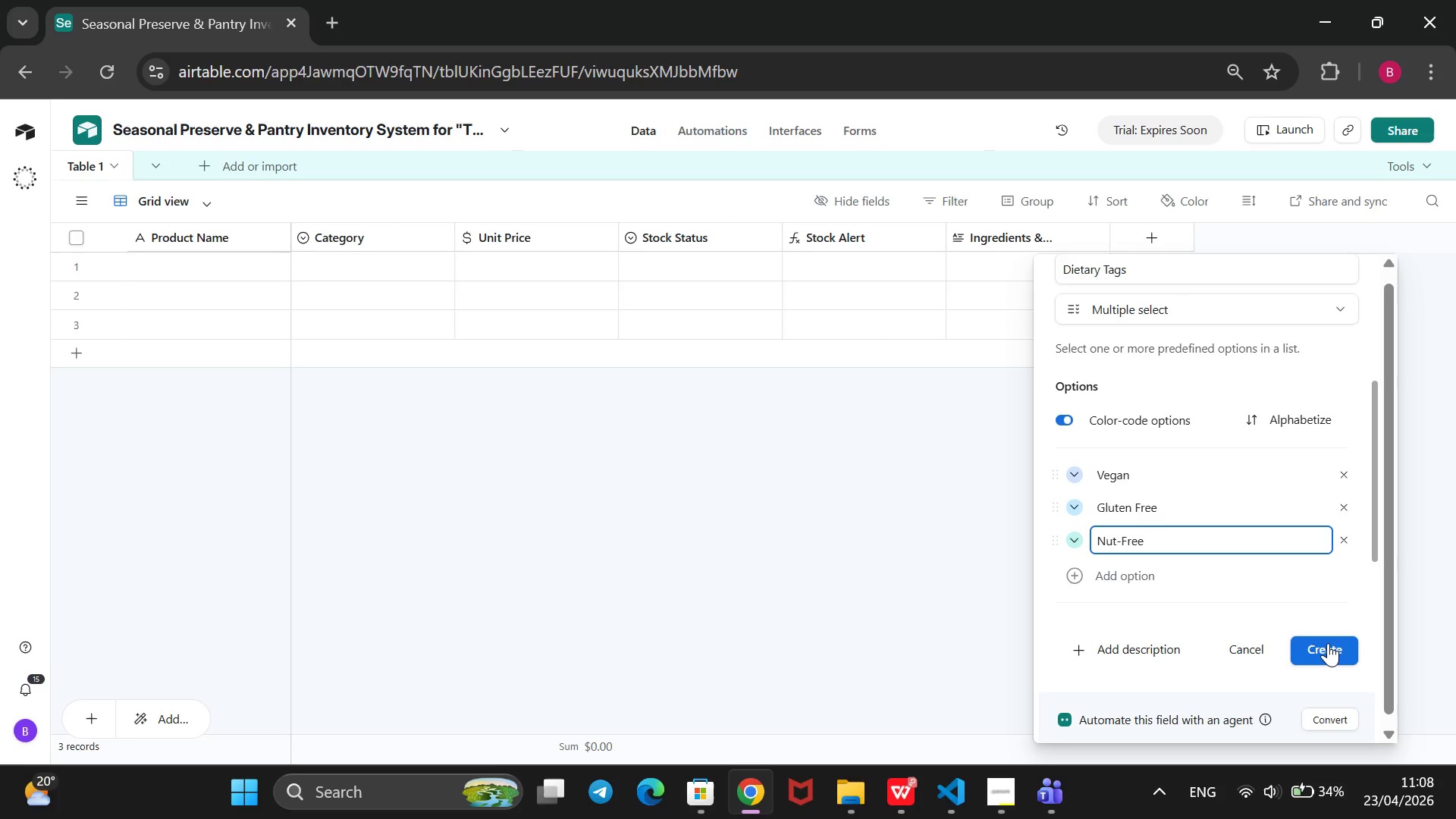 
left_click([1328, 643])
 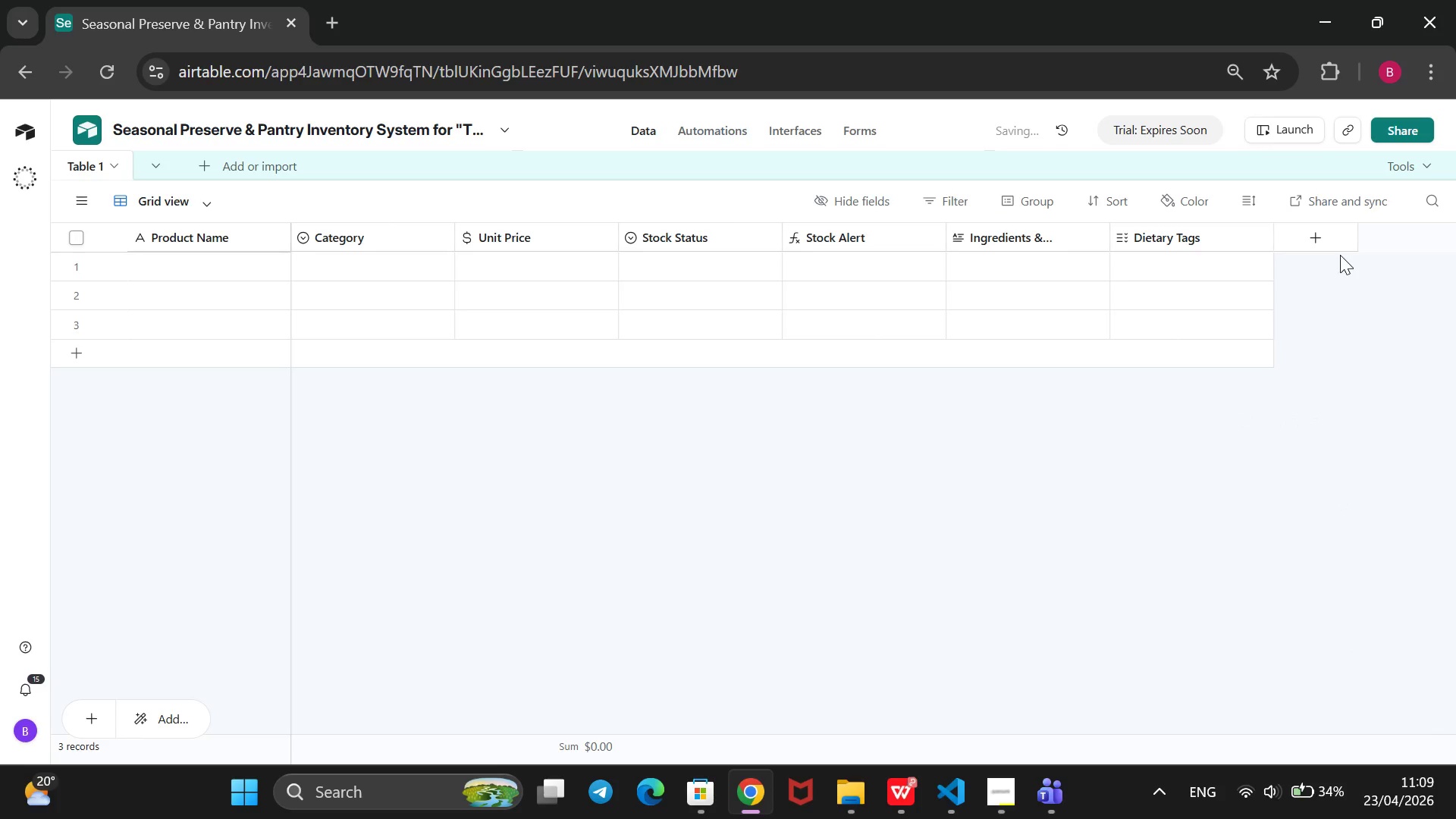 
left_click([1337, 240])
 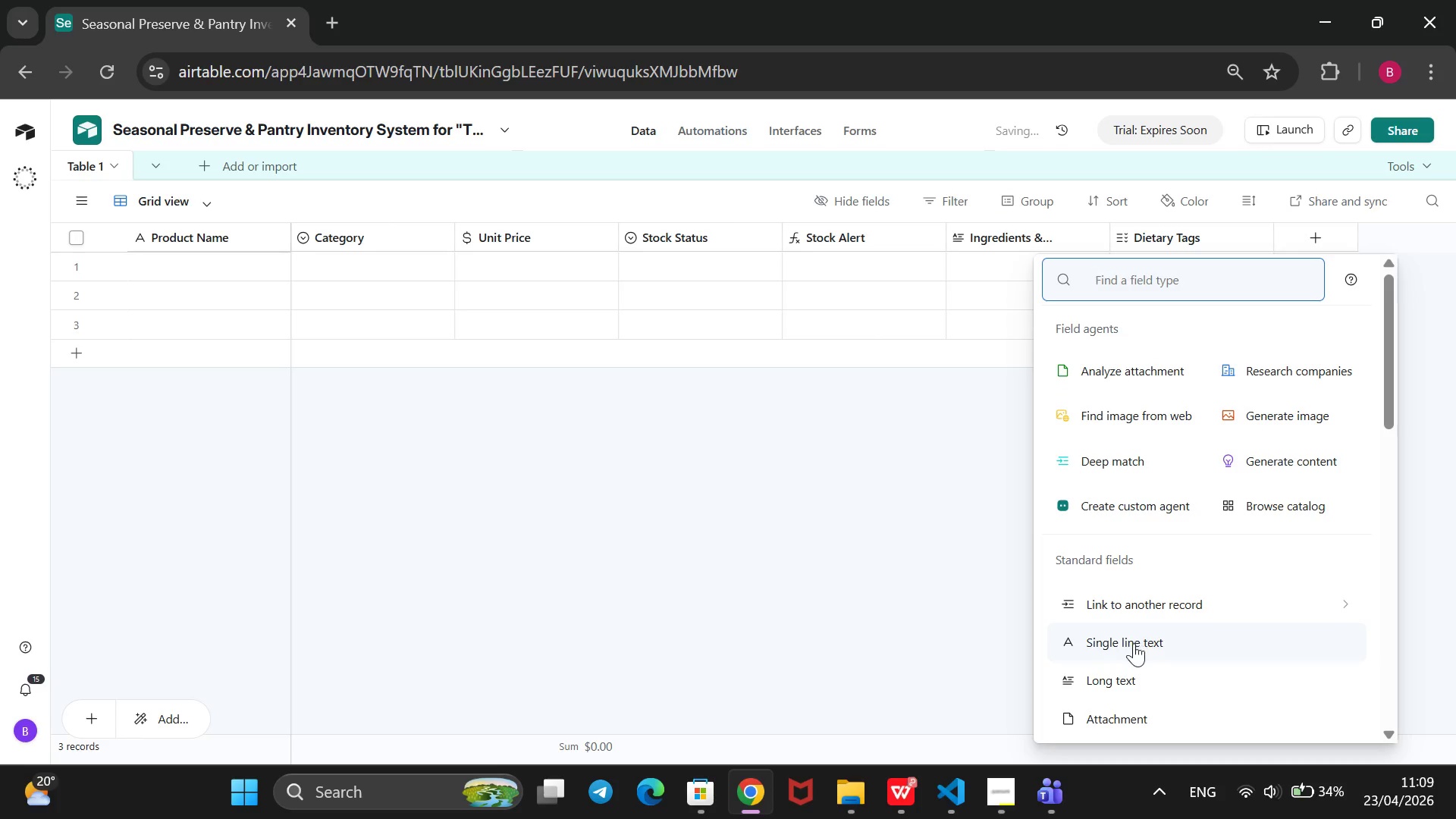 
left_click([1122, 671])
 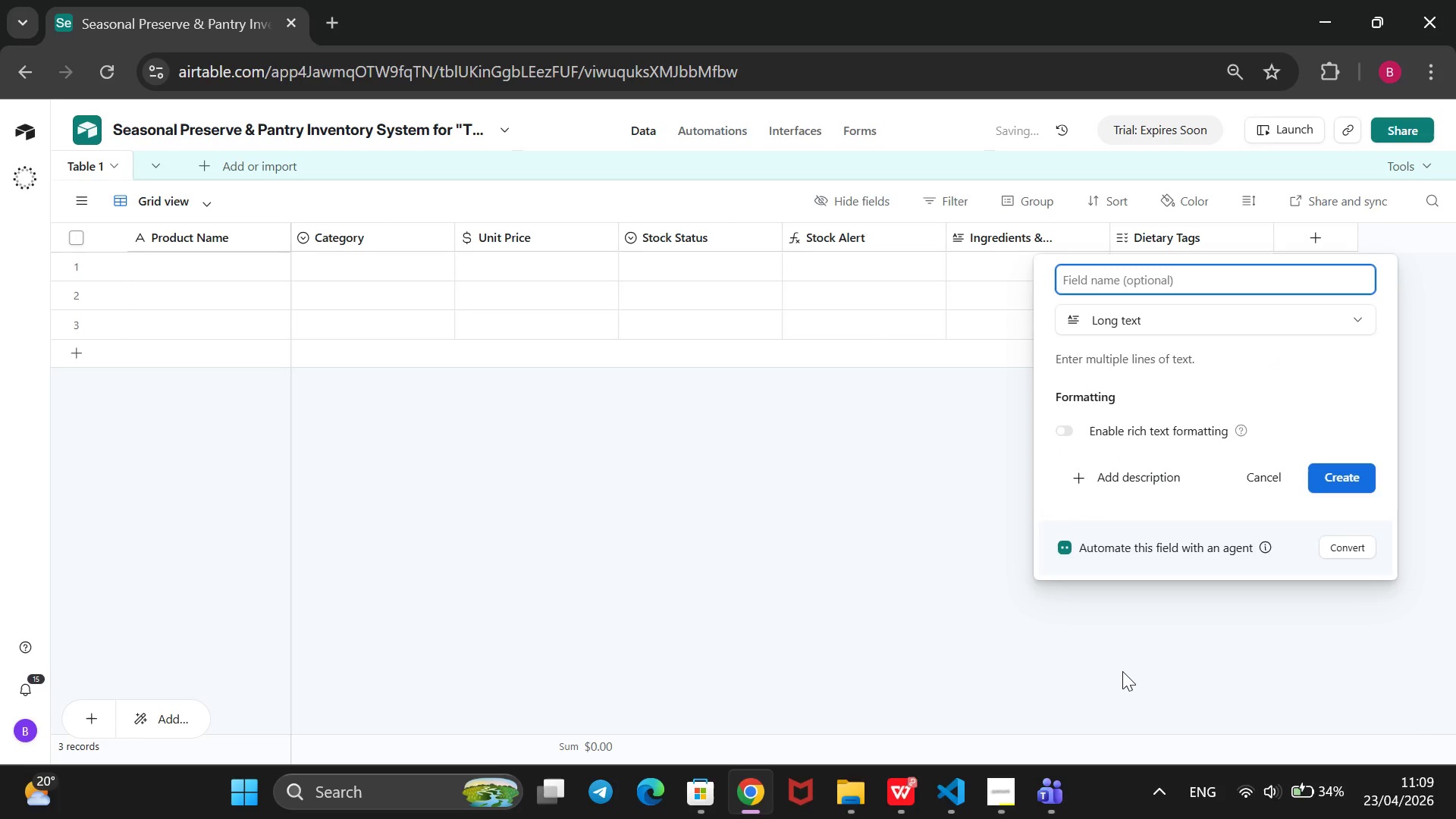 
type(SEO m)
key(Backspace)
type(Meta d)
key(Backspace)
type(Description)
 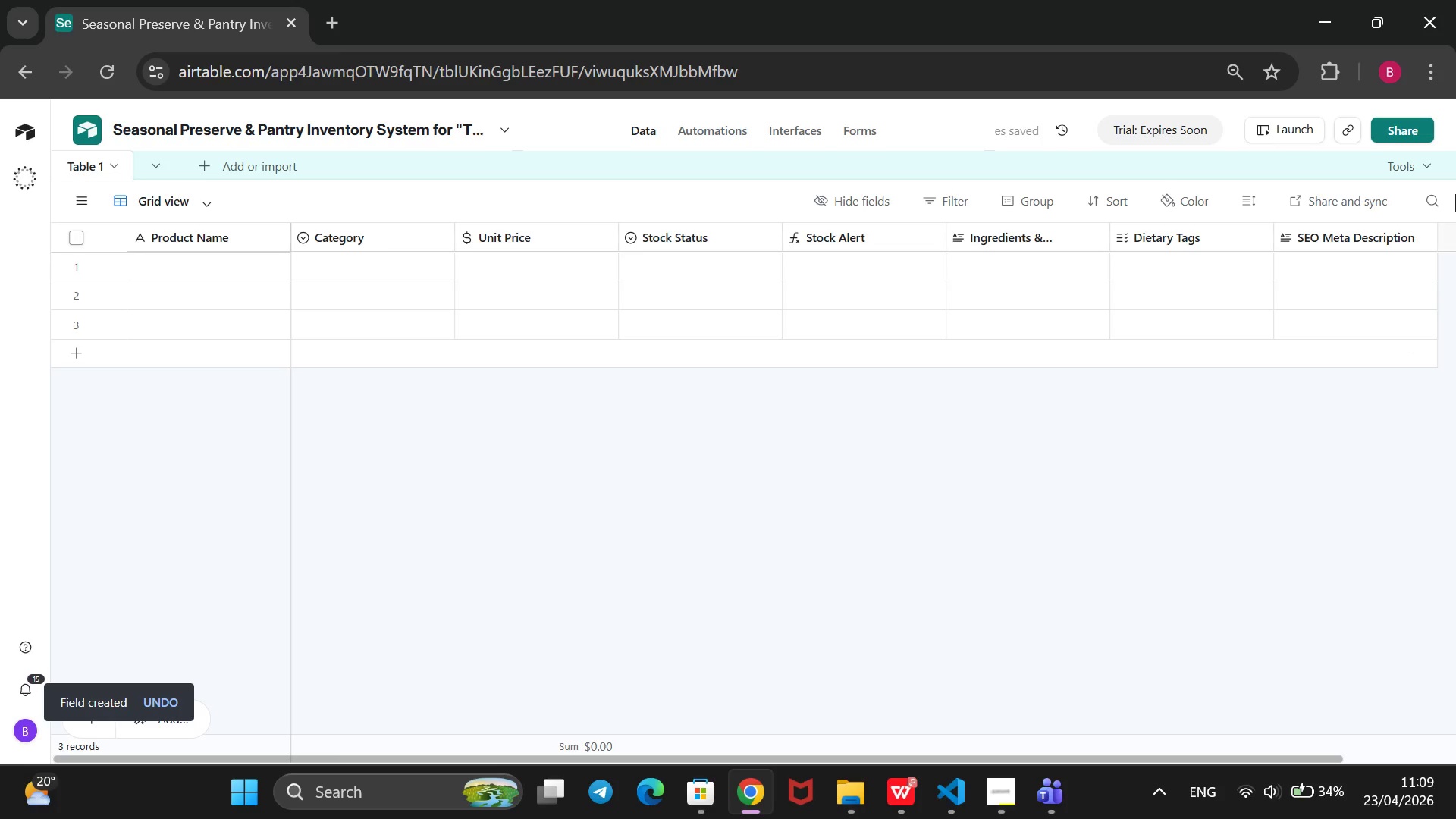 
wait(6.23)
 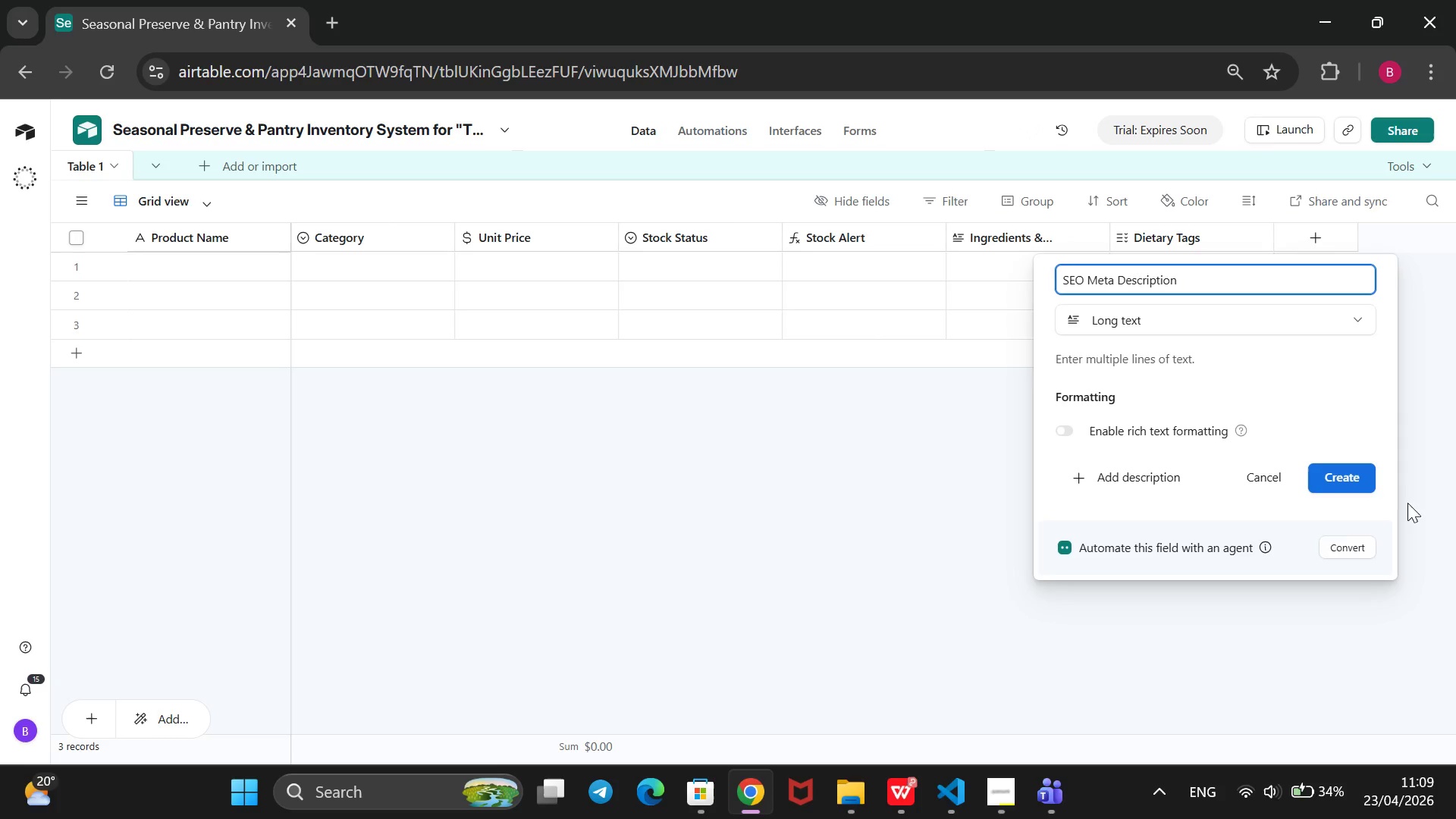 
left_click([1455, 243])
 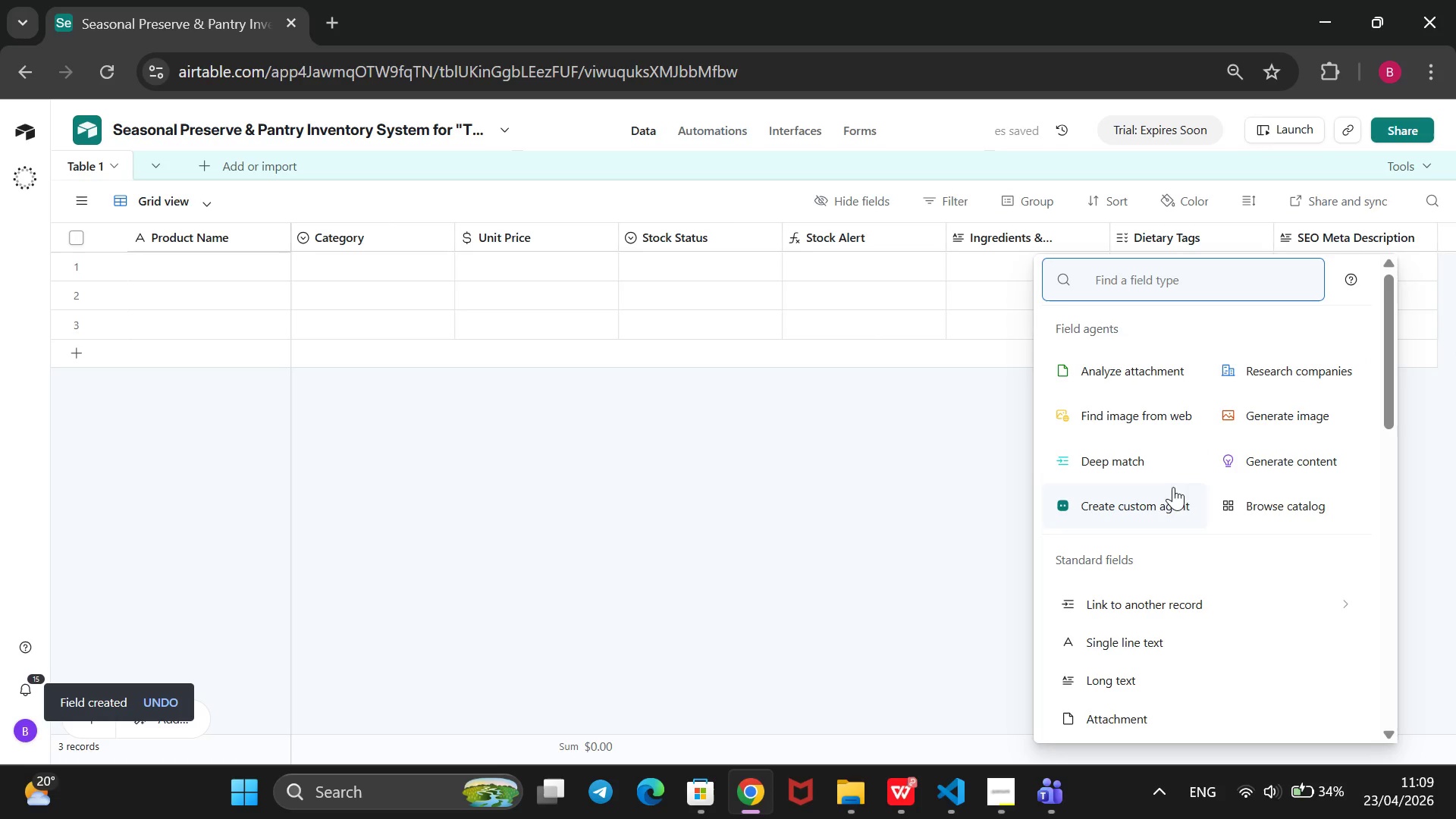 
scroll: coordinate [1173, 495], scroll_direction: down, amount: 1.0
 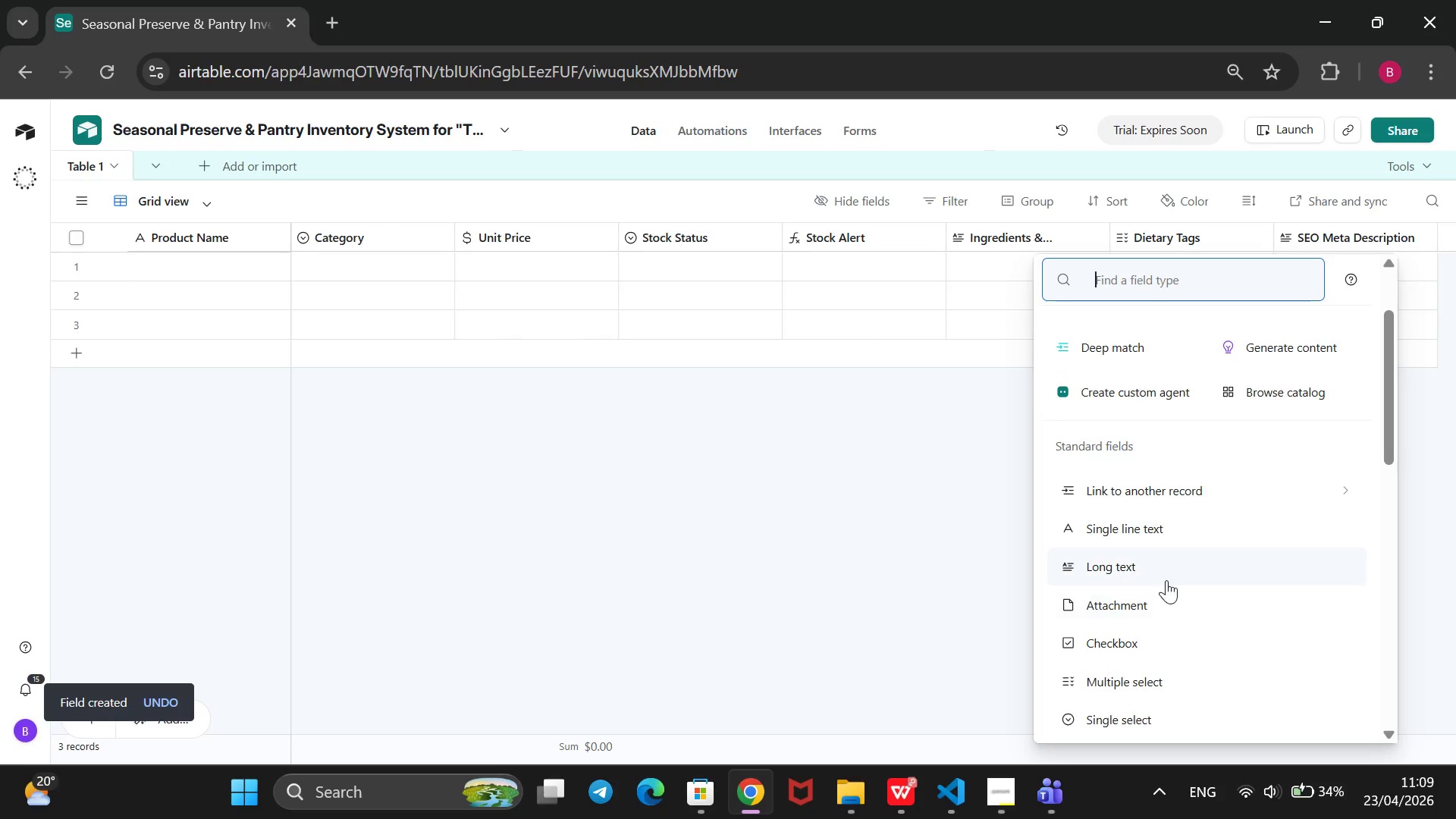 
left_click([1173, 566])
 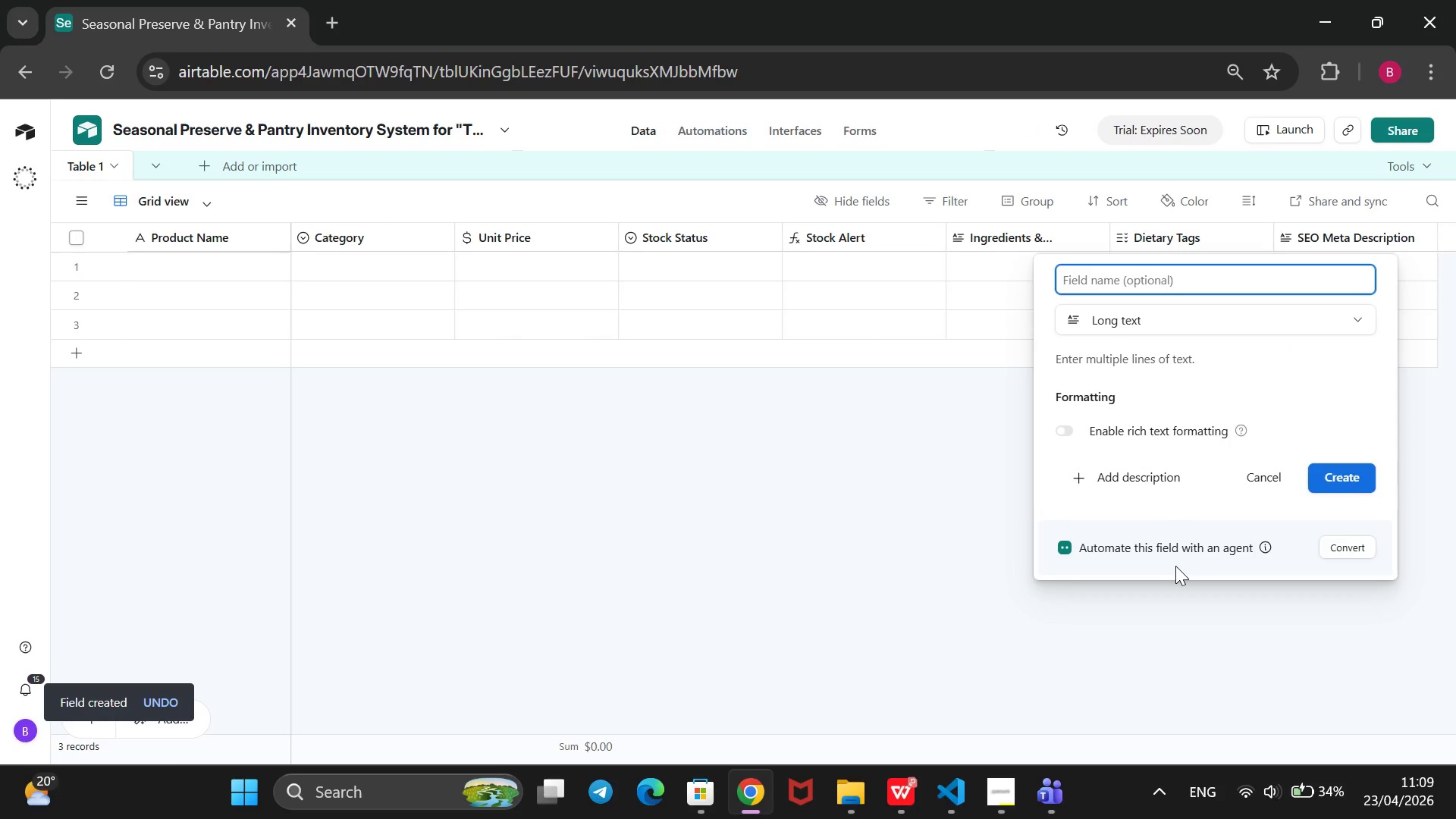 
type(Image Alt Text)
 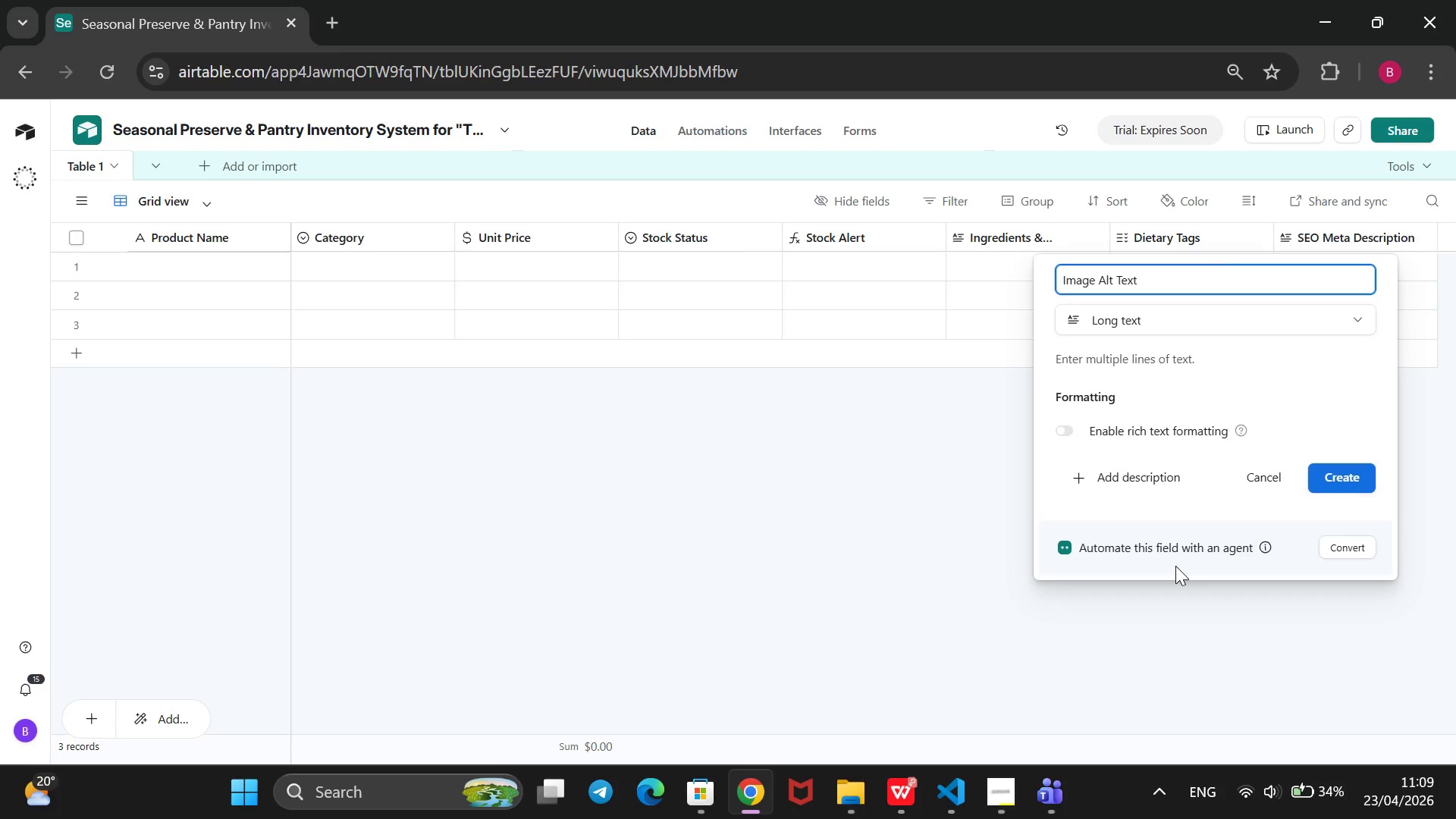 
key(Enter)
 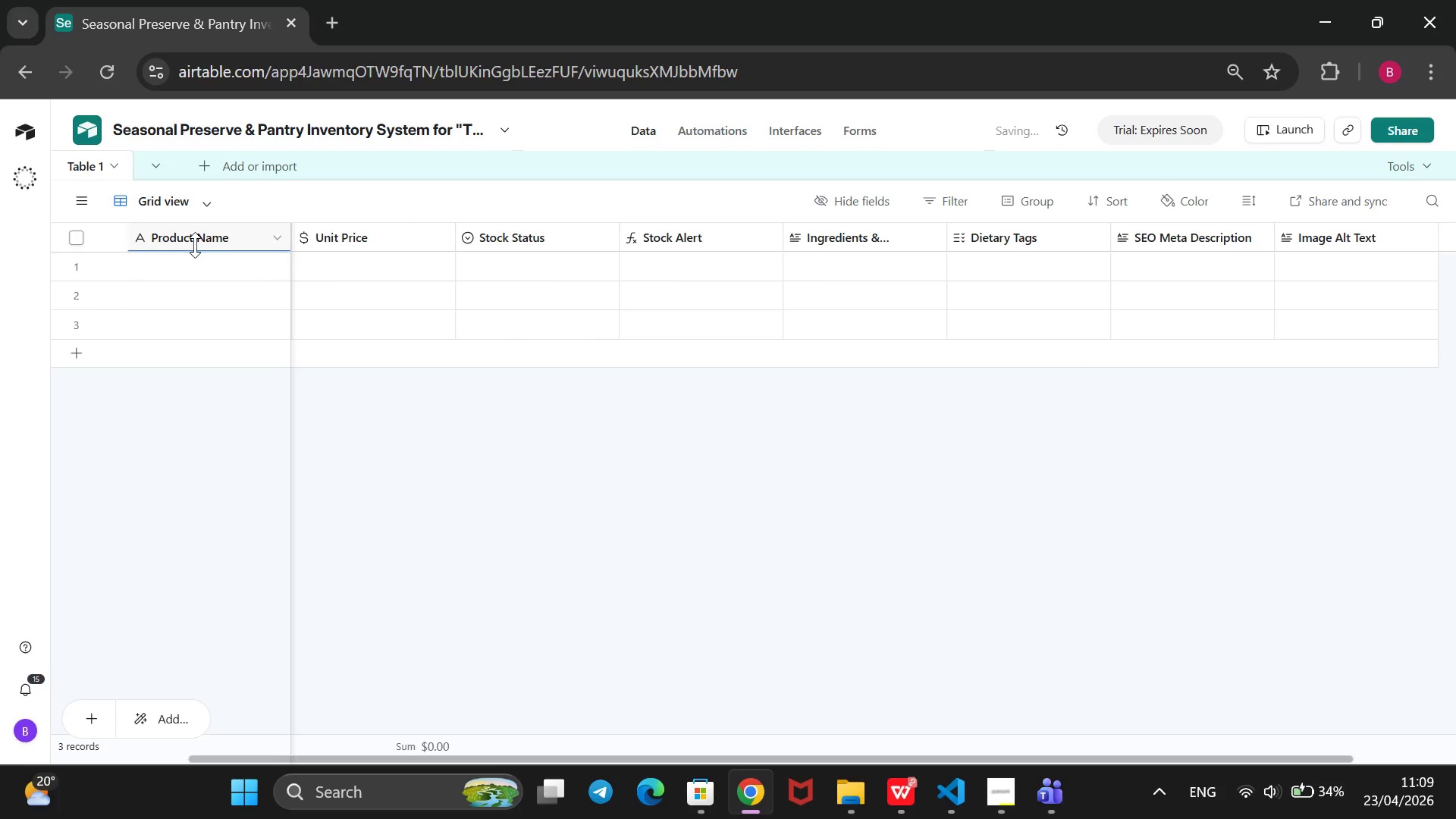 
mouse_move([64, 375])
 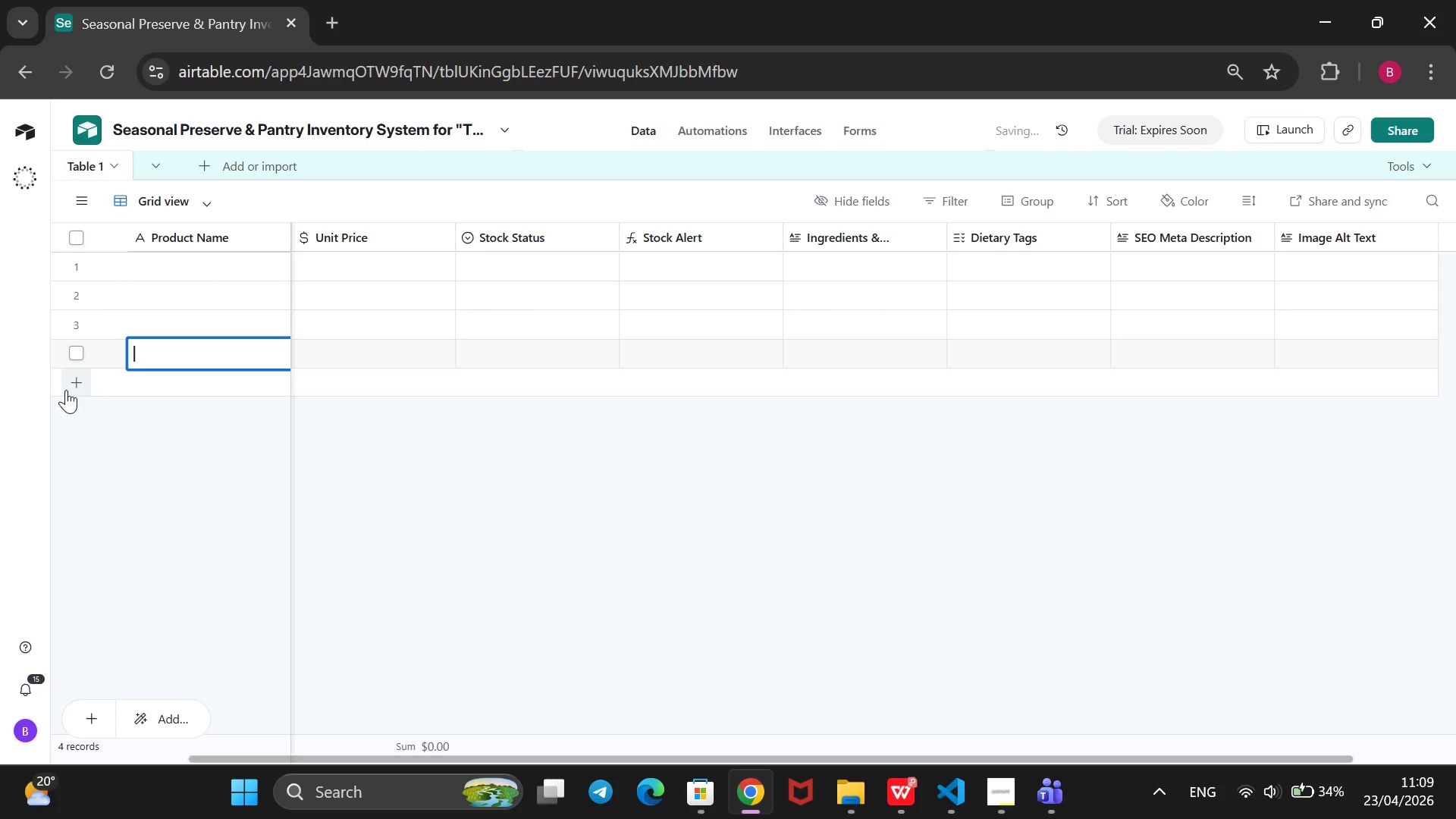 
left_click([66, 390])
 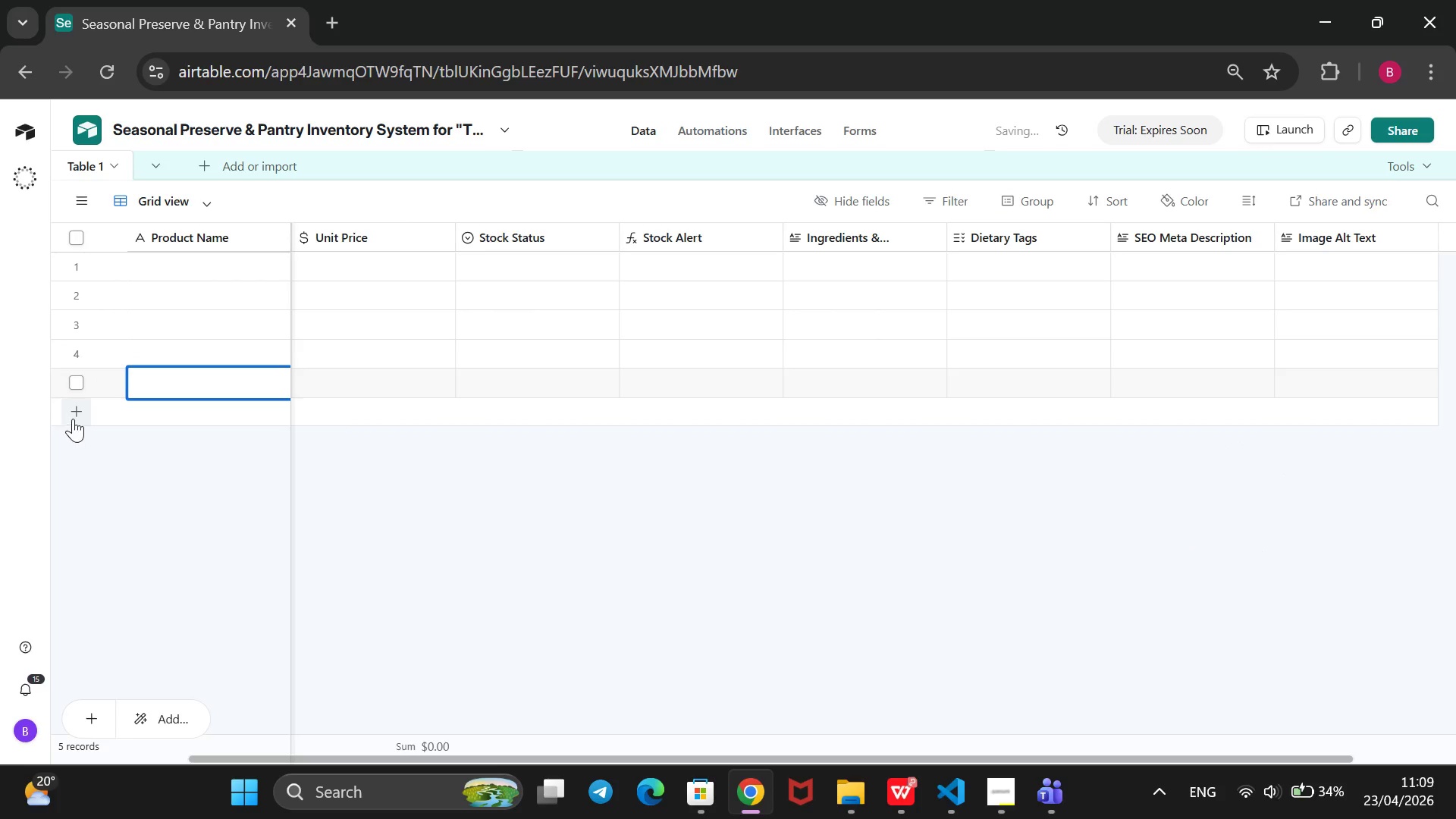 
left_click([77, 416])
 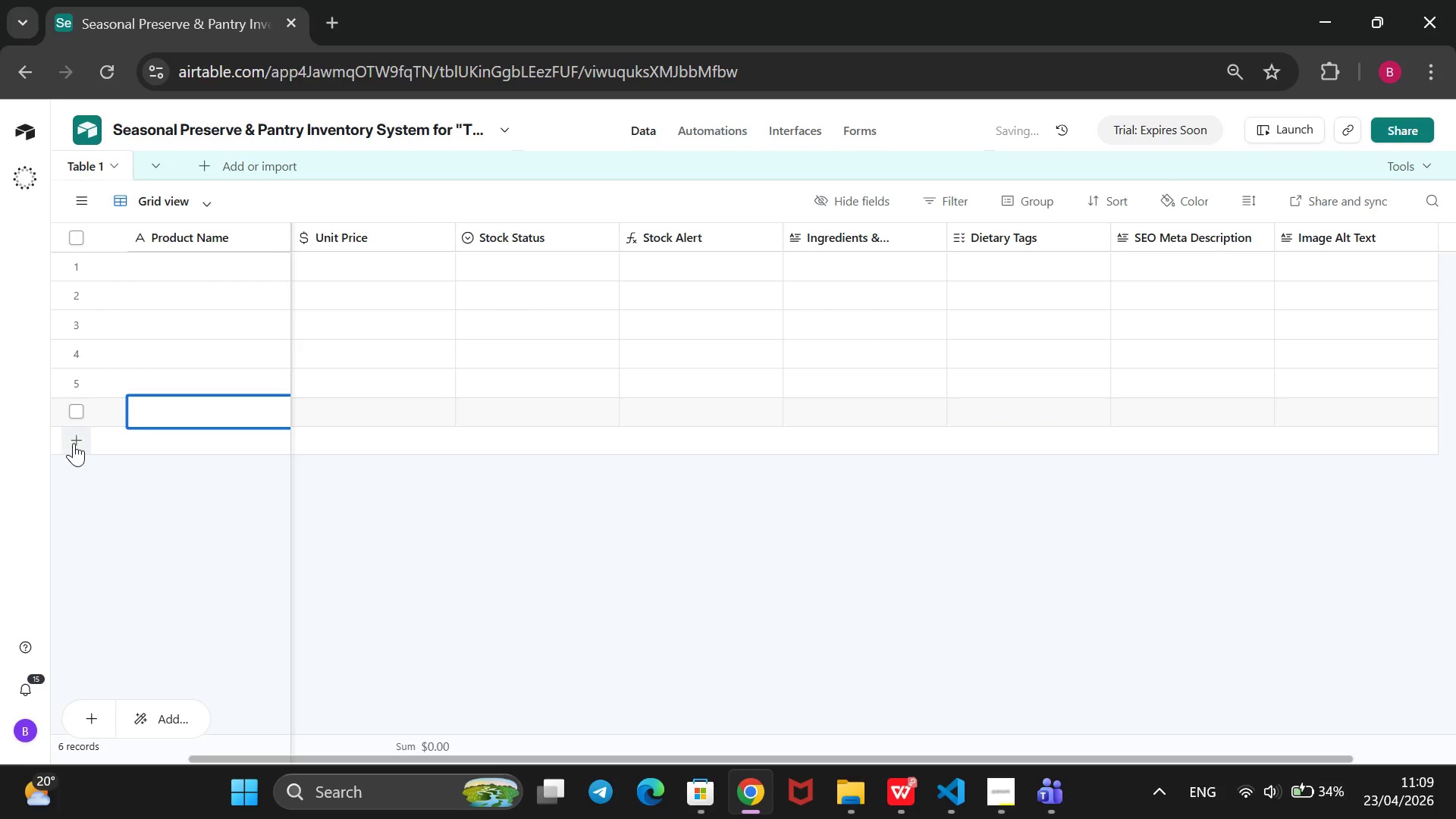 
left_click([74, 443])
 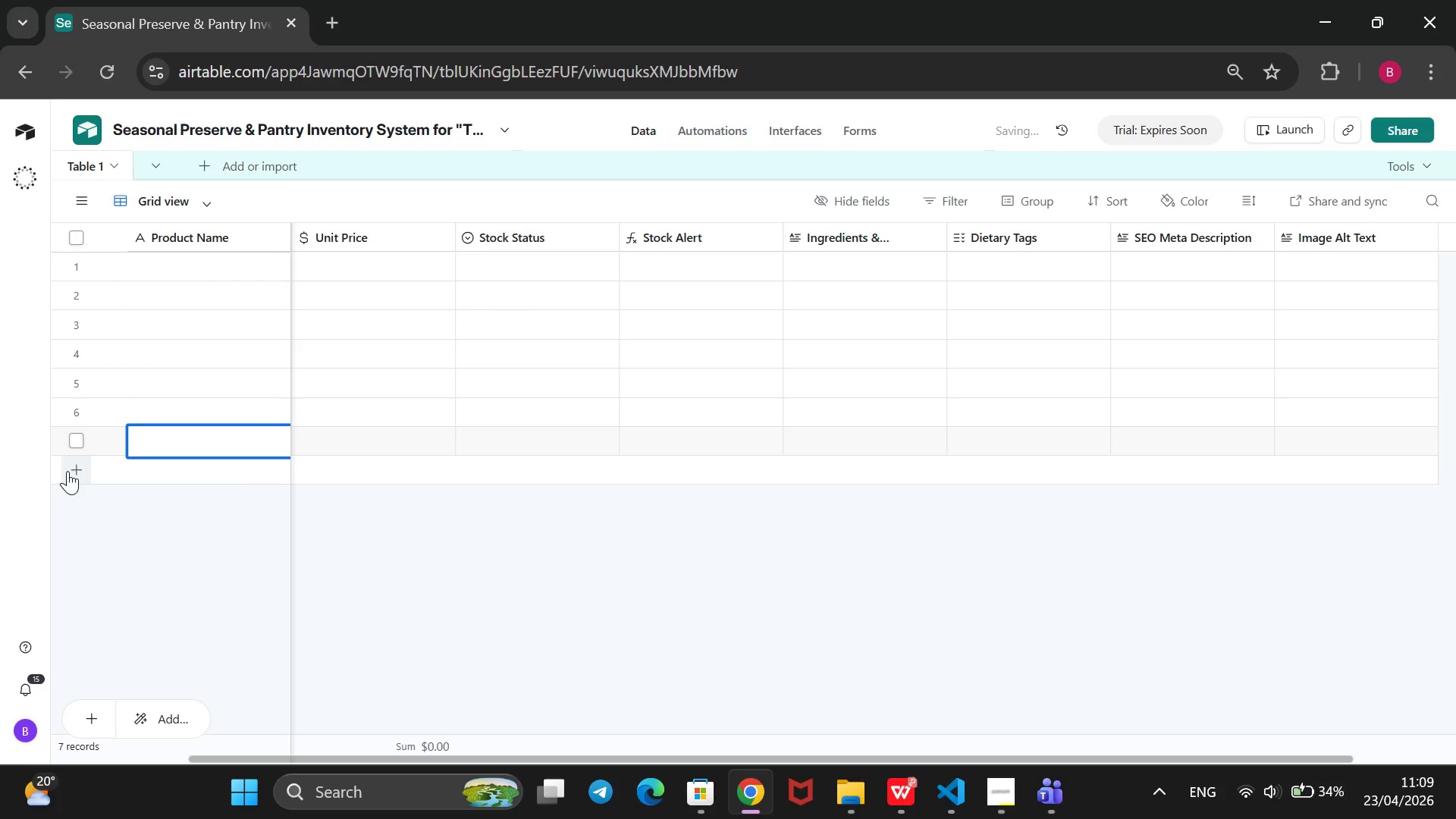 
left_click([67, 471])
 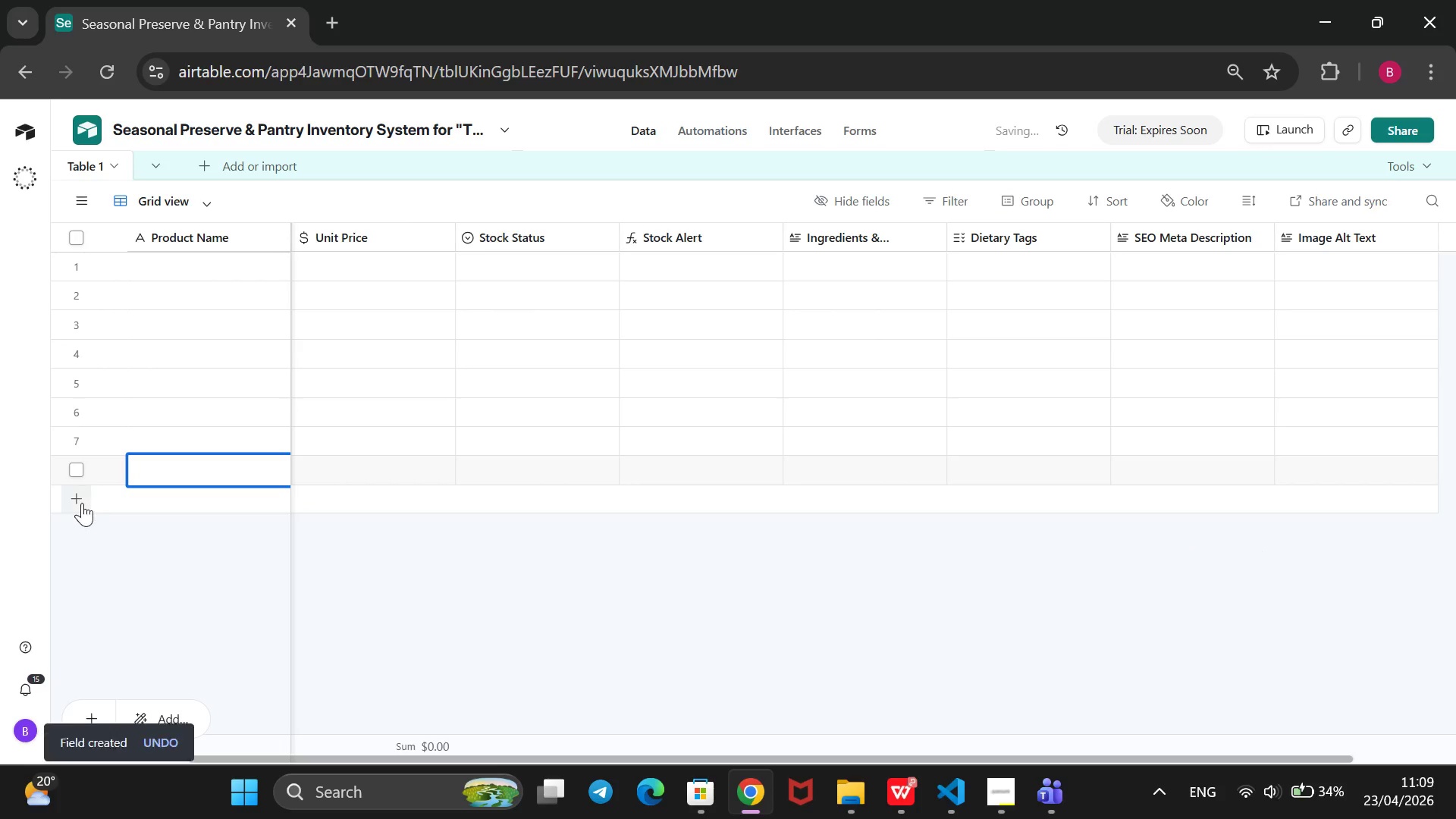 
left_click([82, 504])
 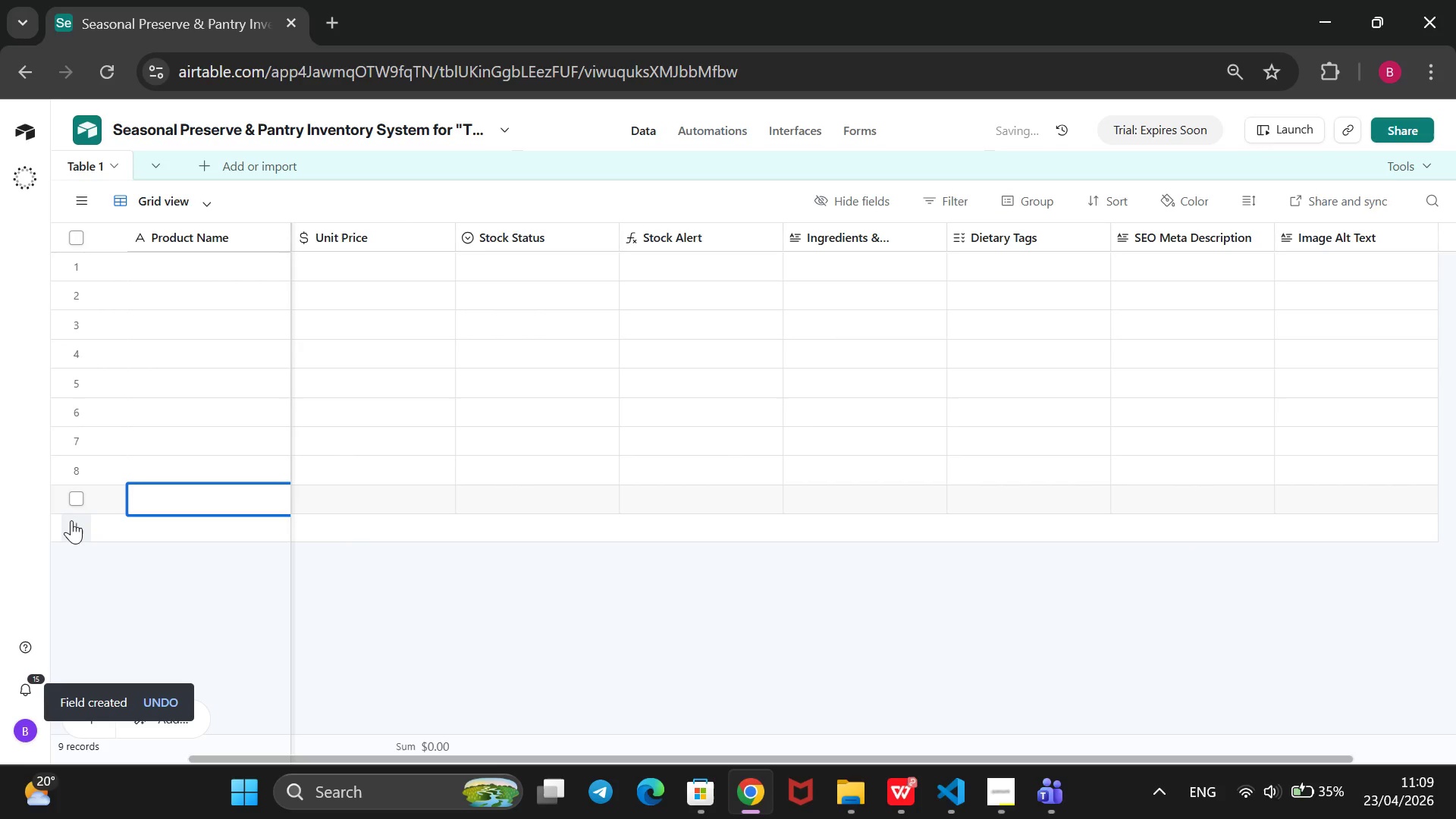 
left_click([71, 520])
 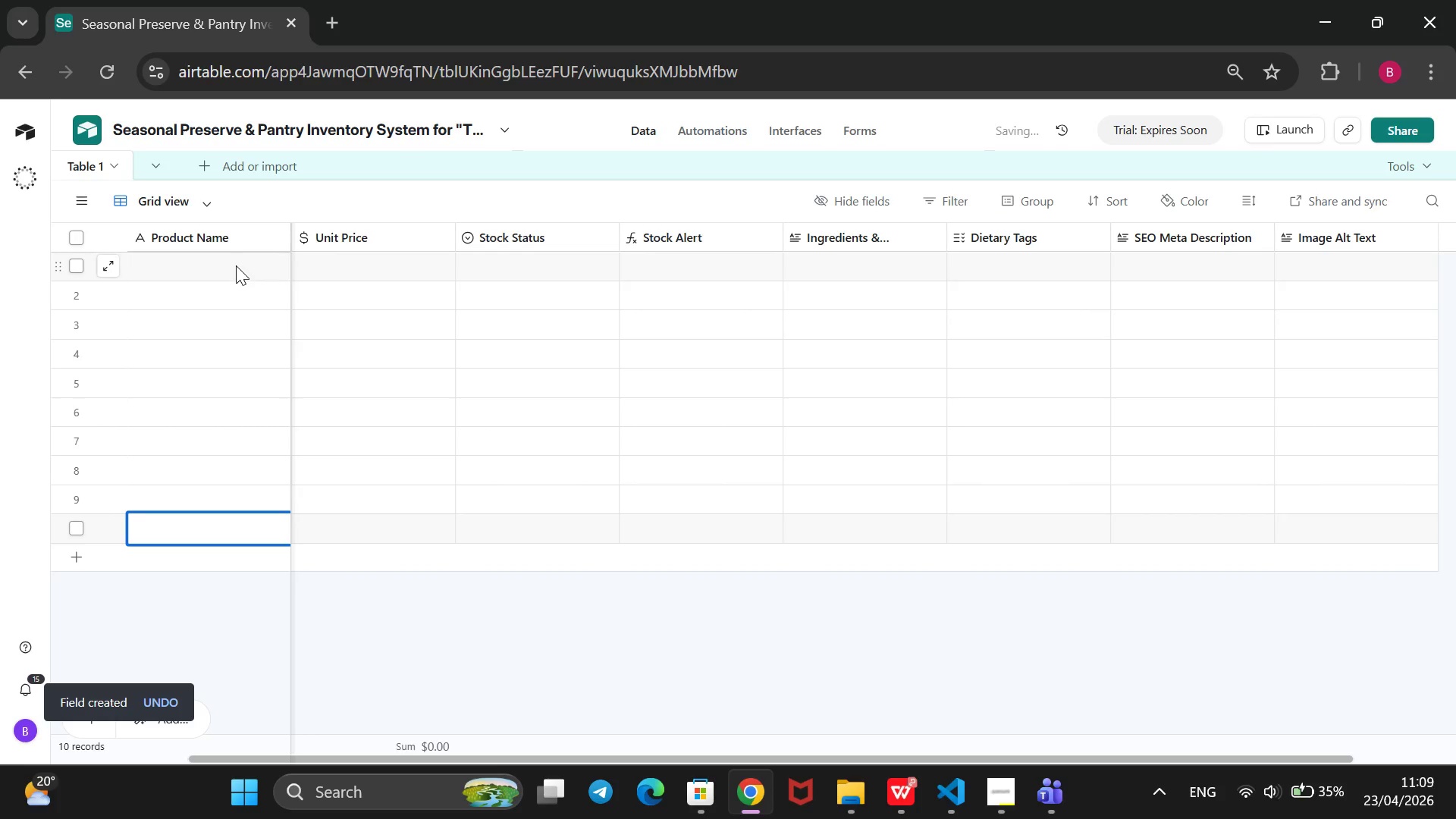 
left_click([236, 265])
 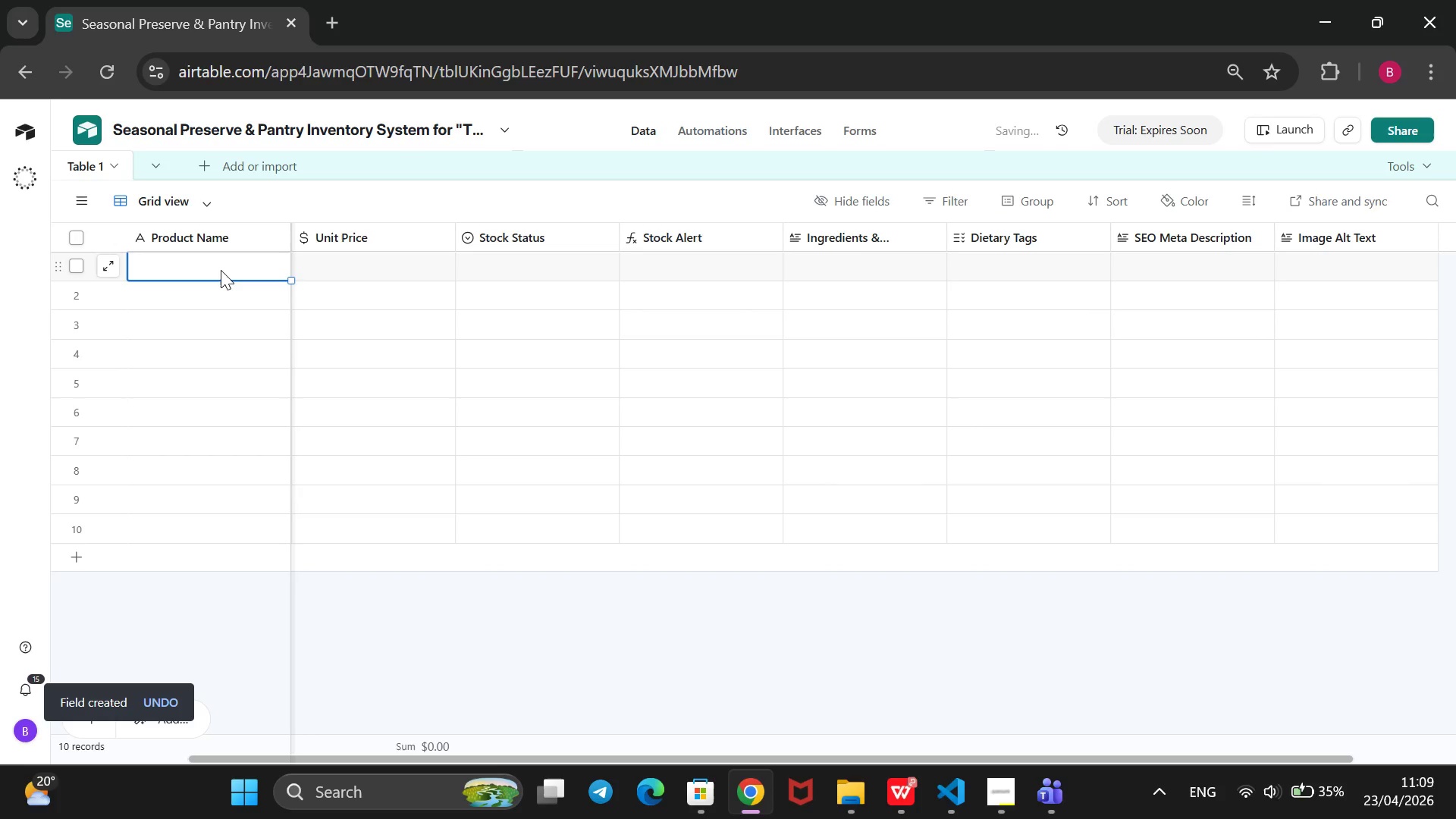 
wait(6.77)
 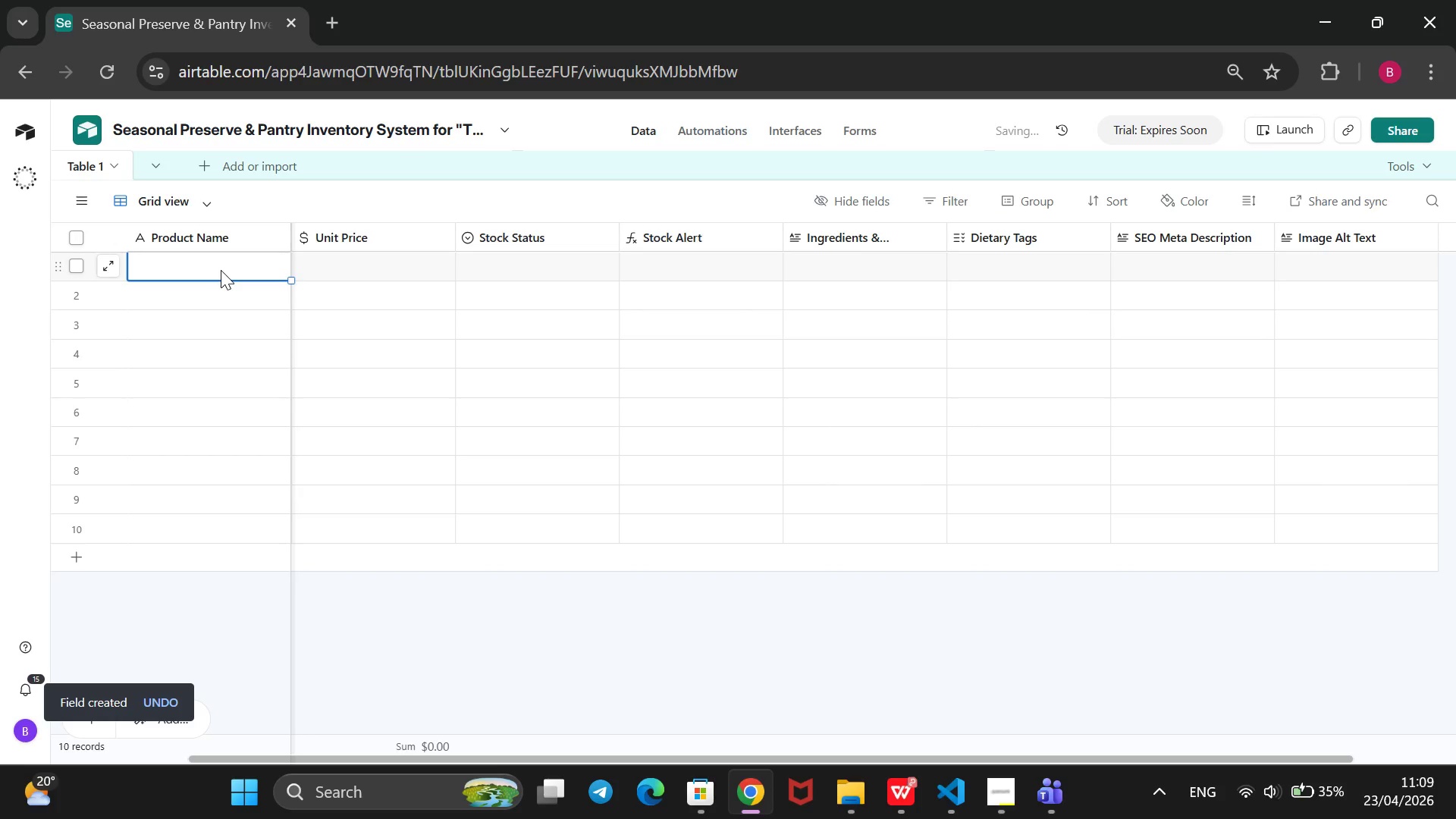 
type(Charred )
 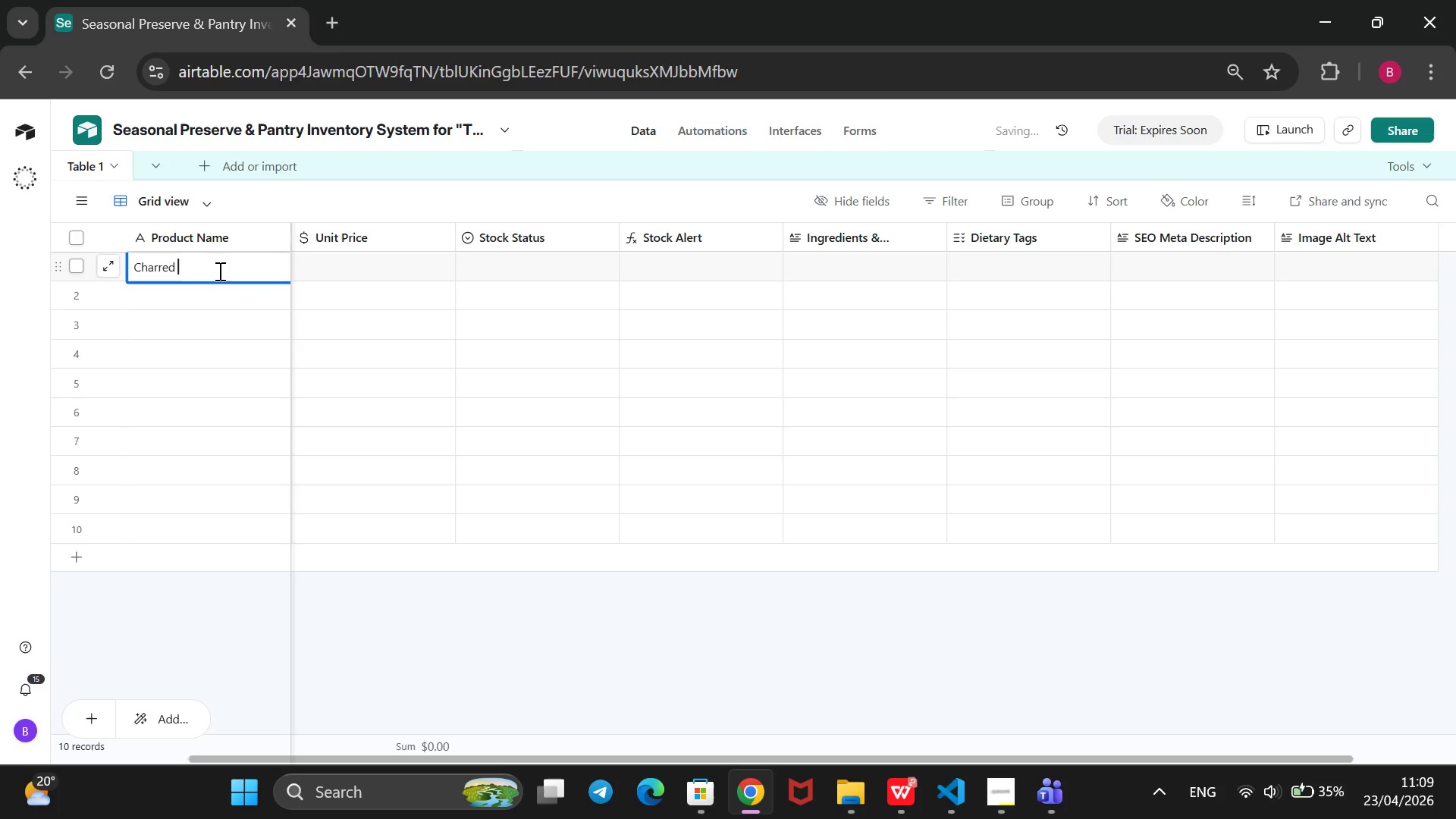 
type(Ramp Honey)
 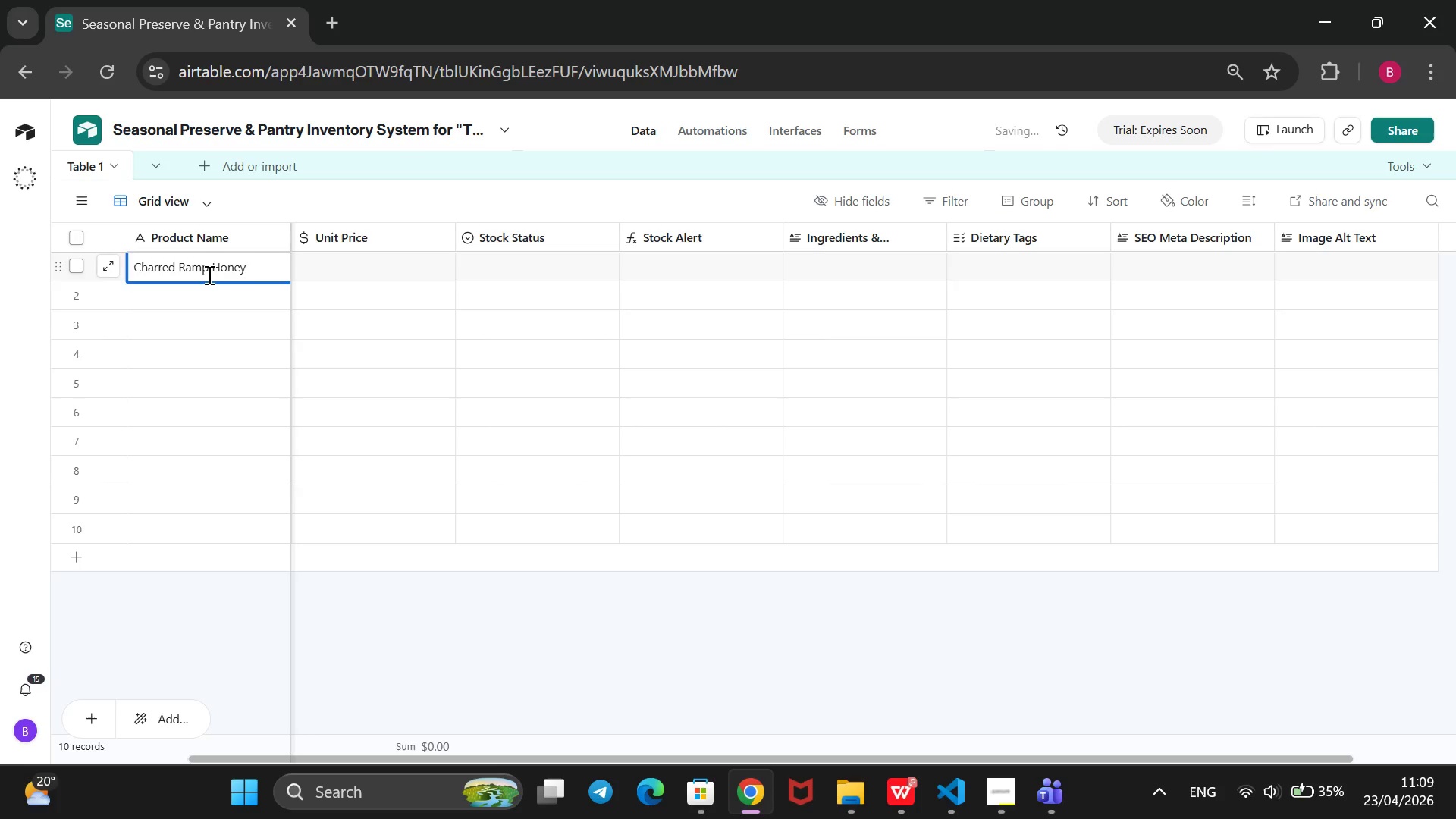 
key(Enter)
 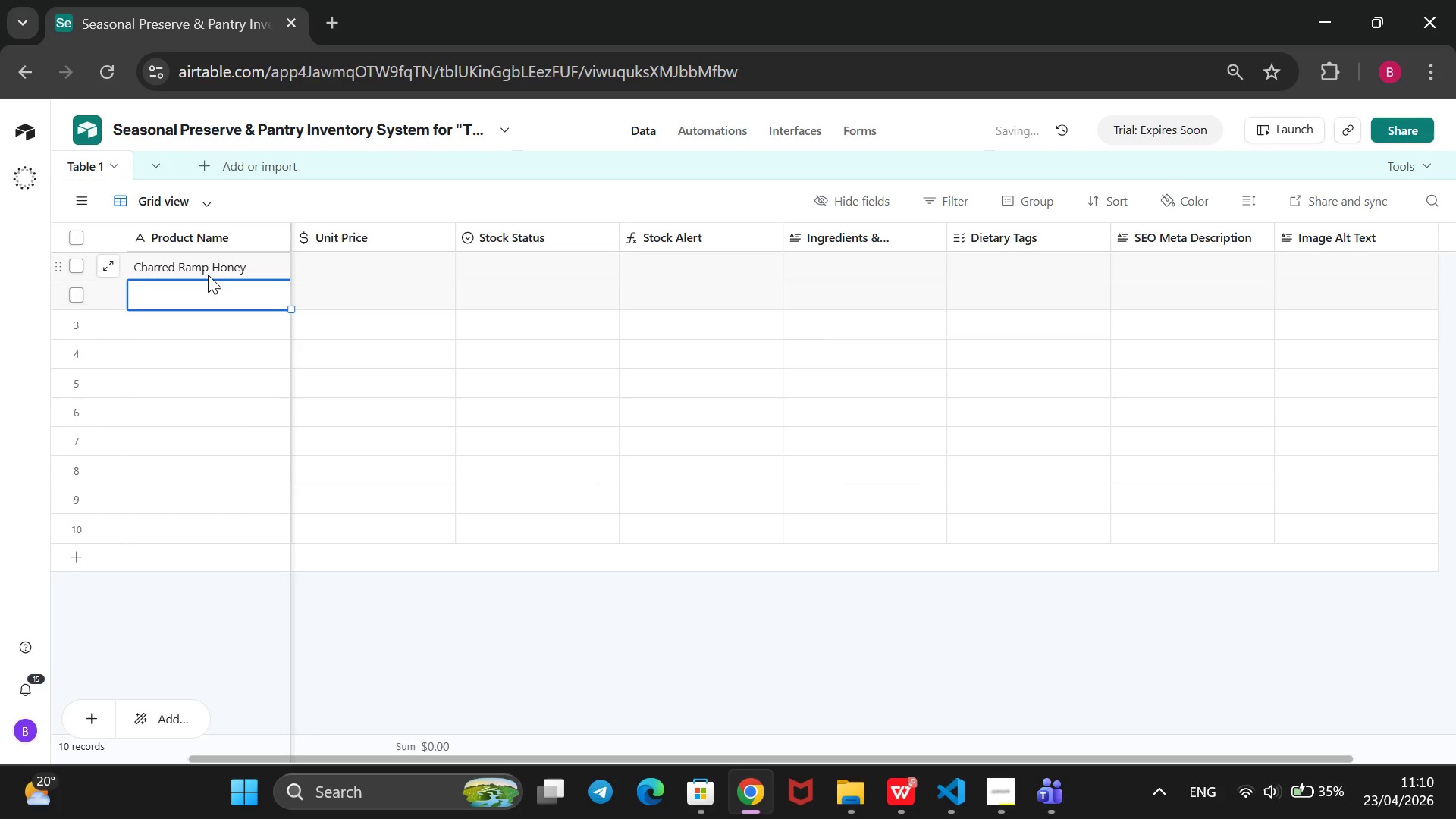 
type(Smoked Heirloom)
 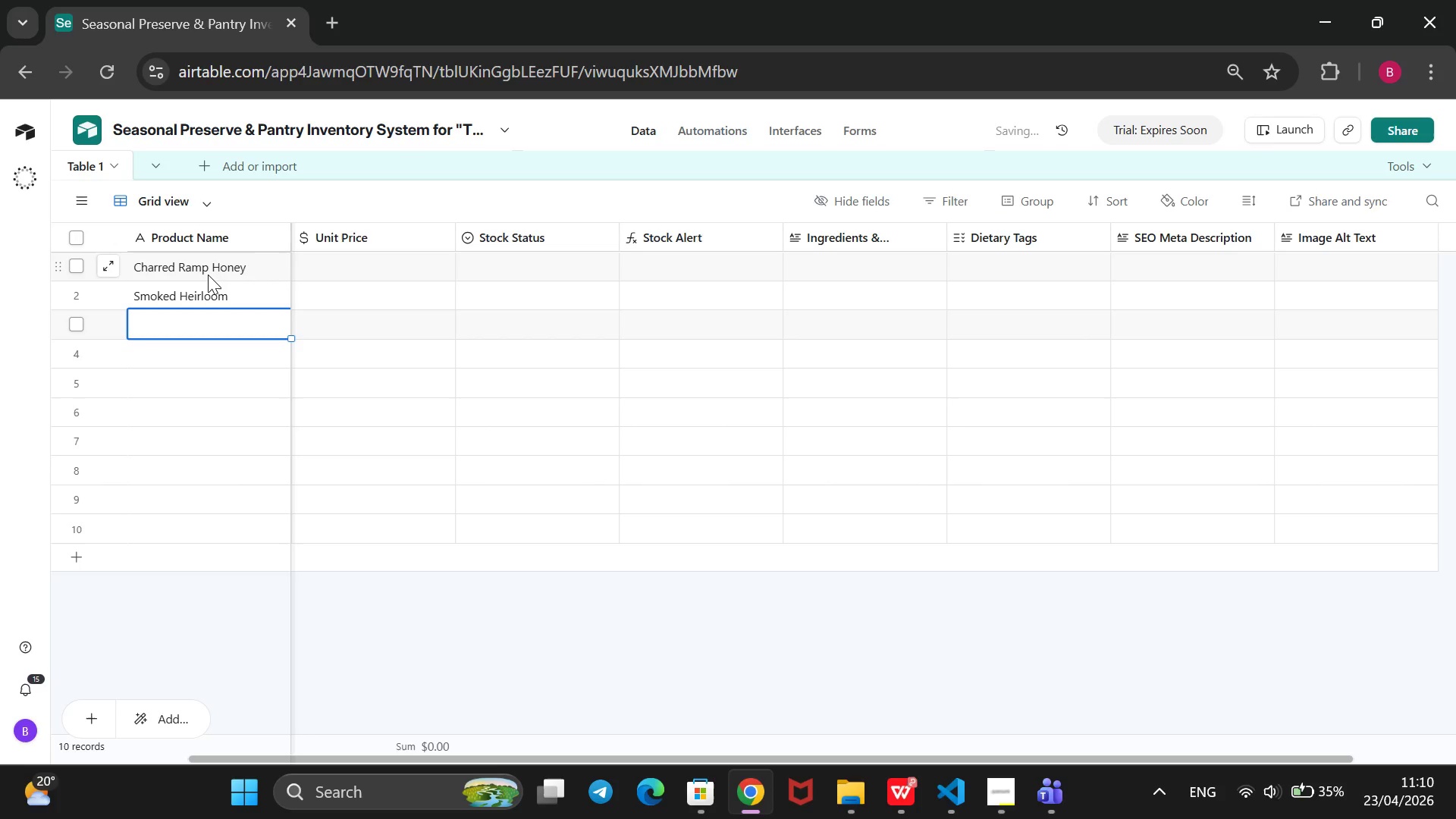 
key(Enter)
 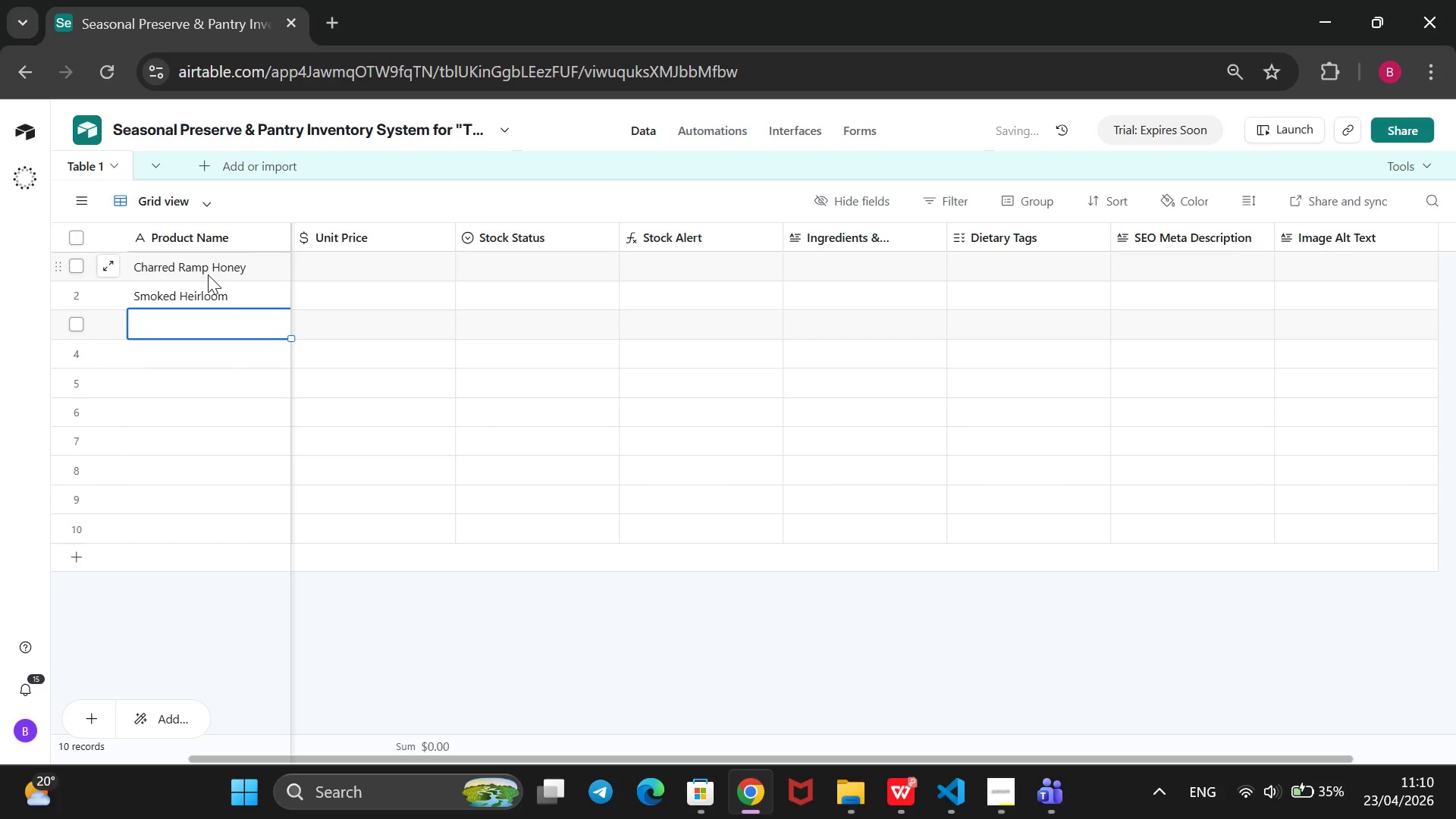 
type(48-Hour )
 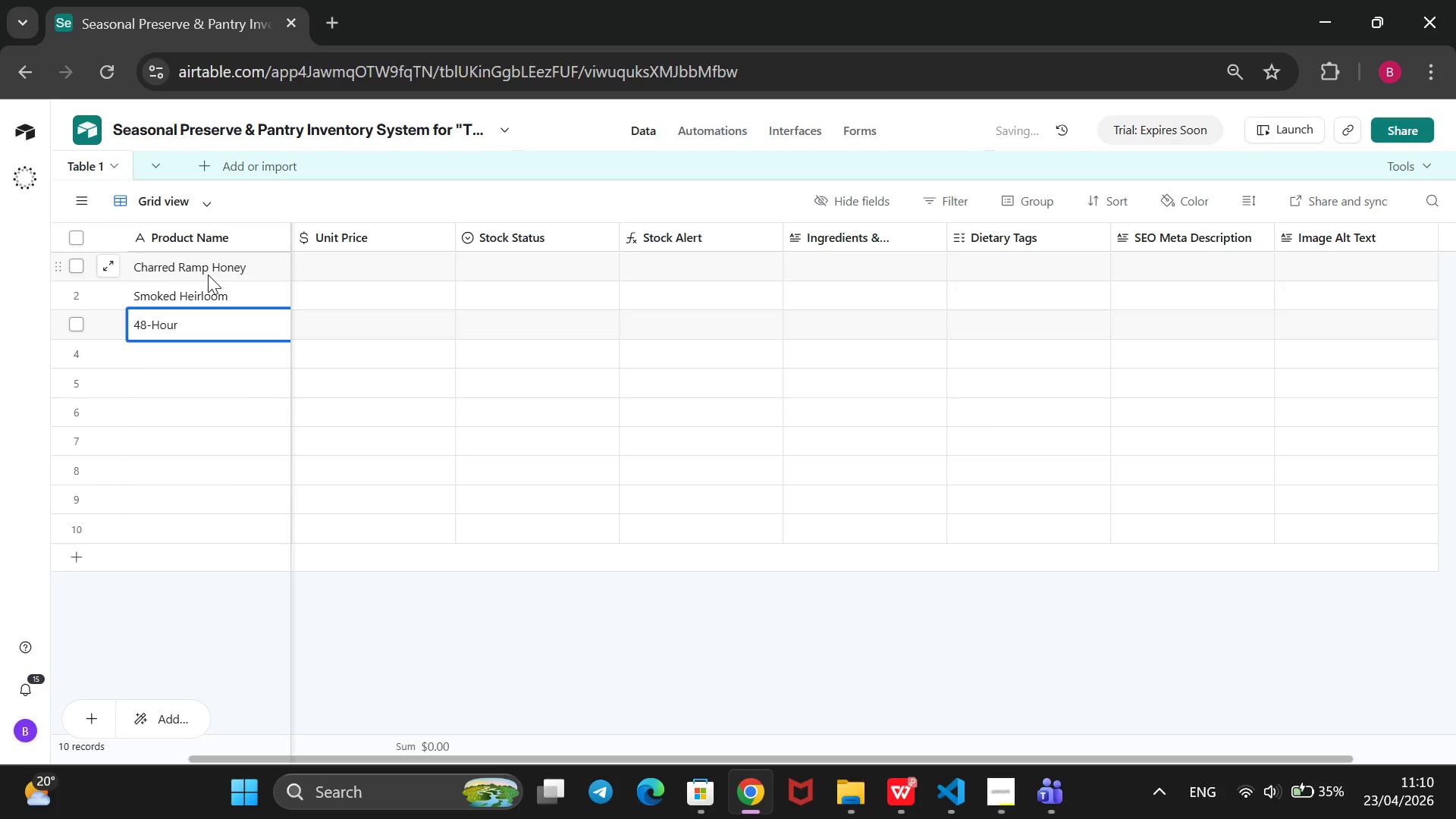 
type(Sourdough Mother)
 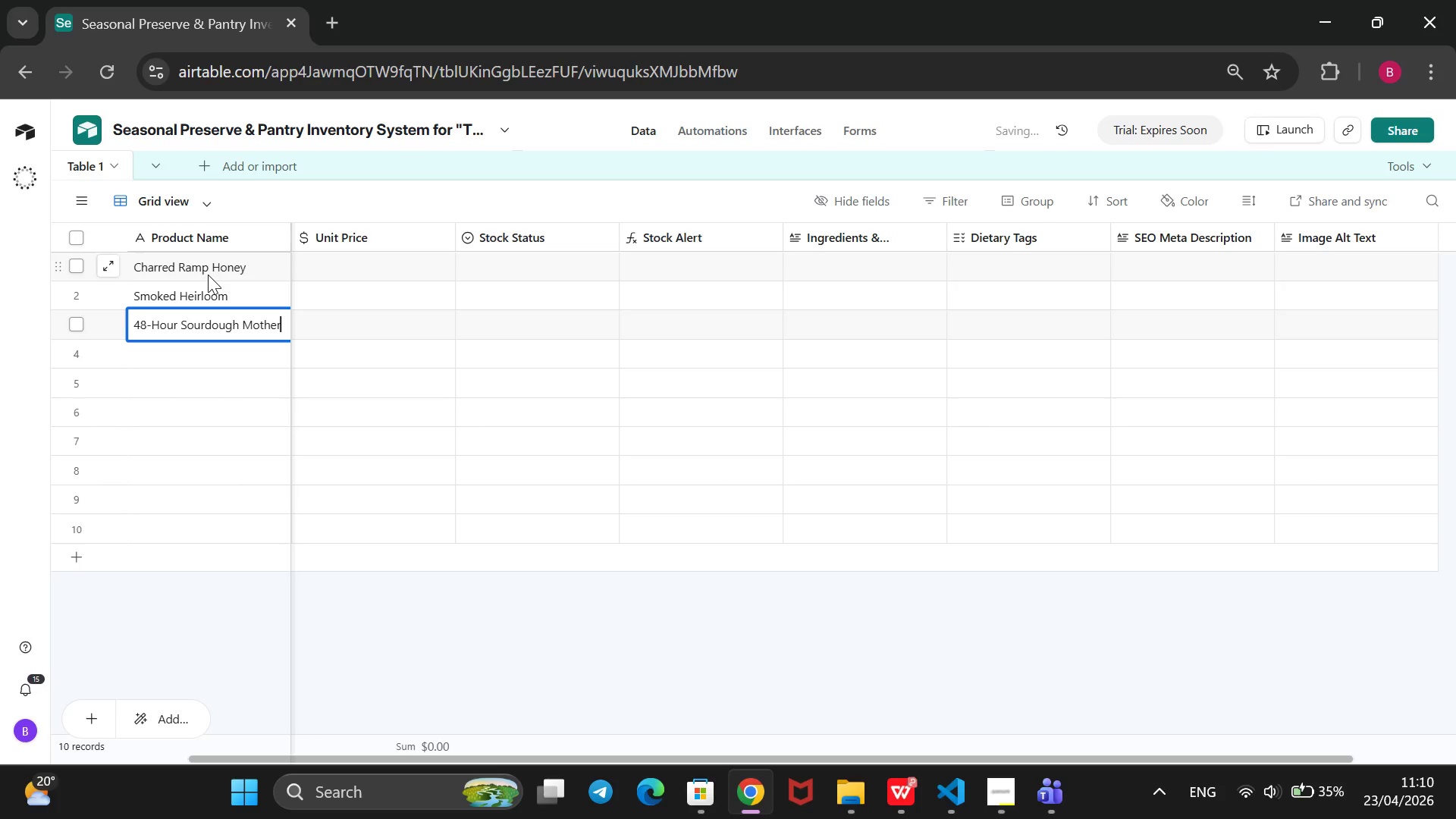 
key(Enter)
 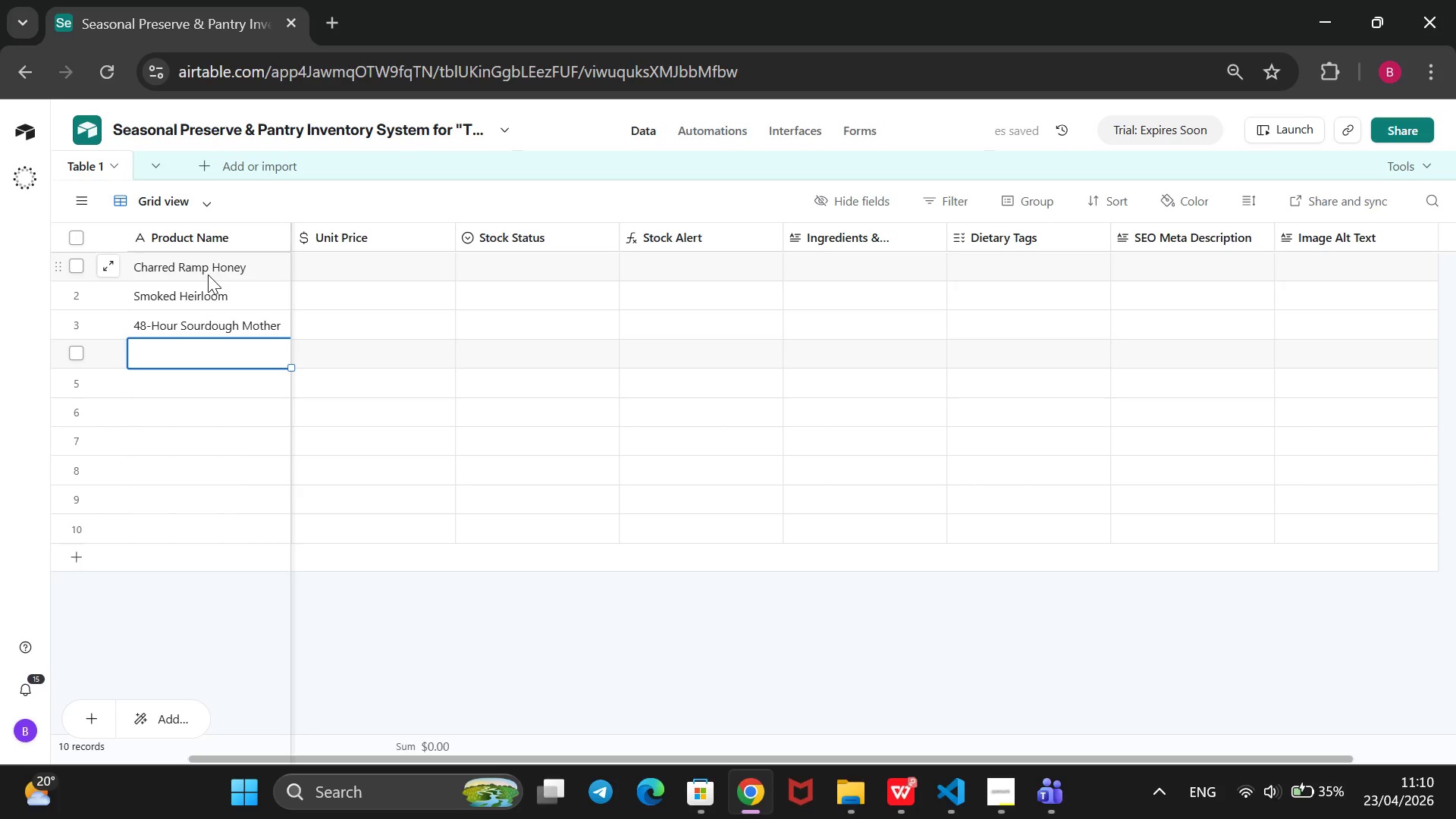 
type(Pickled)
 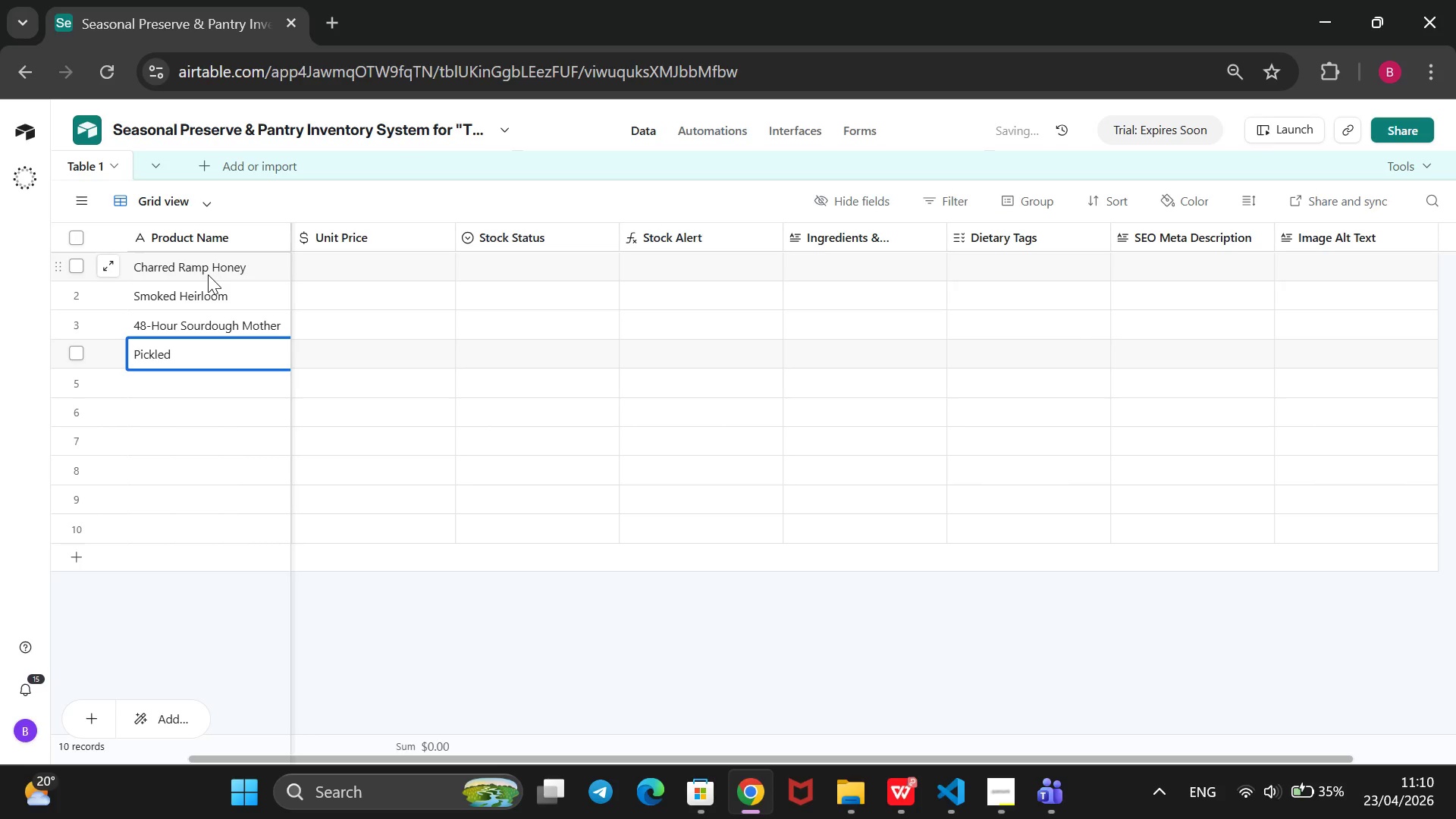 
type( Purple Carrots)
 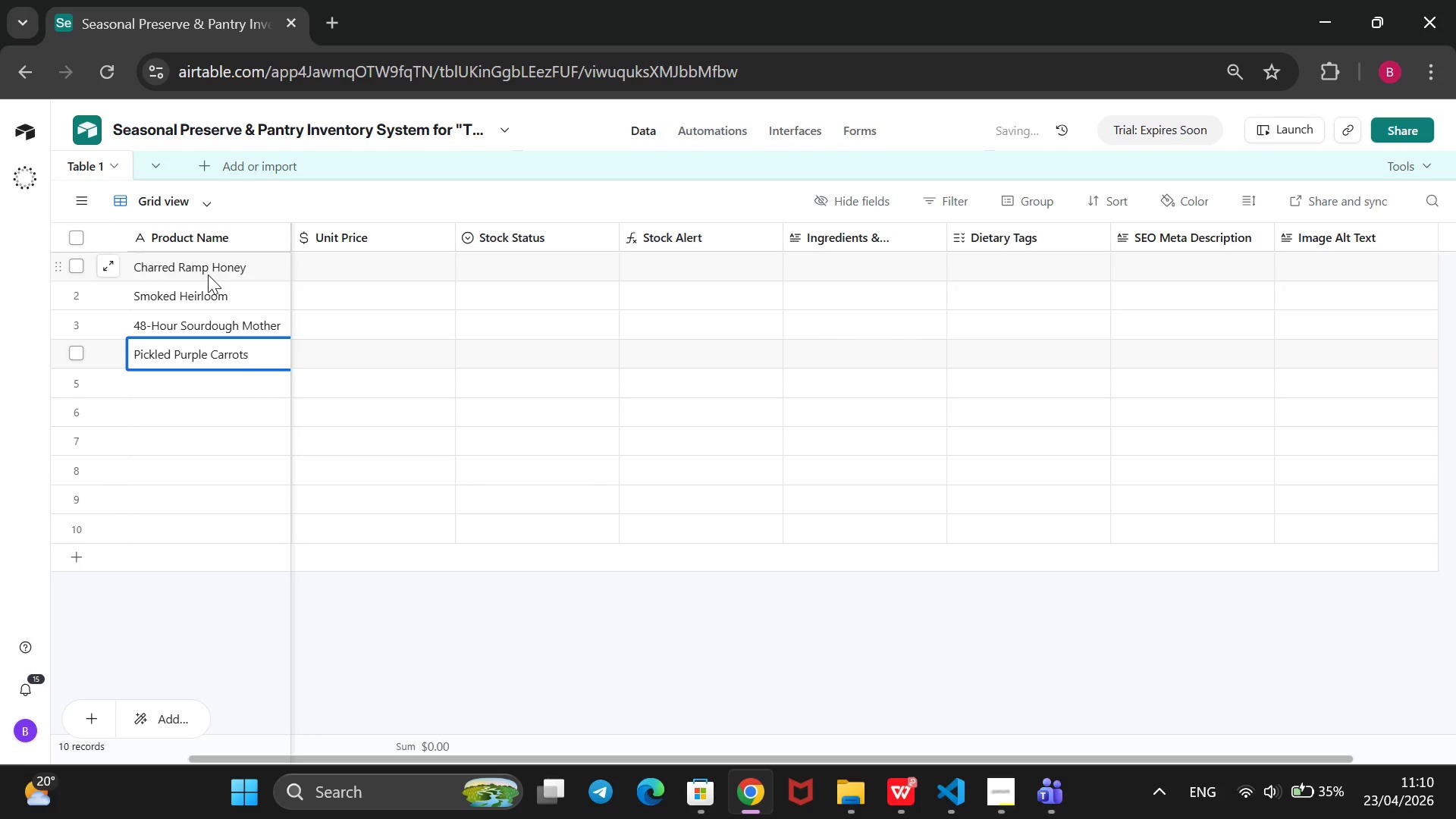 
wait(7.61)
 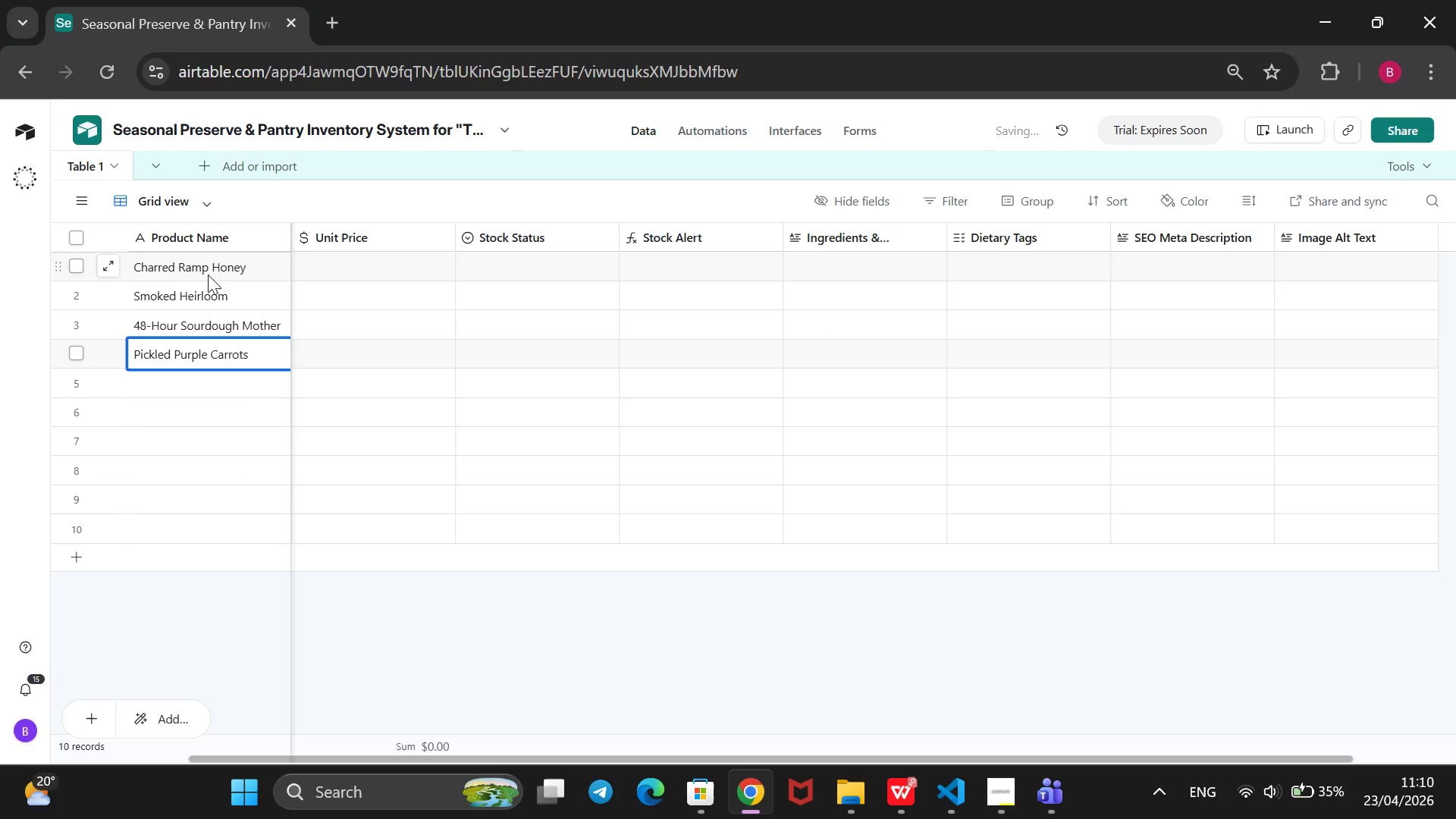 
key(Enter)
 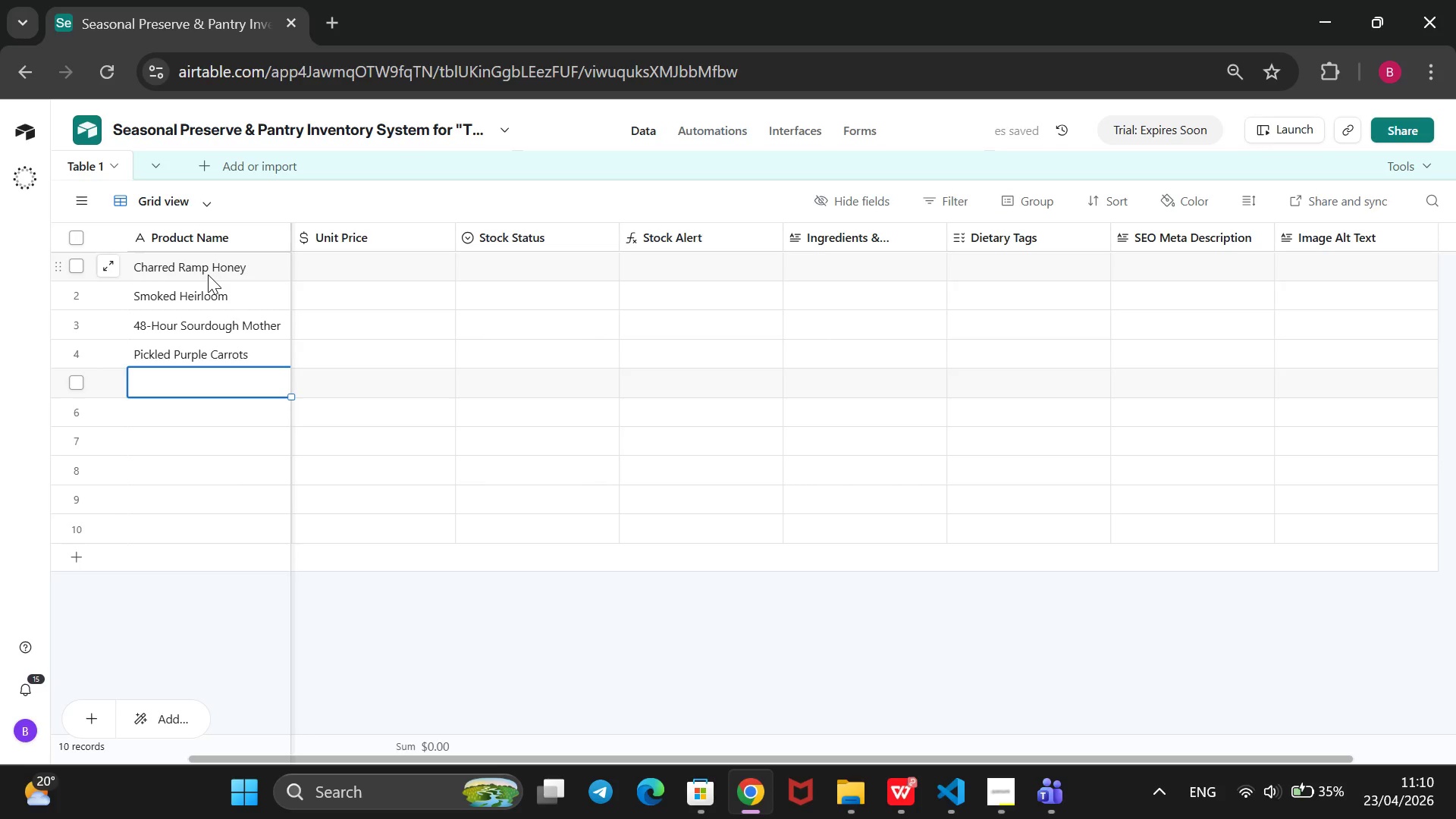 
type(Black Garlic Shoyu)
 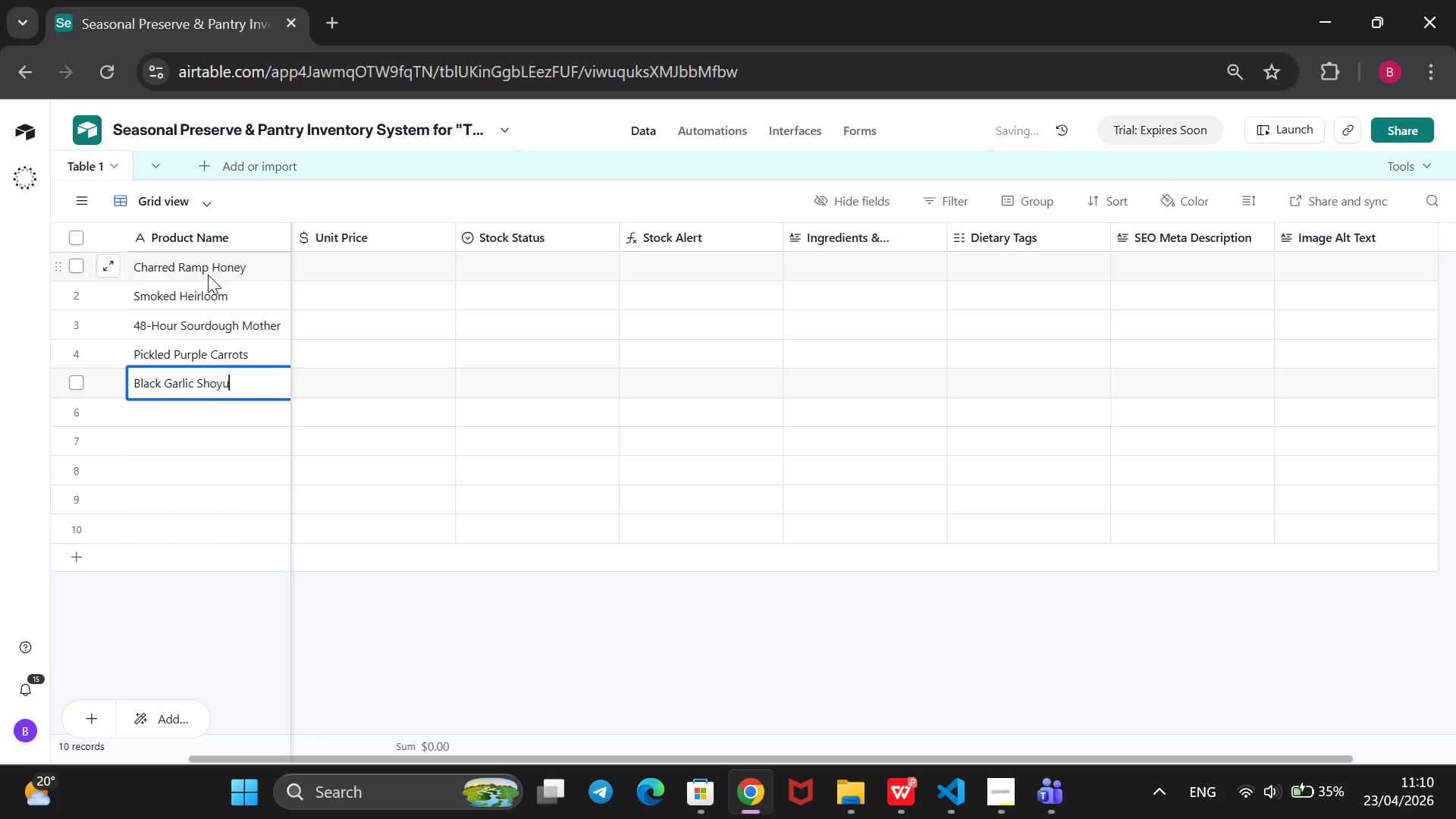 
key(Enter)
 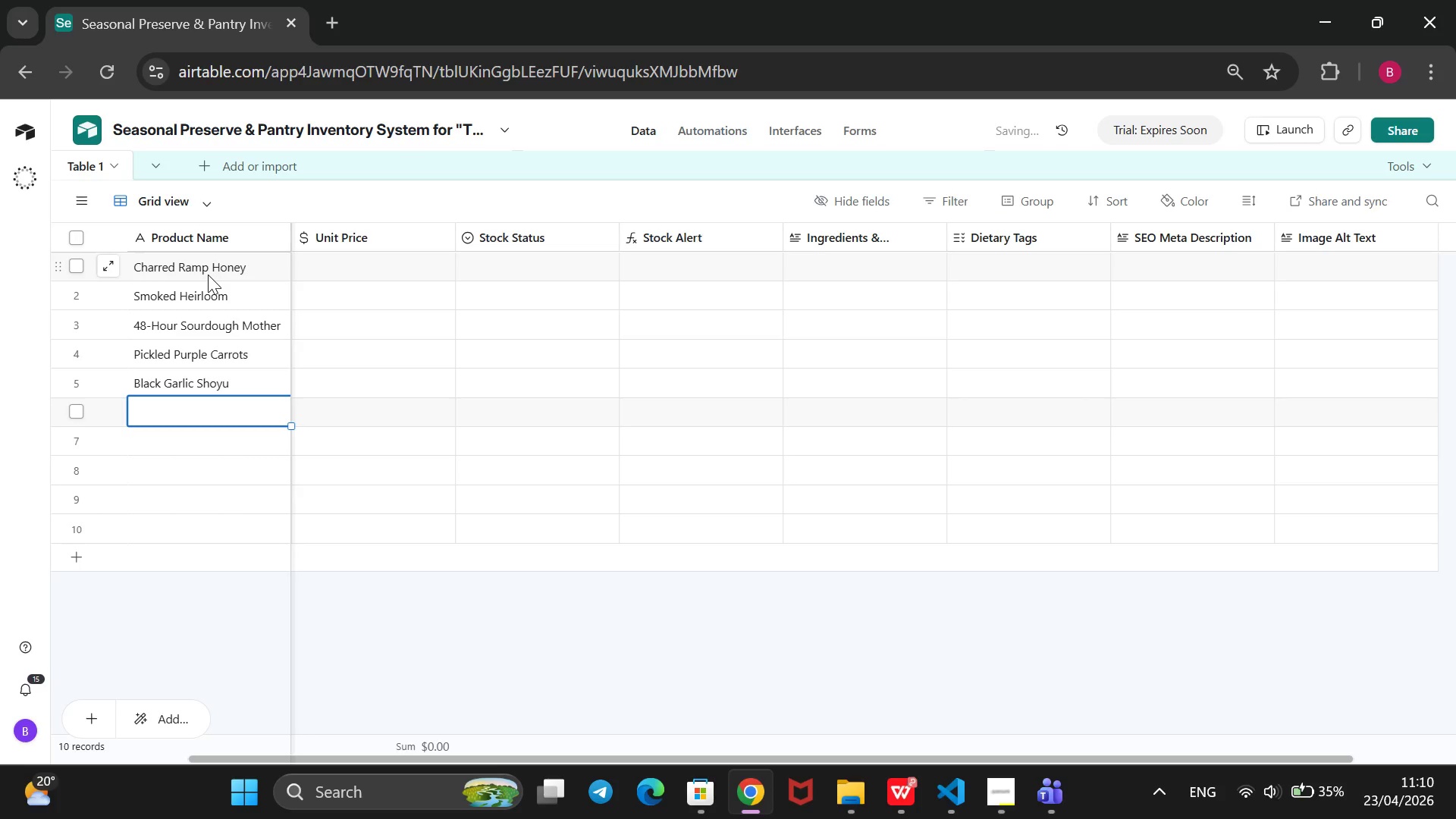 
type(Wild Ramp Salt)
 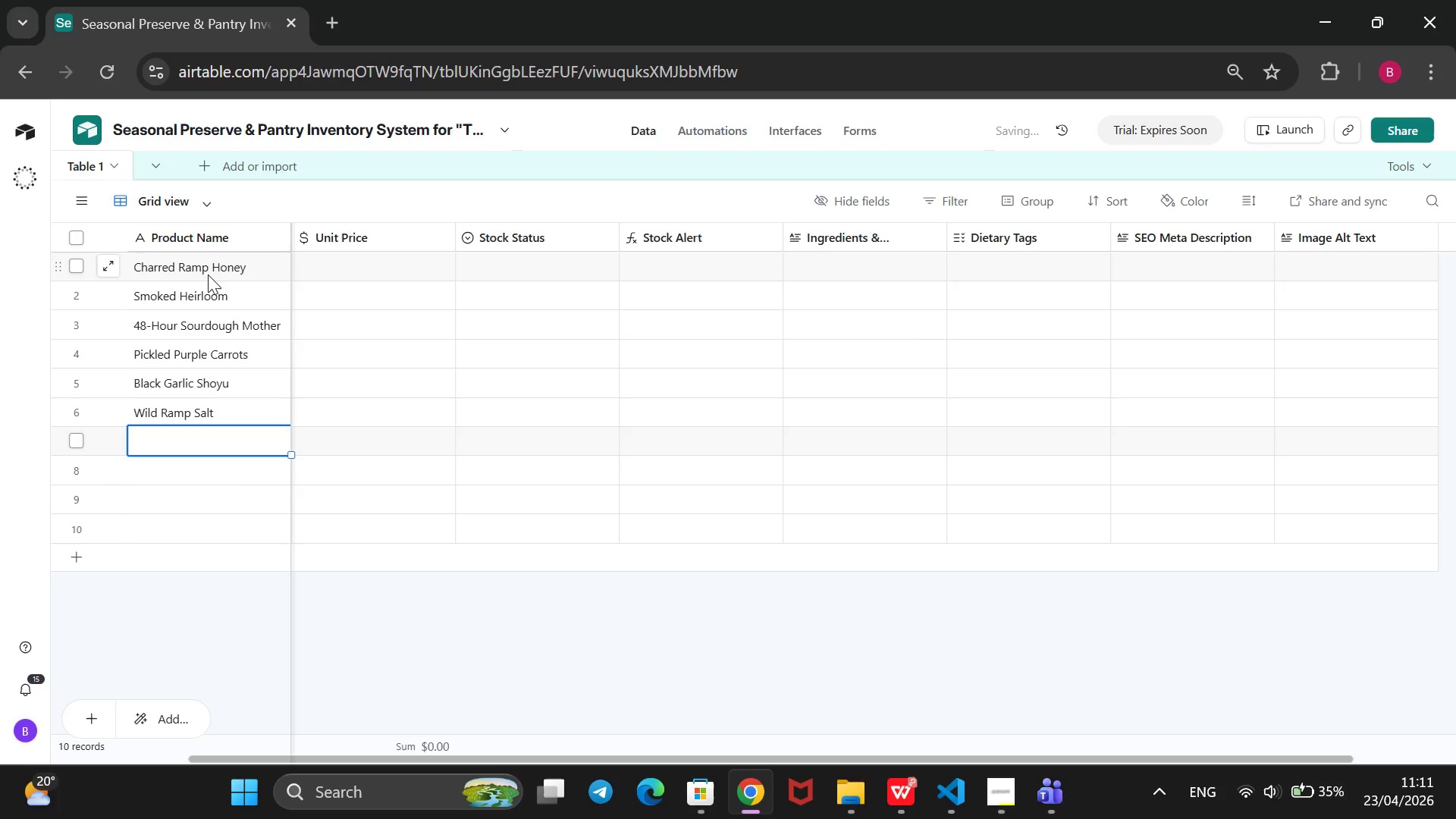 
key(Enter)
 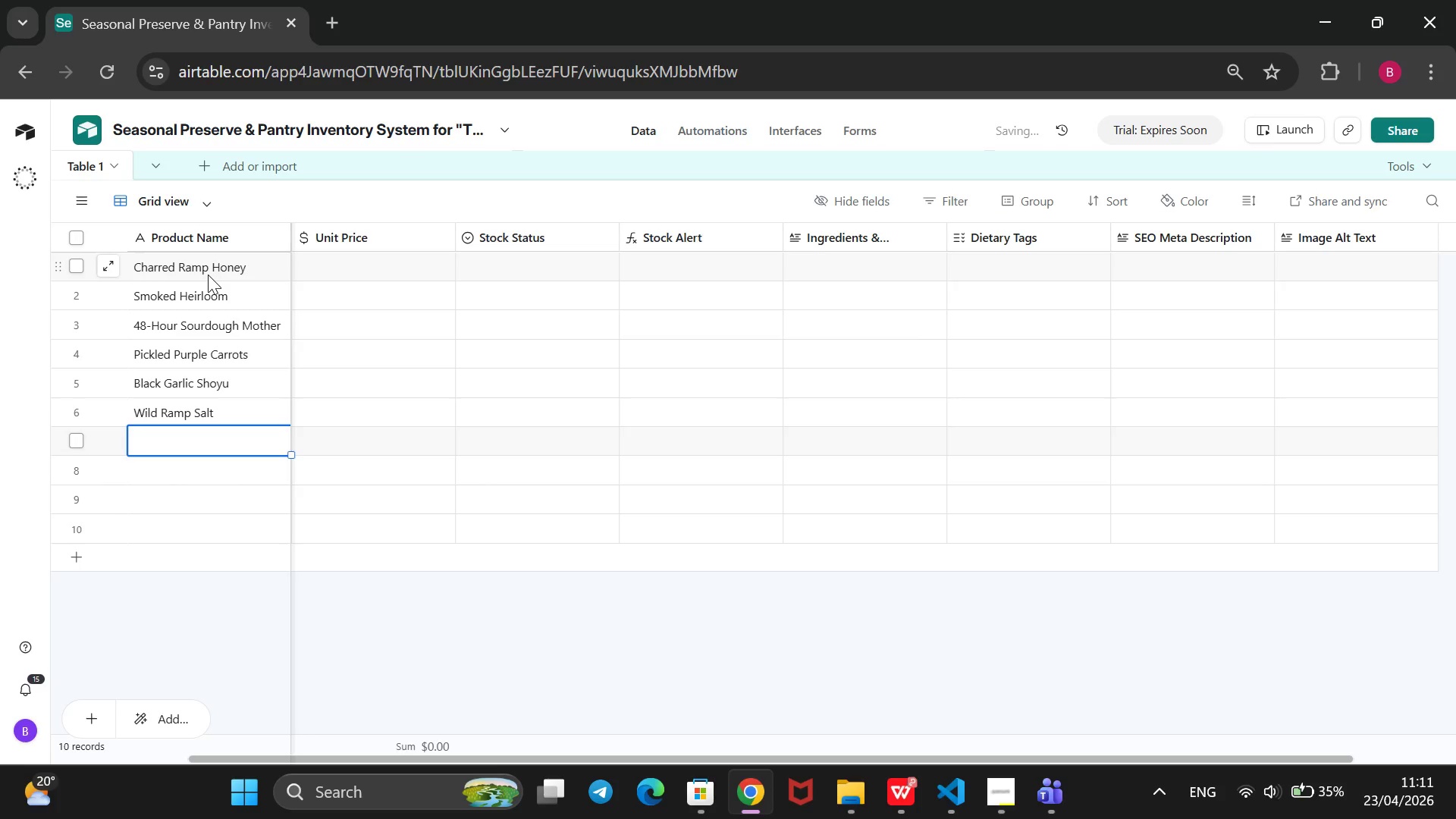 
type(Spiced Pear Compote)
 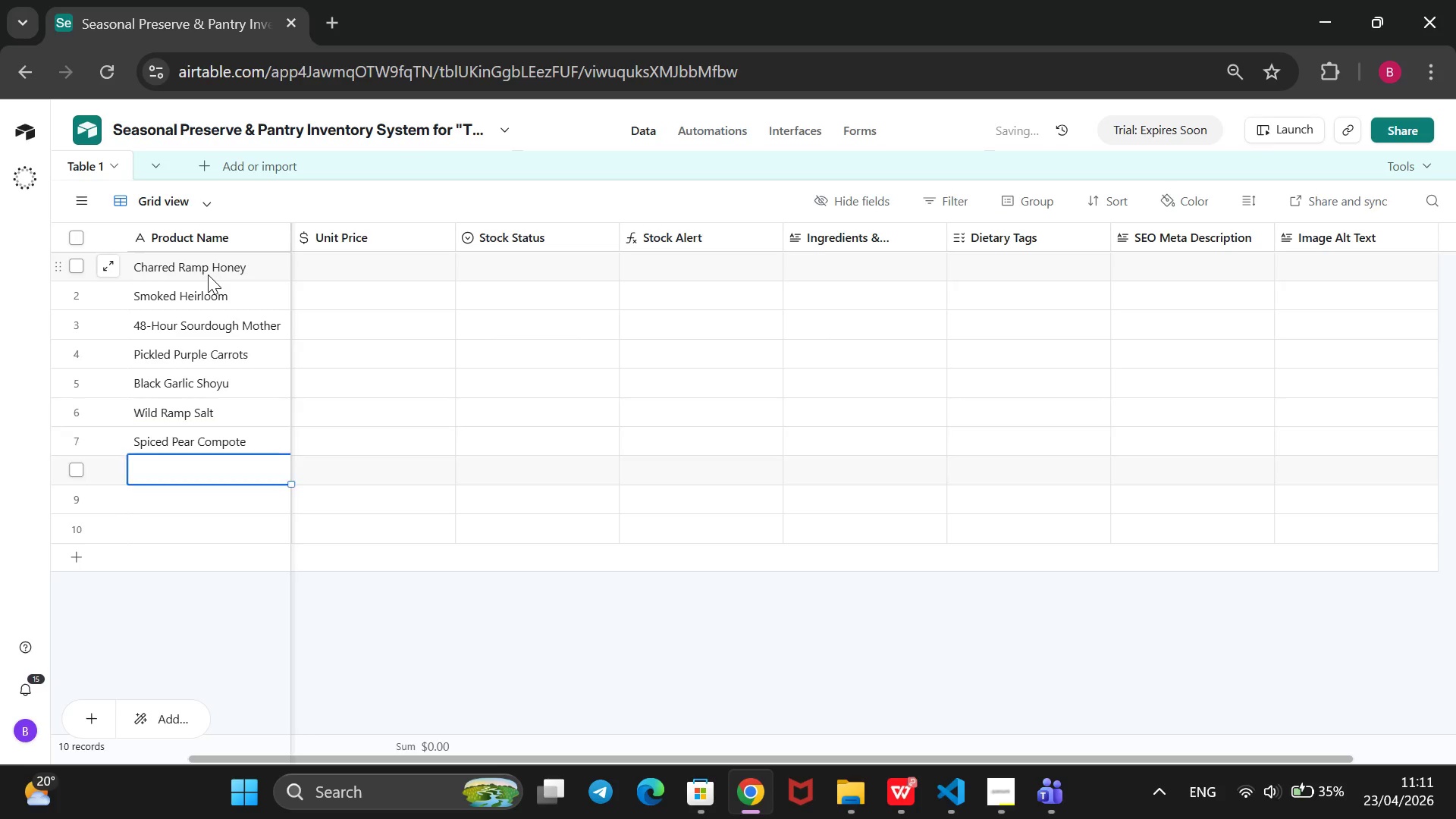 
key(Enter)
 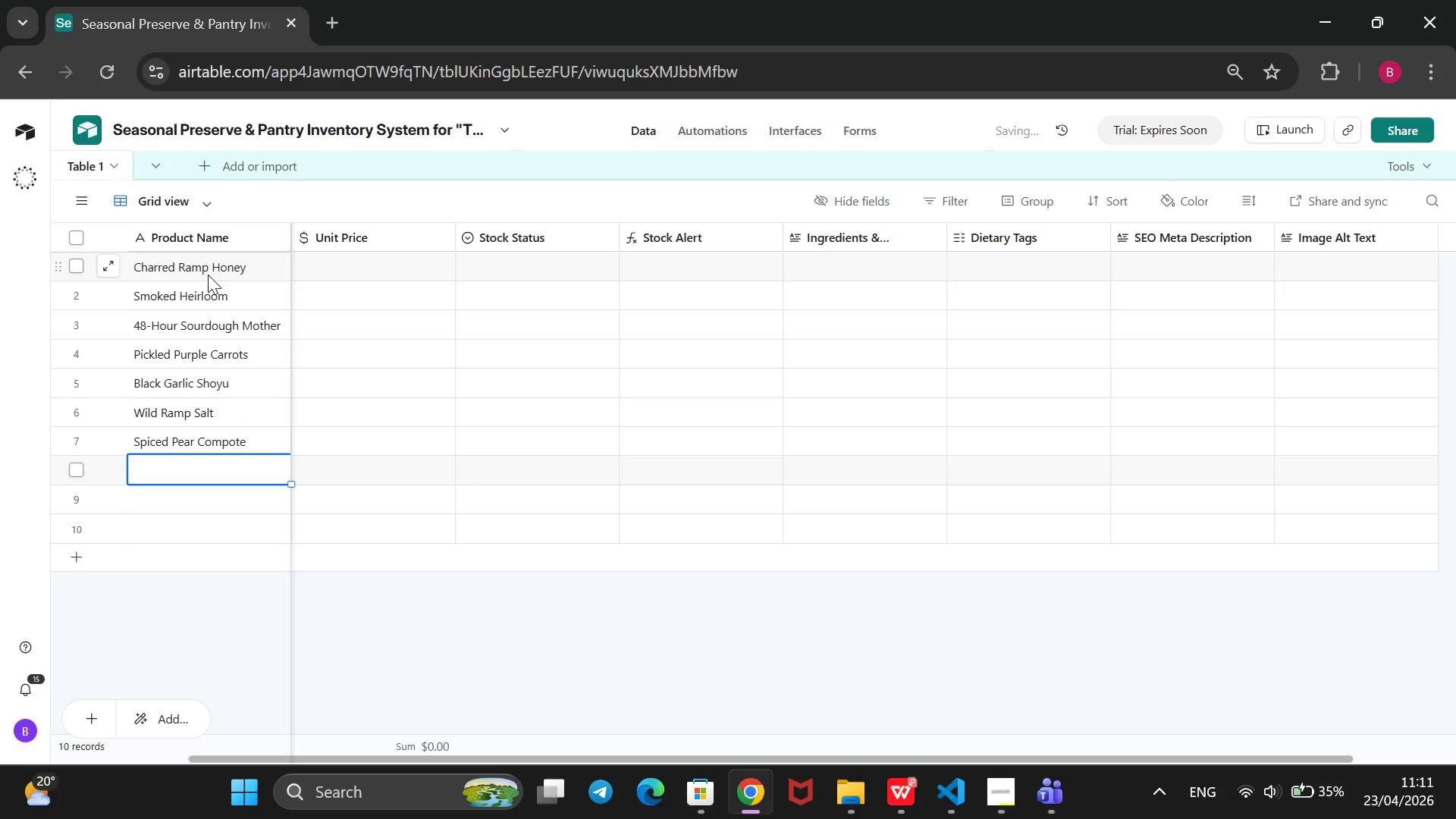 
type(Fermented Bird`s Eye CH)
key(Backspace)
type(jilli)
 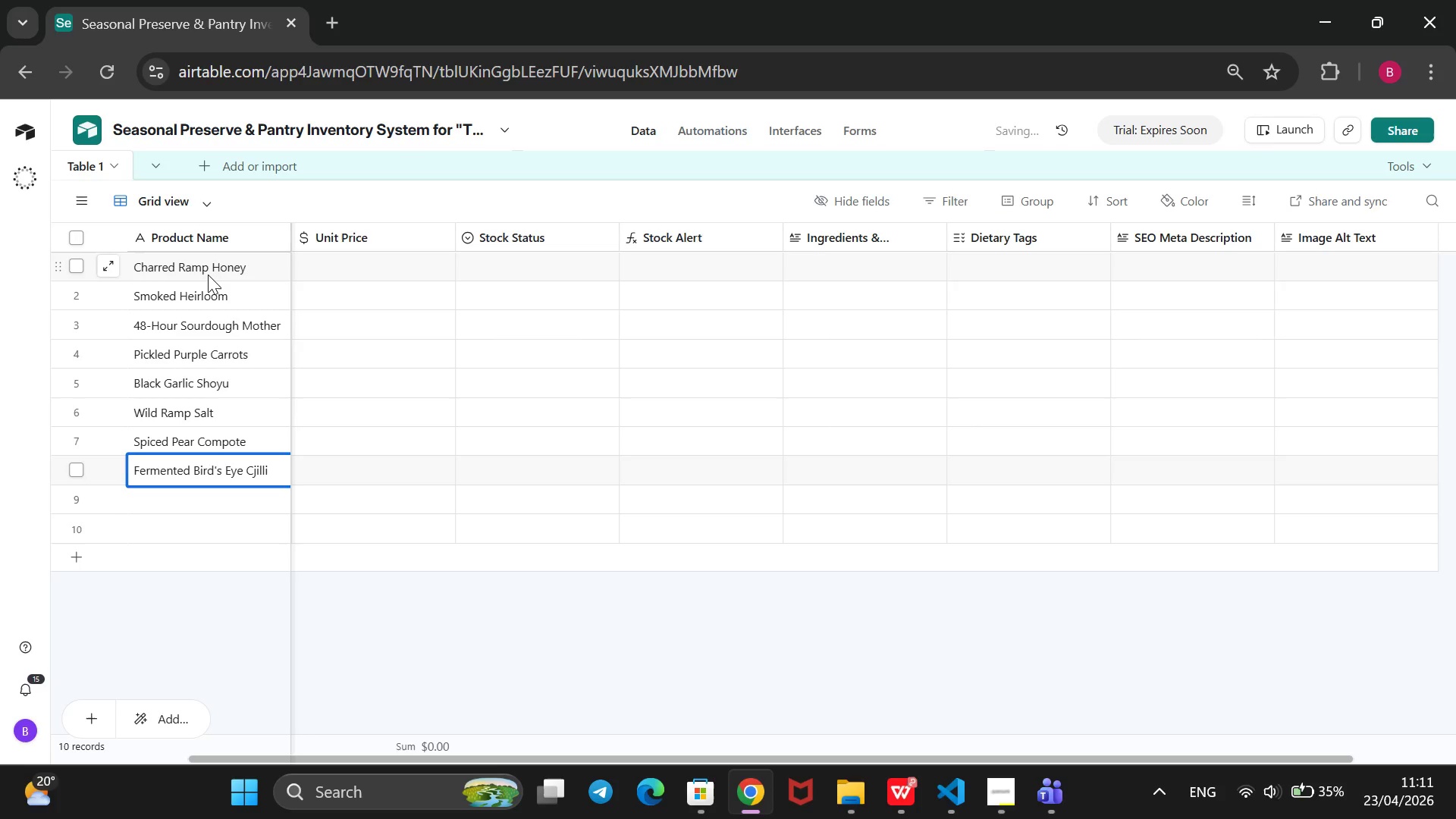 
key(ArrowLeft)
 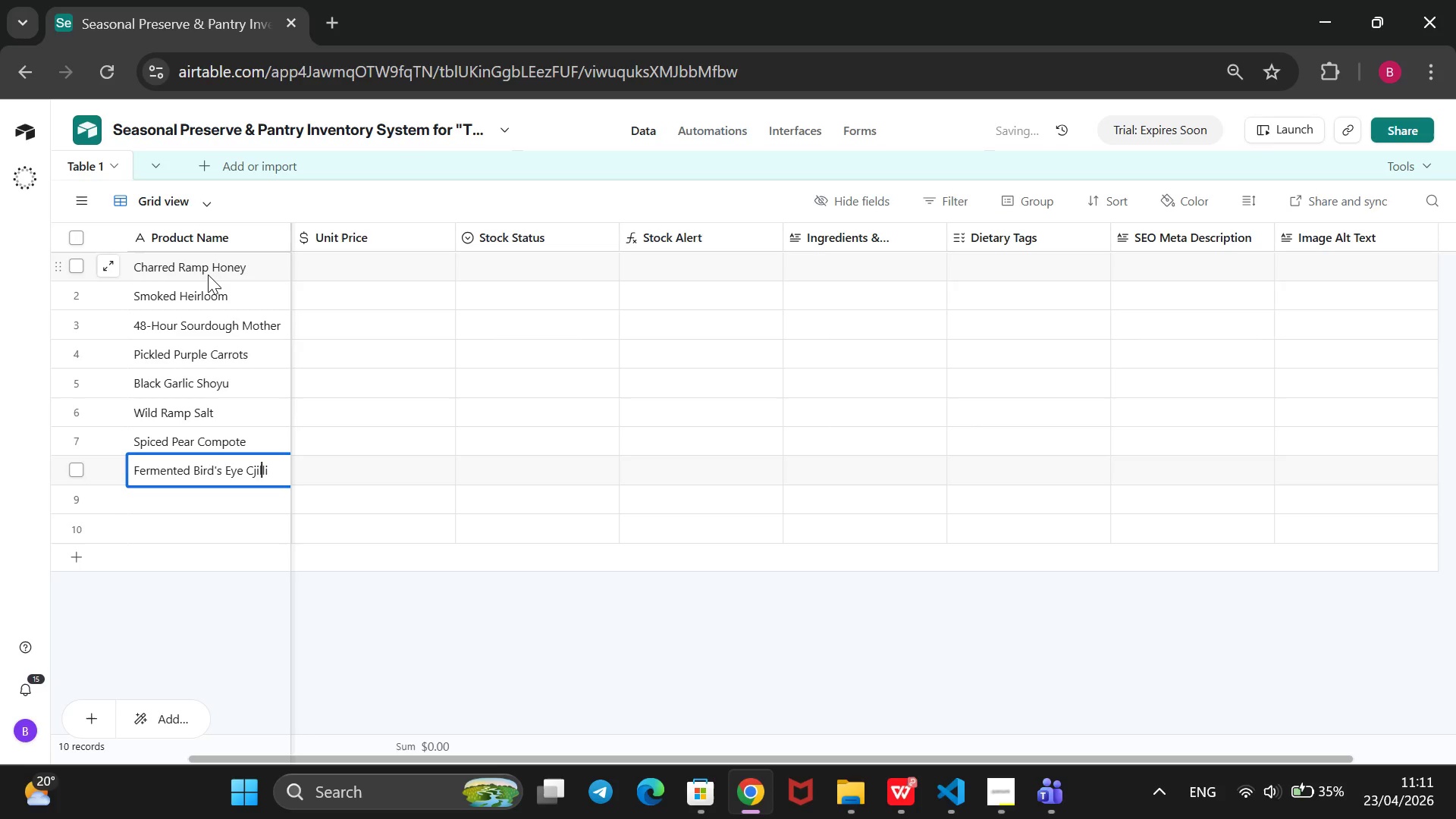 
key(ArrowLeft)
 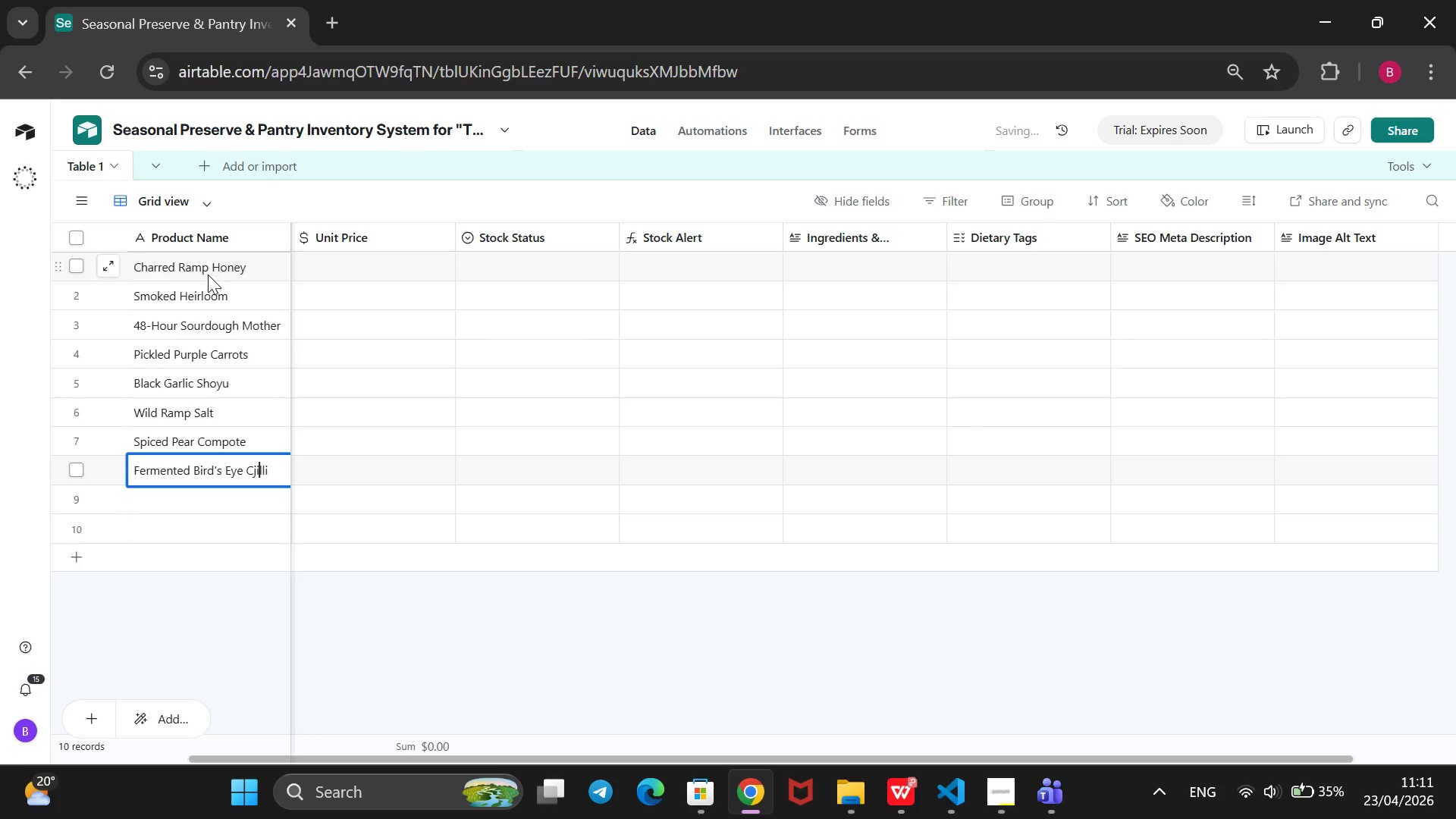 
key(ArrowLeft)
 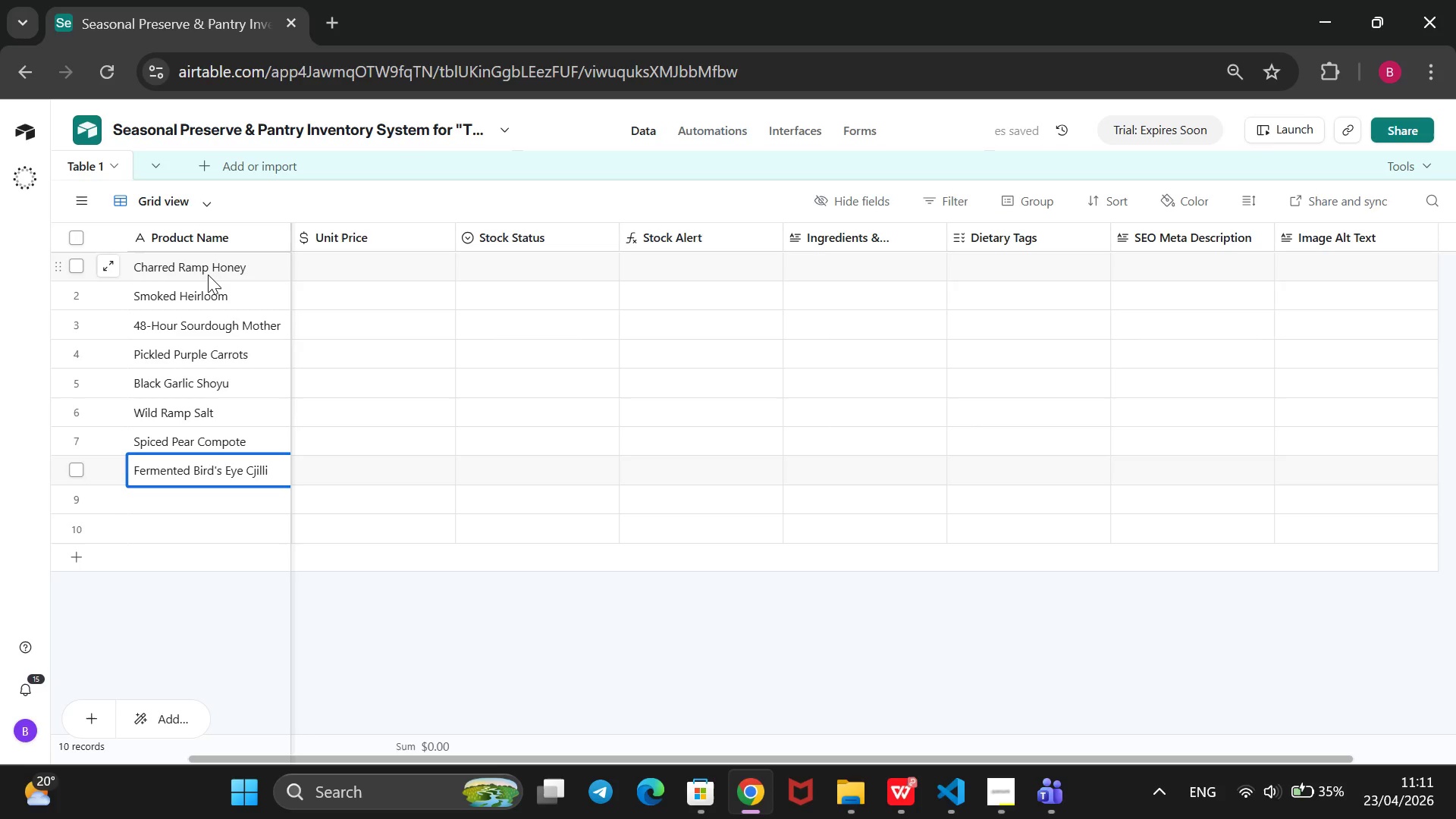 
key(ArrowLeft)
 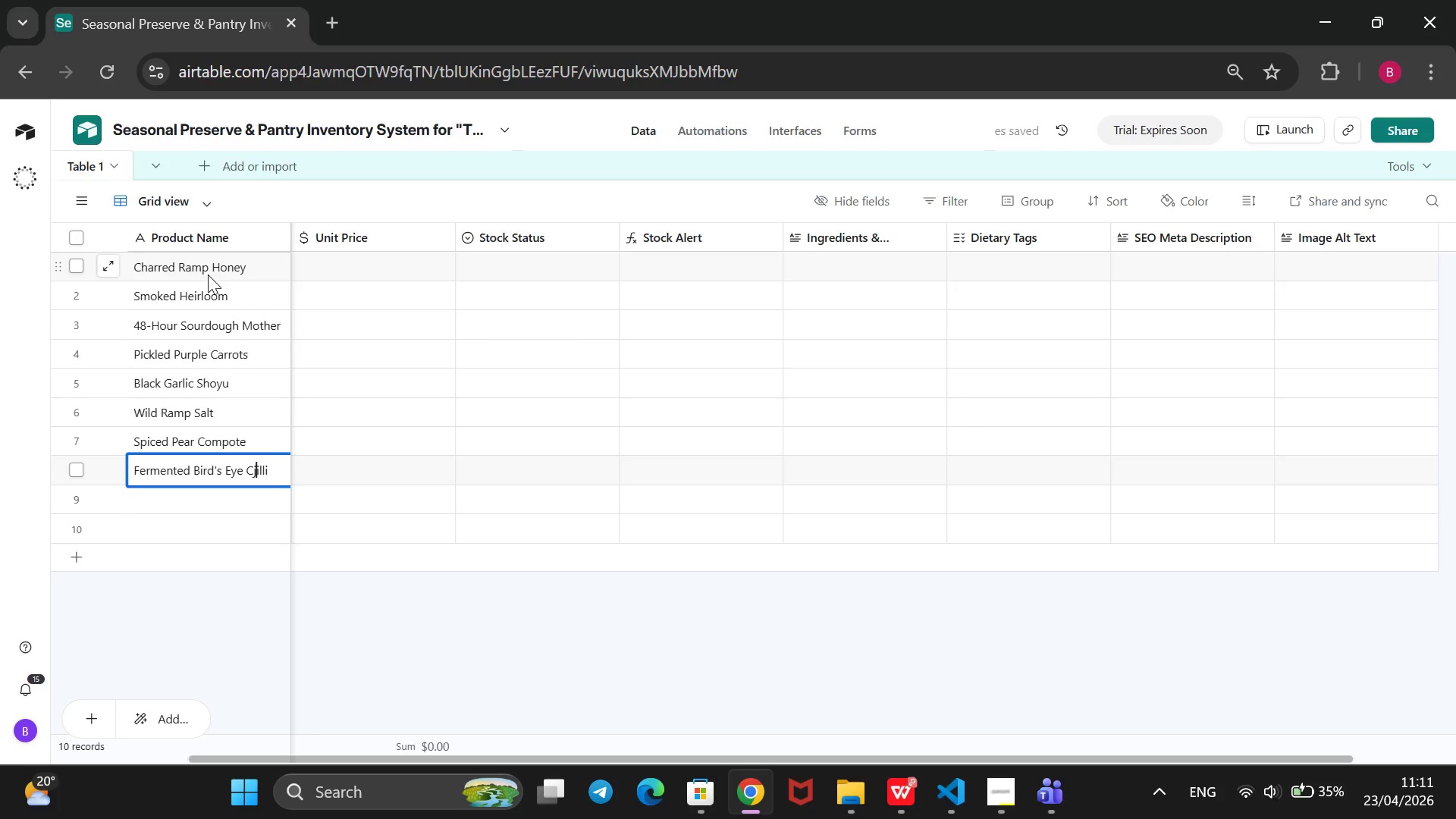 
key(Backspace)
 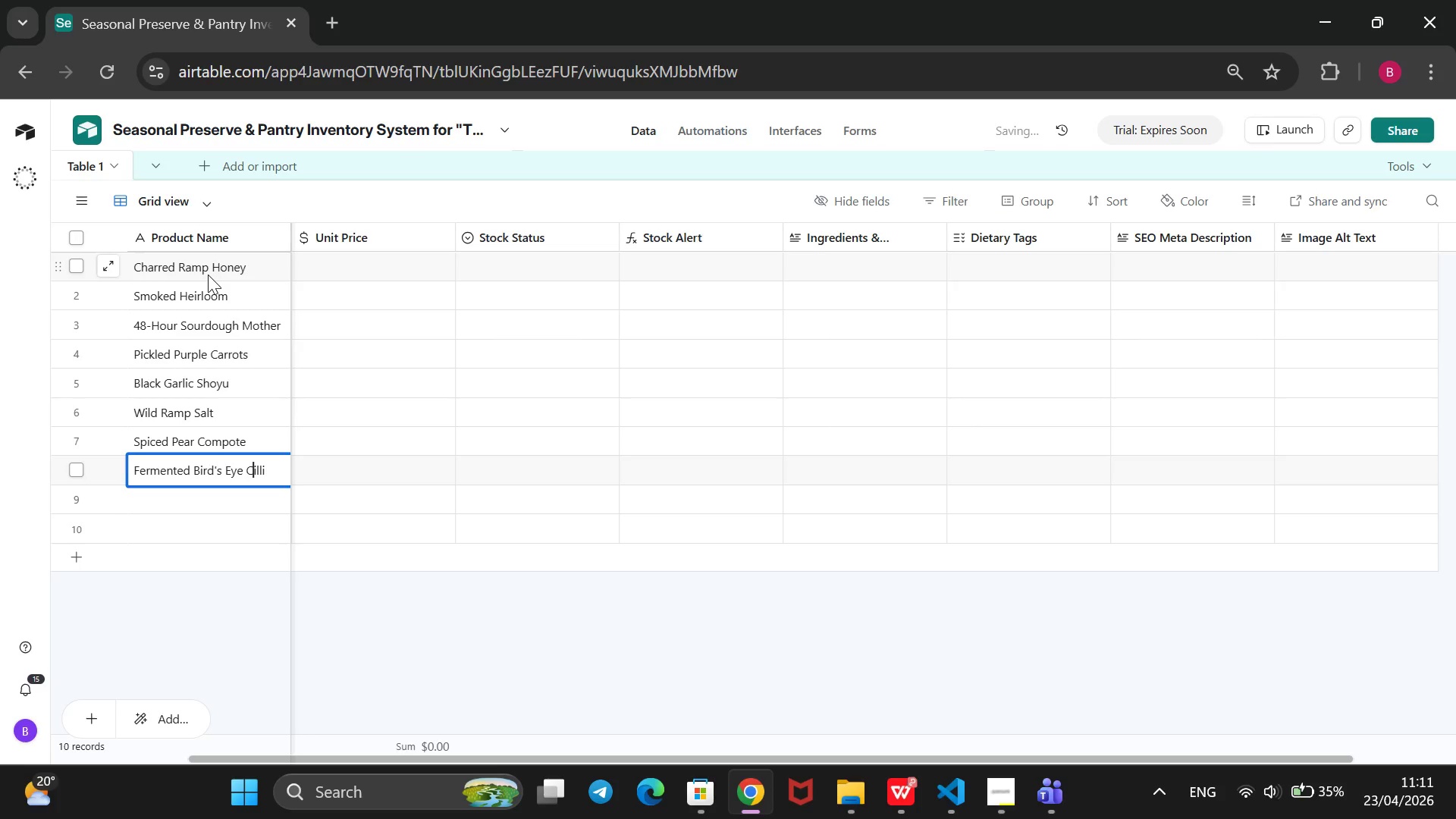 
key(H)
 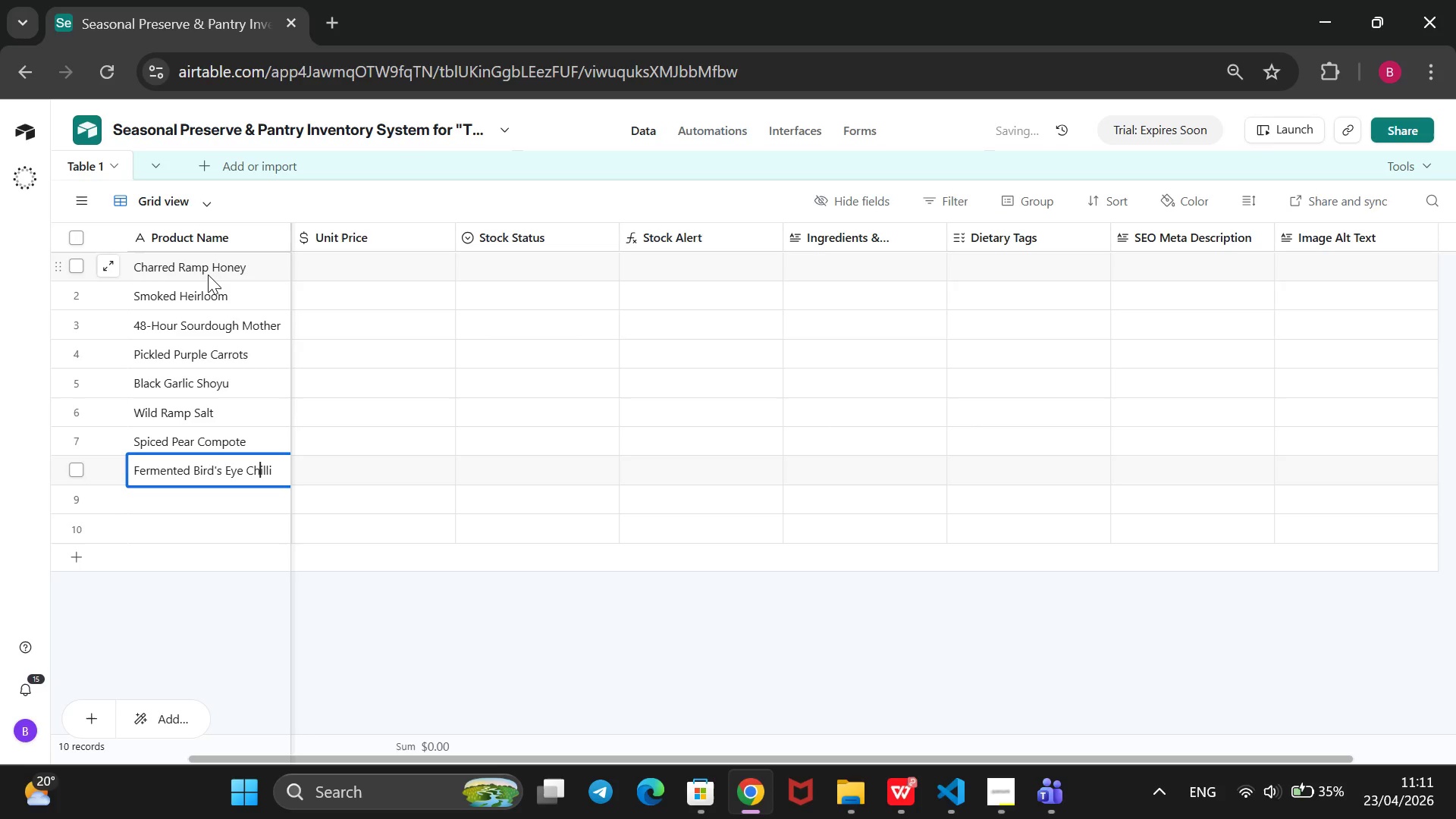 
wait(6.98)
 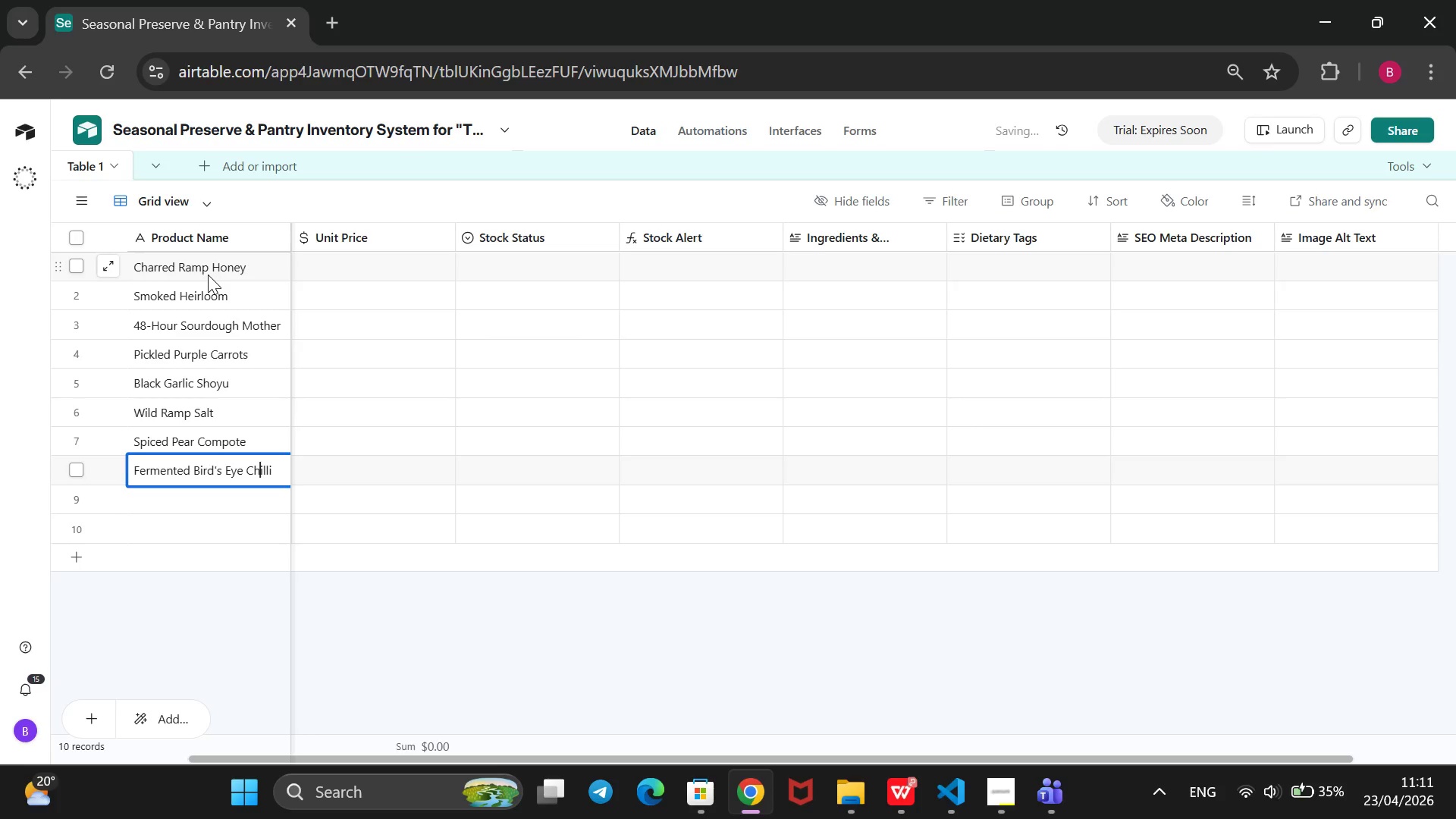 
key(Enter)
 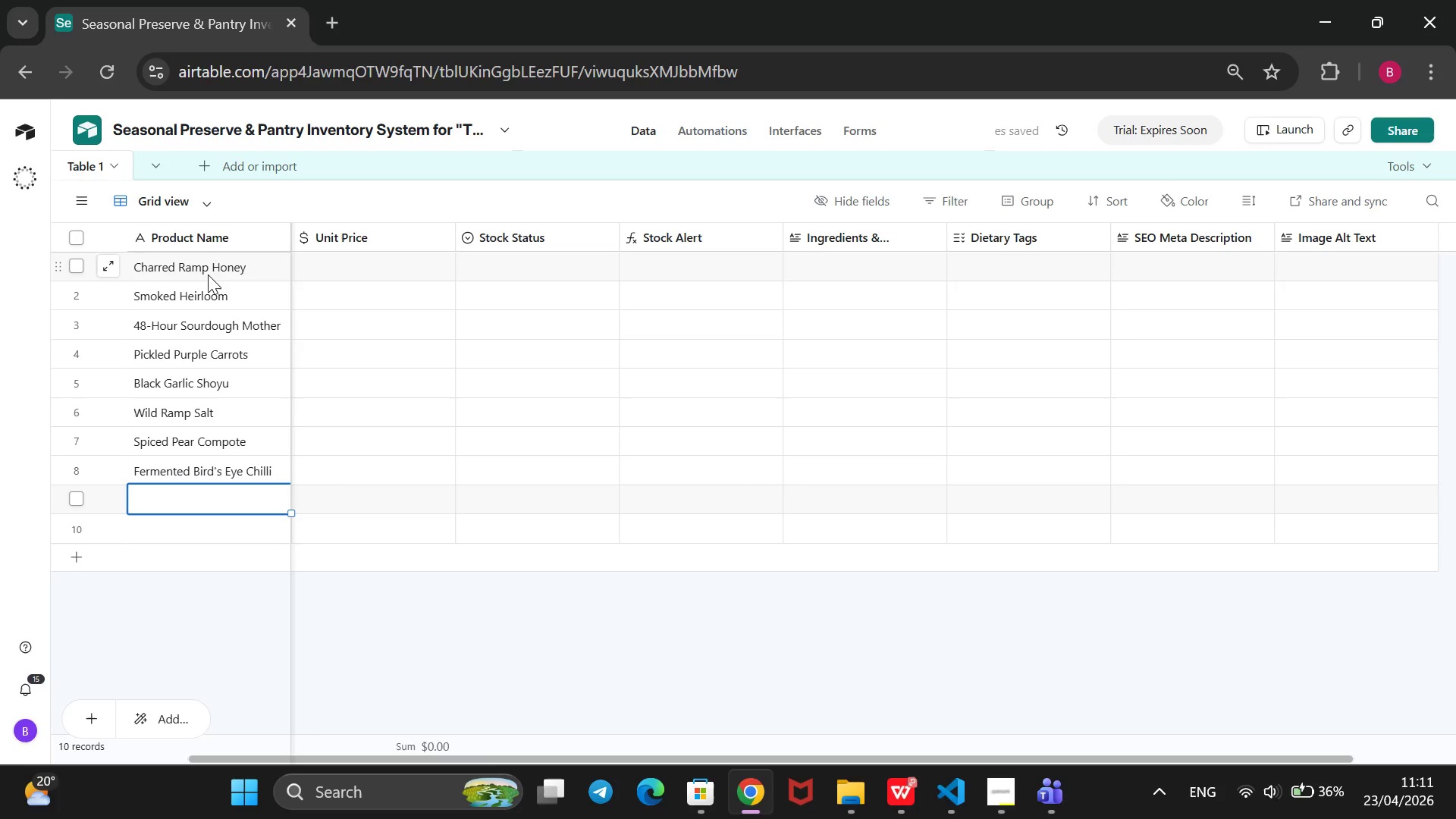 
type(Herig=tage)
key(Backspace)
key(Backspace)
key(Backspace)
key(Backspace)
key(Backspace)
type(tage Rye Sy)
key(Backspace)
type(tarter)
 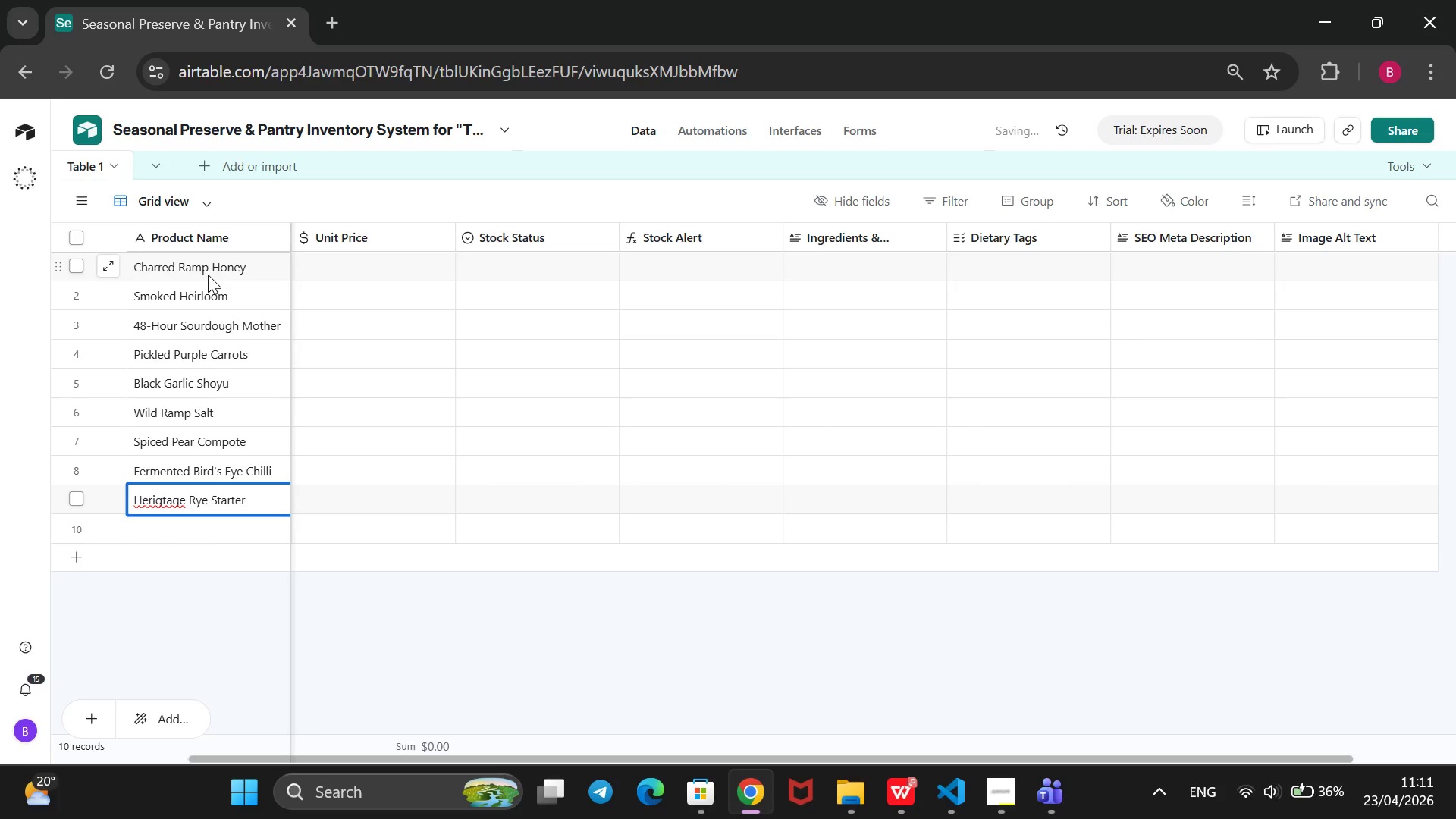 
key(ArrowLeft)
 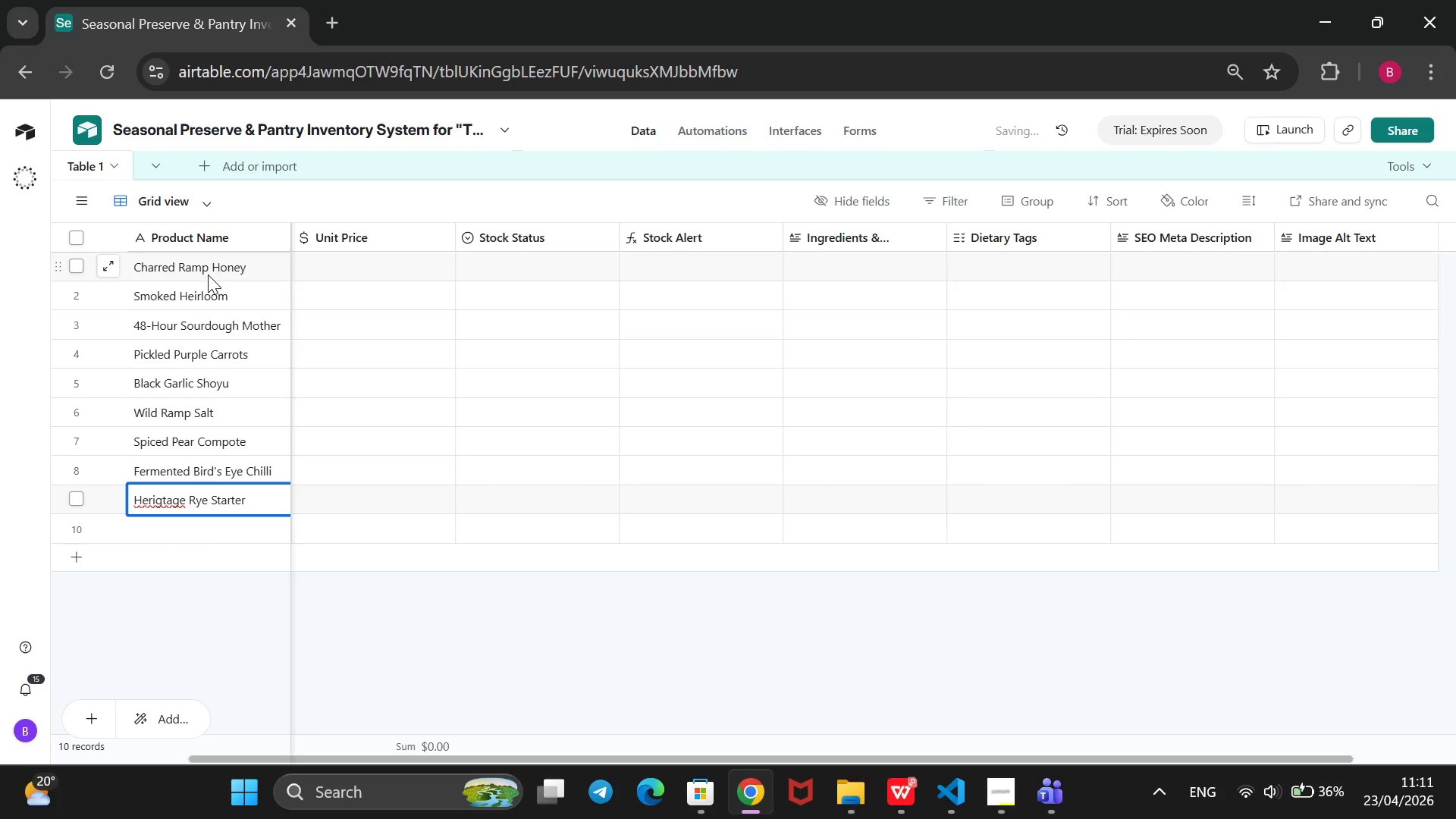 
hold_key(key=ArrowLeft, duration=0.98)
 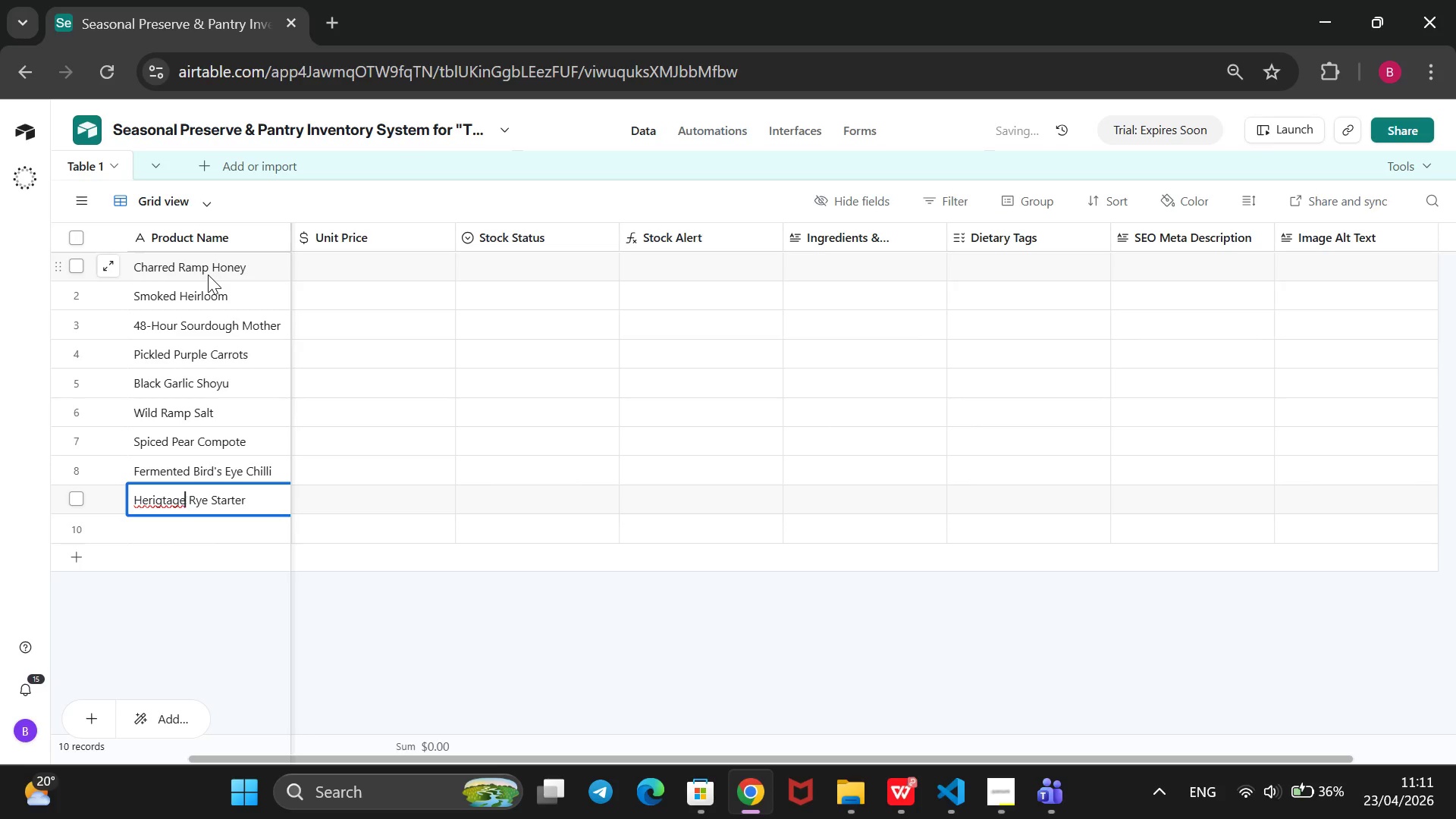 
key(ArrowLeft)
 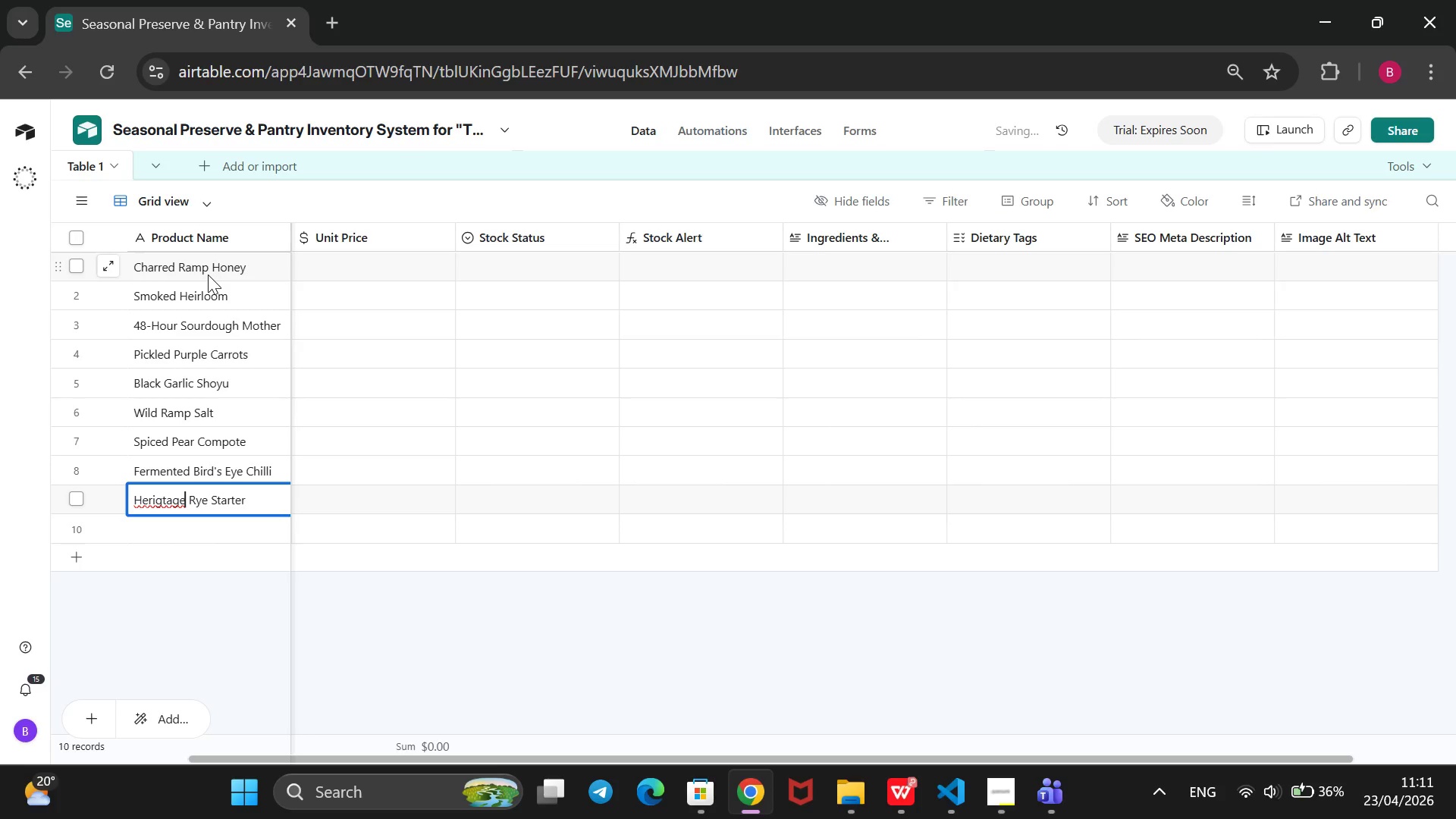 
key(ArrowLeft)
 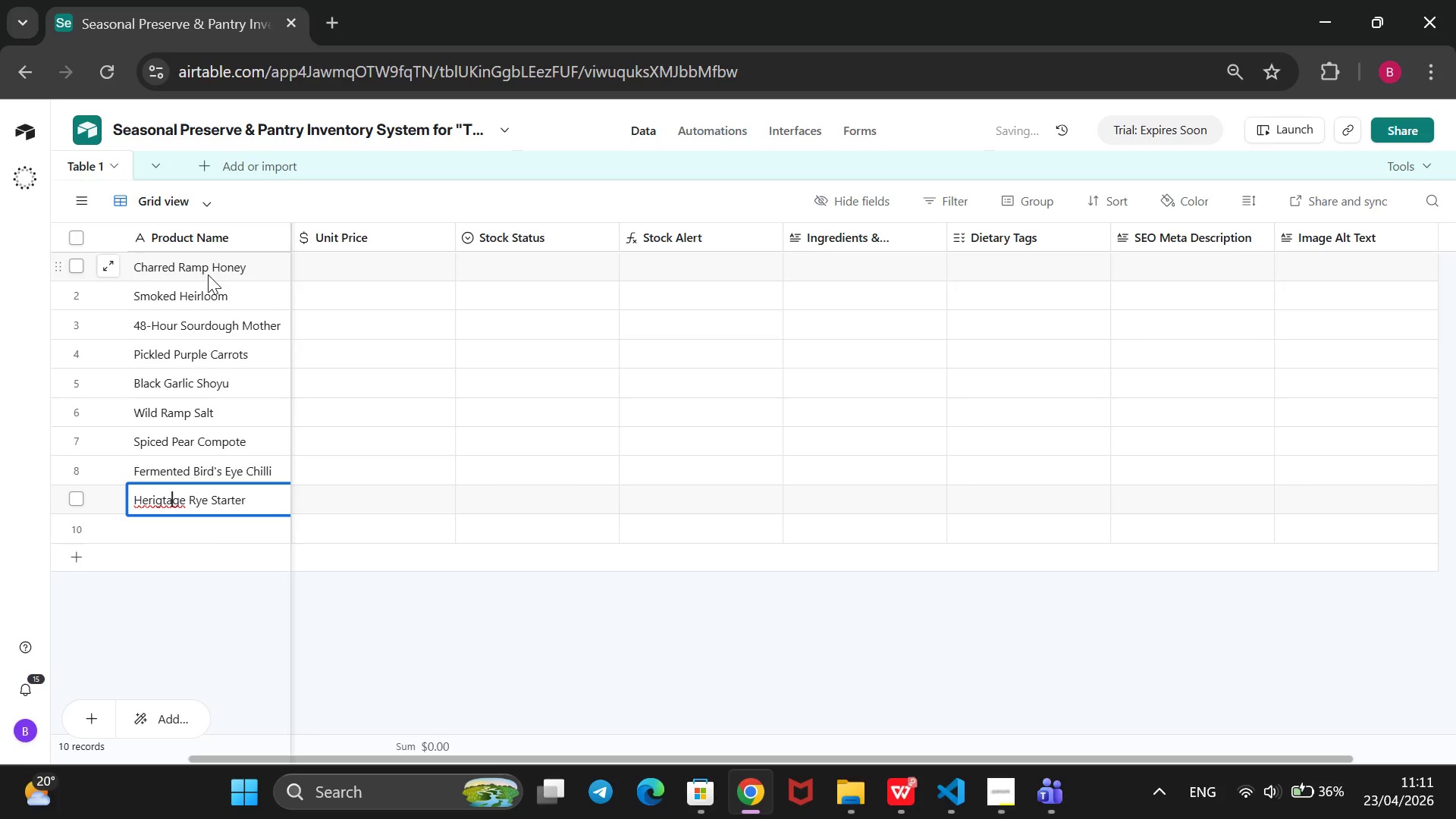 
key(ArrowLeft)
 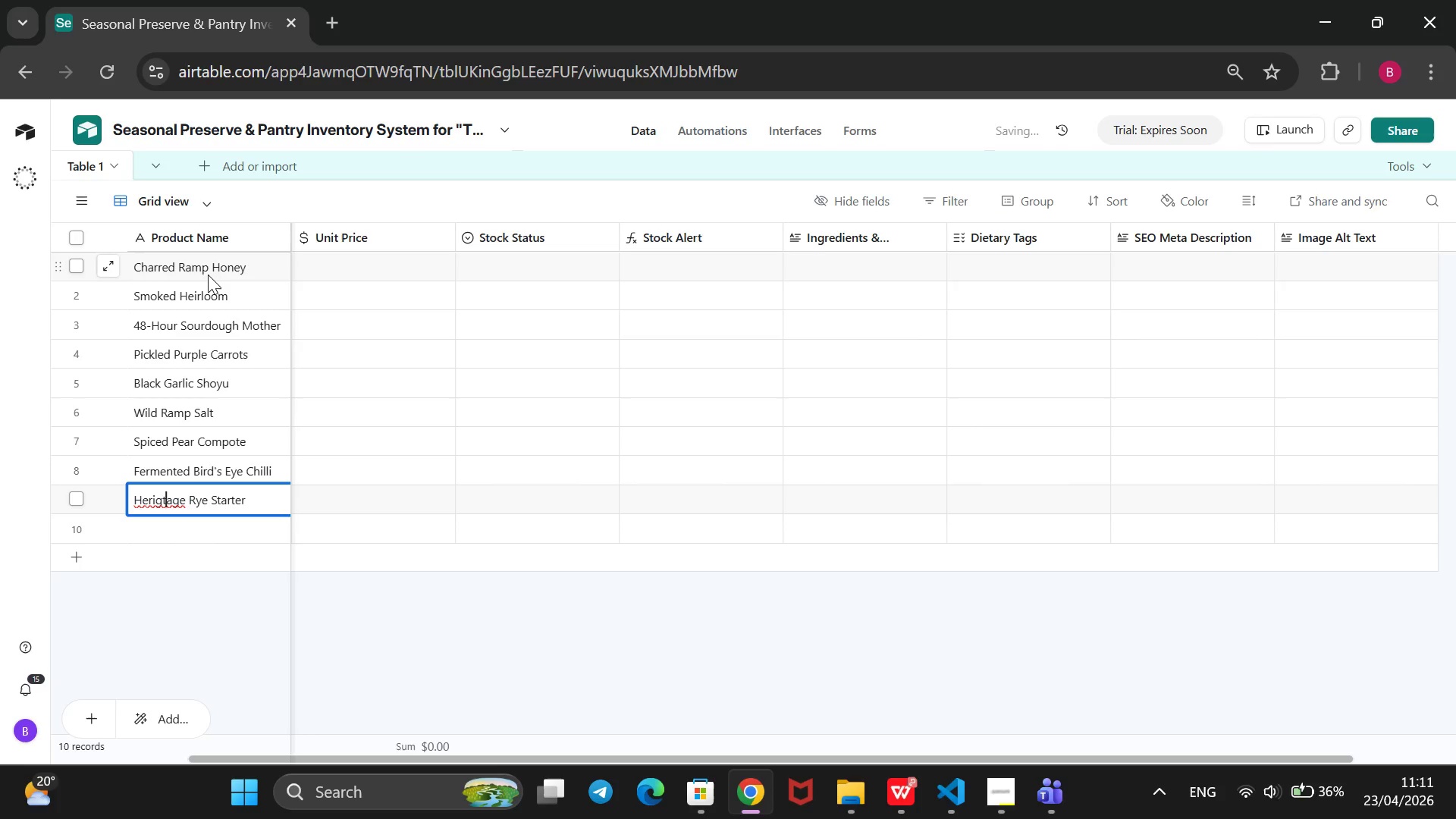 
key(ArrowLeft)
 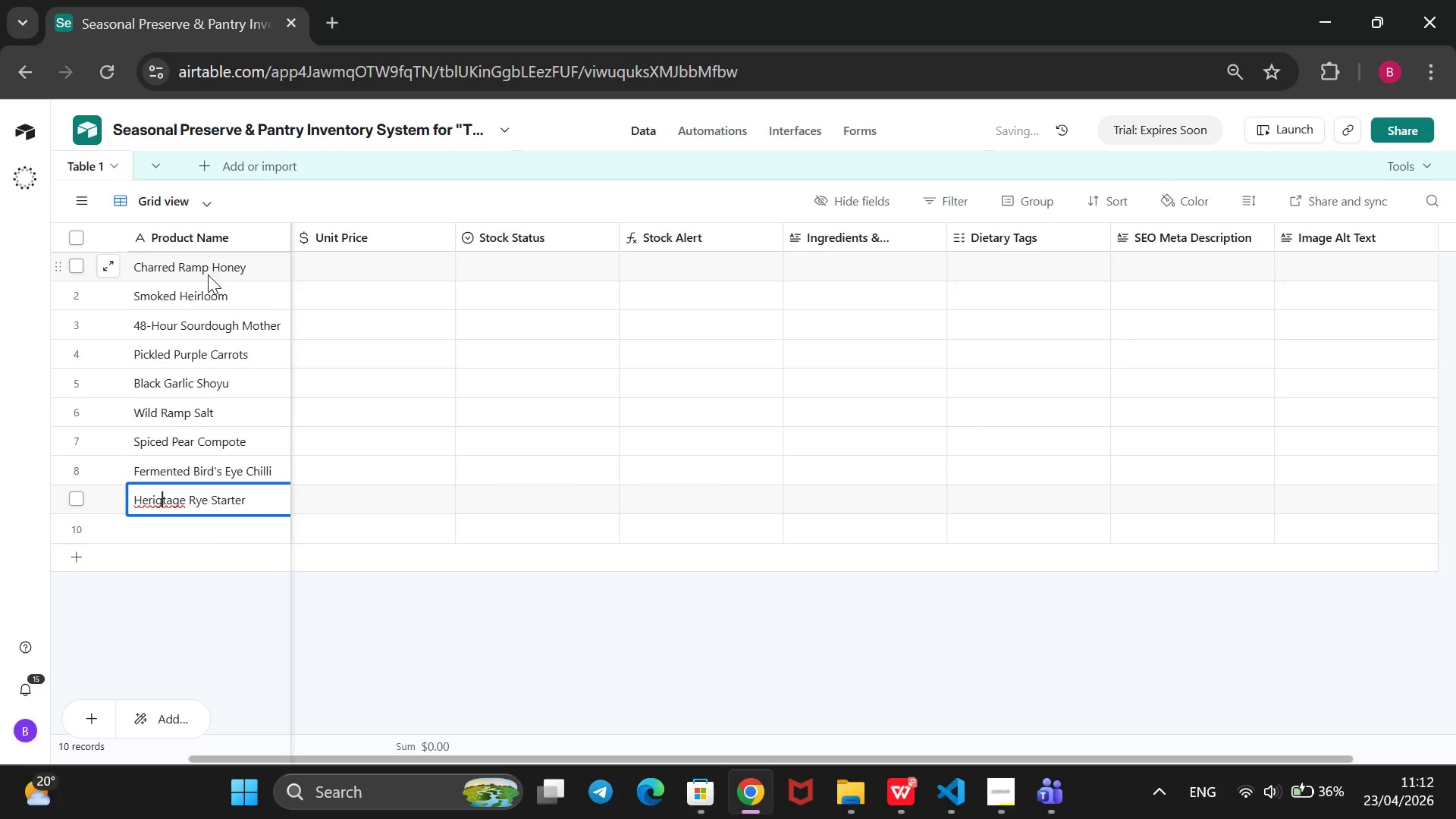 
key(ArrowLeft)
 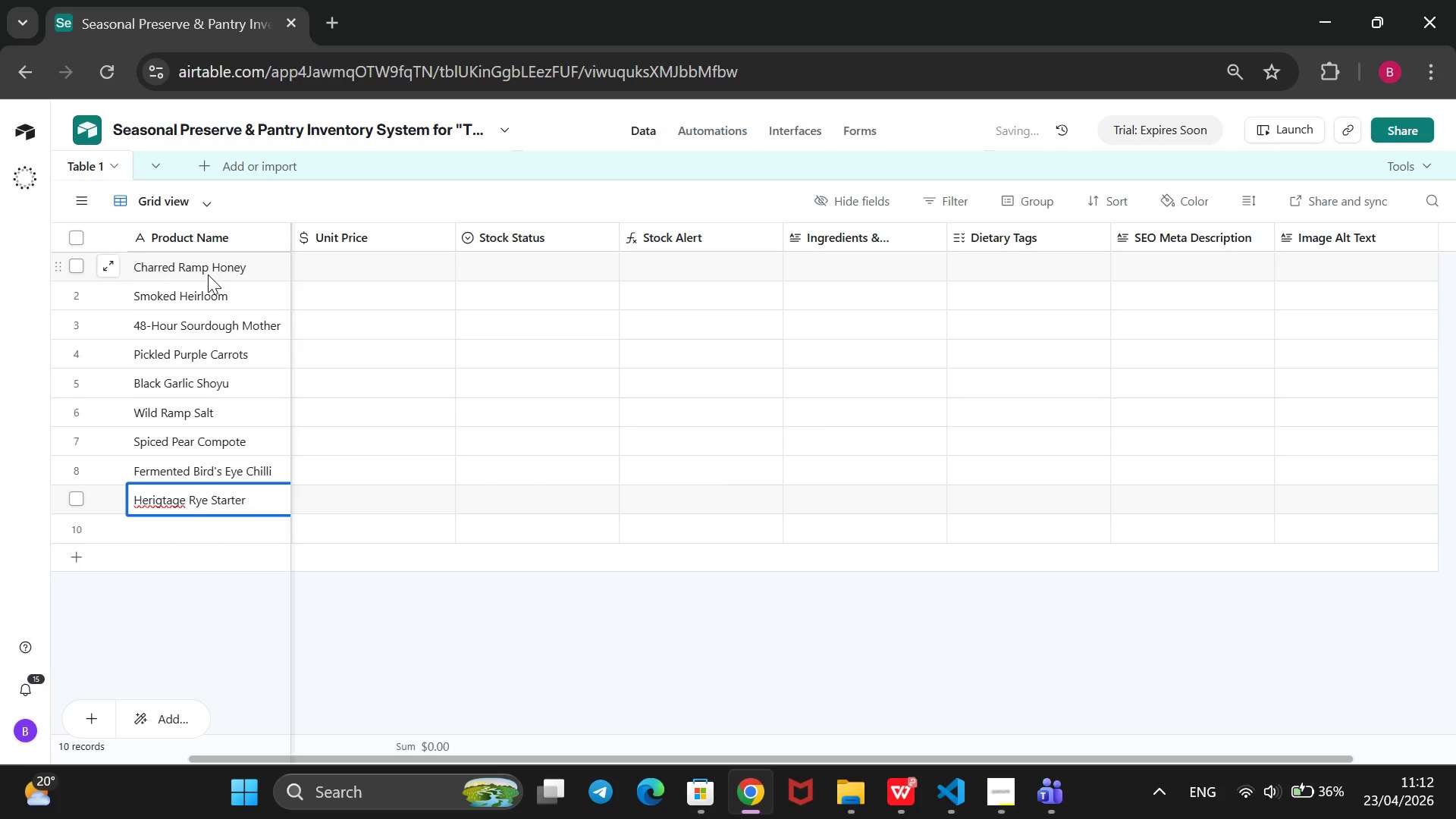 
key(Backspace)
 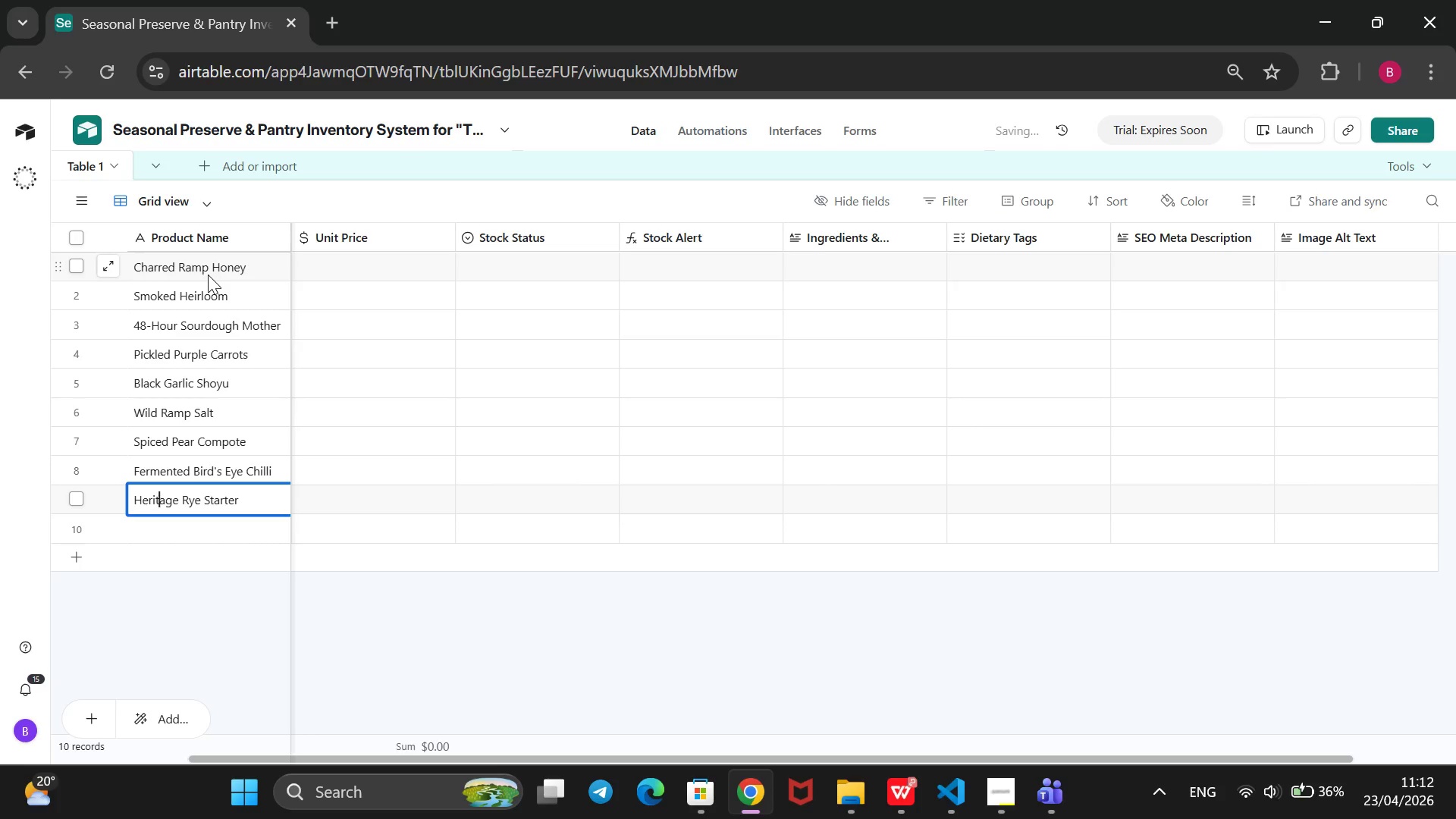 
key(ArrowRight)
 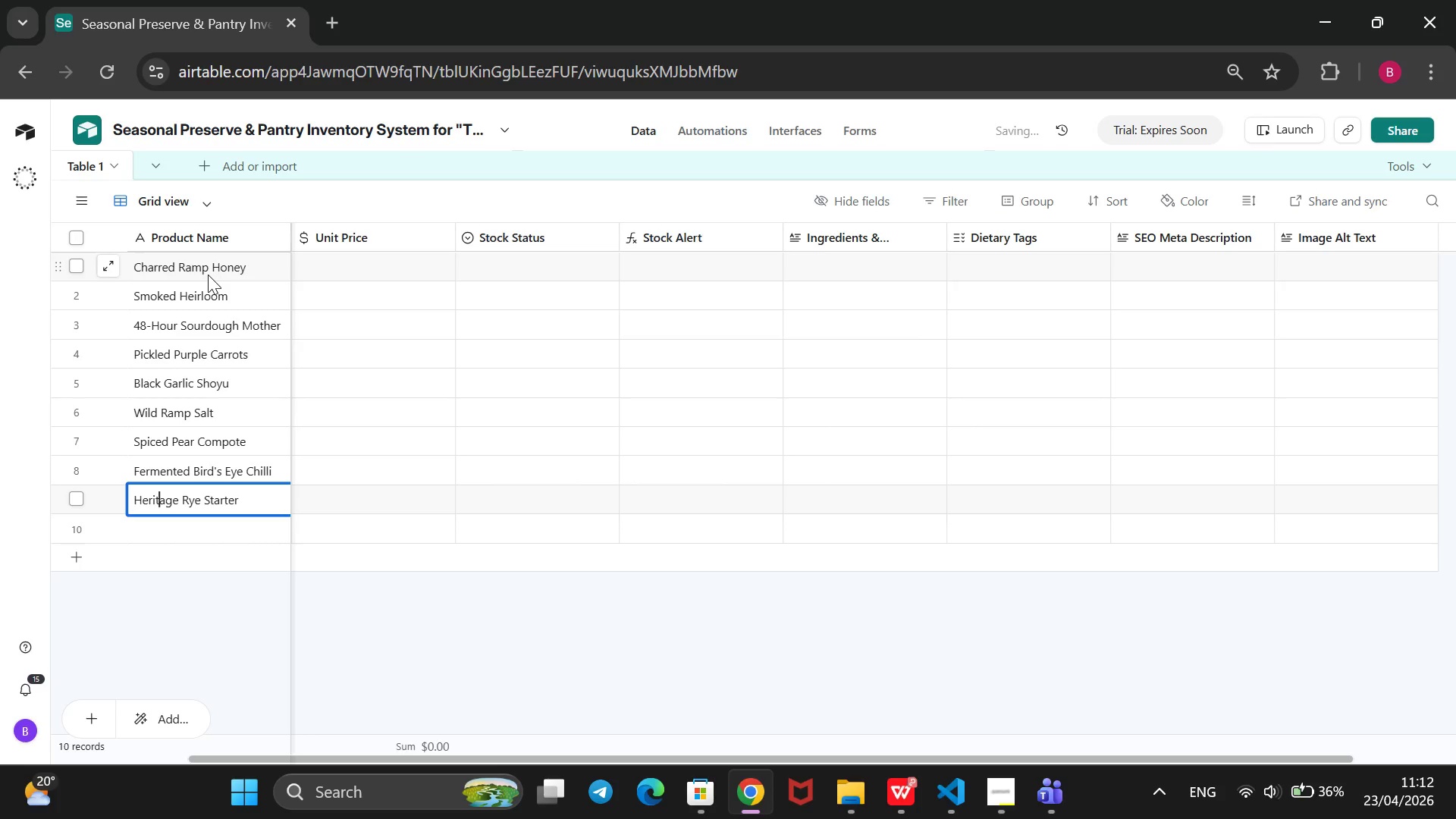 
key(ArrowRight)
 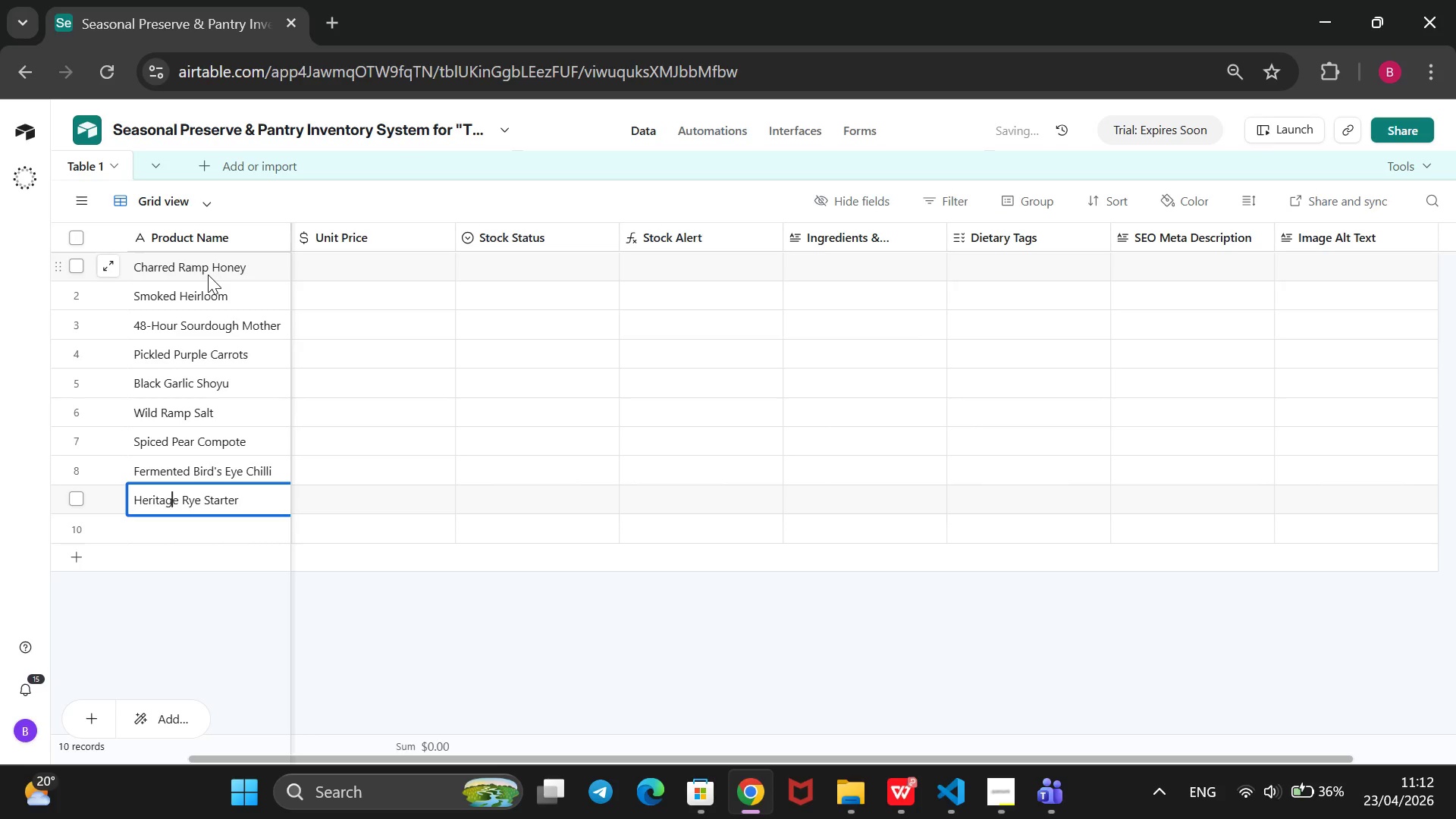 
key(ArrowRight)
 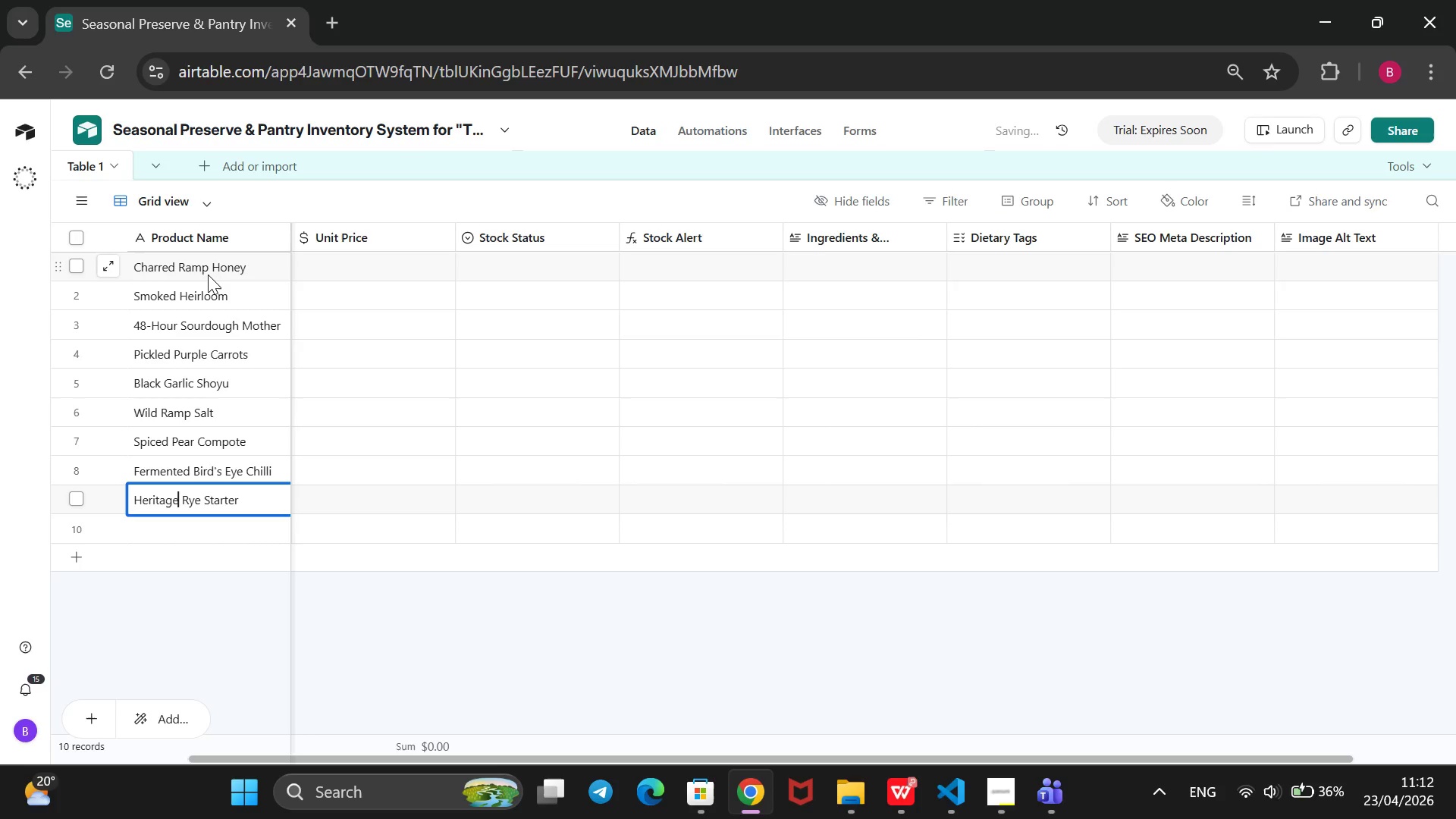 
key(ArrowRight)
 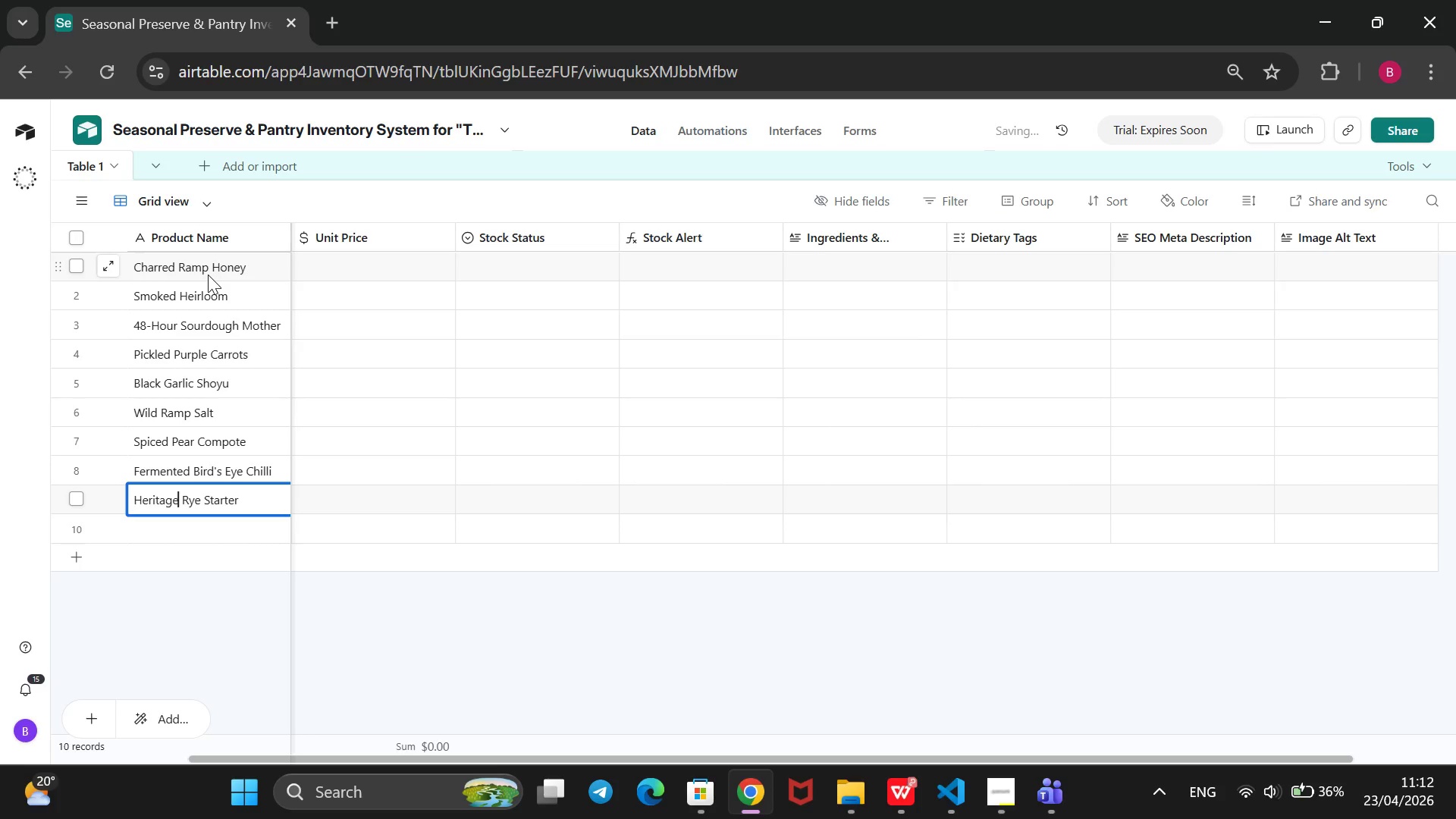 
key(ArrowRight)
 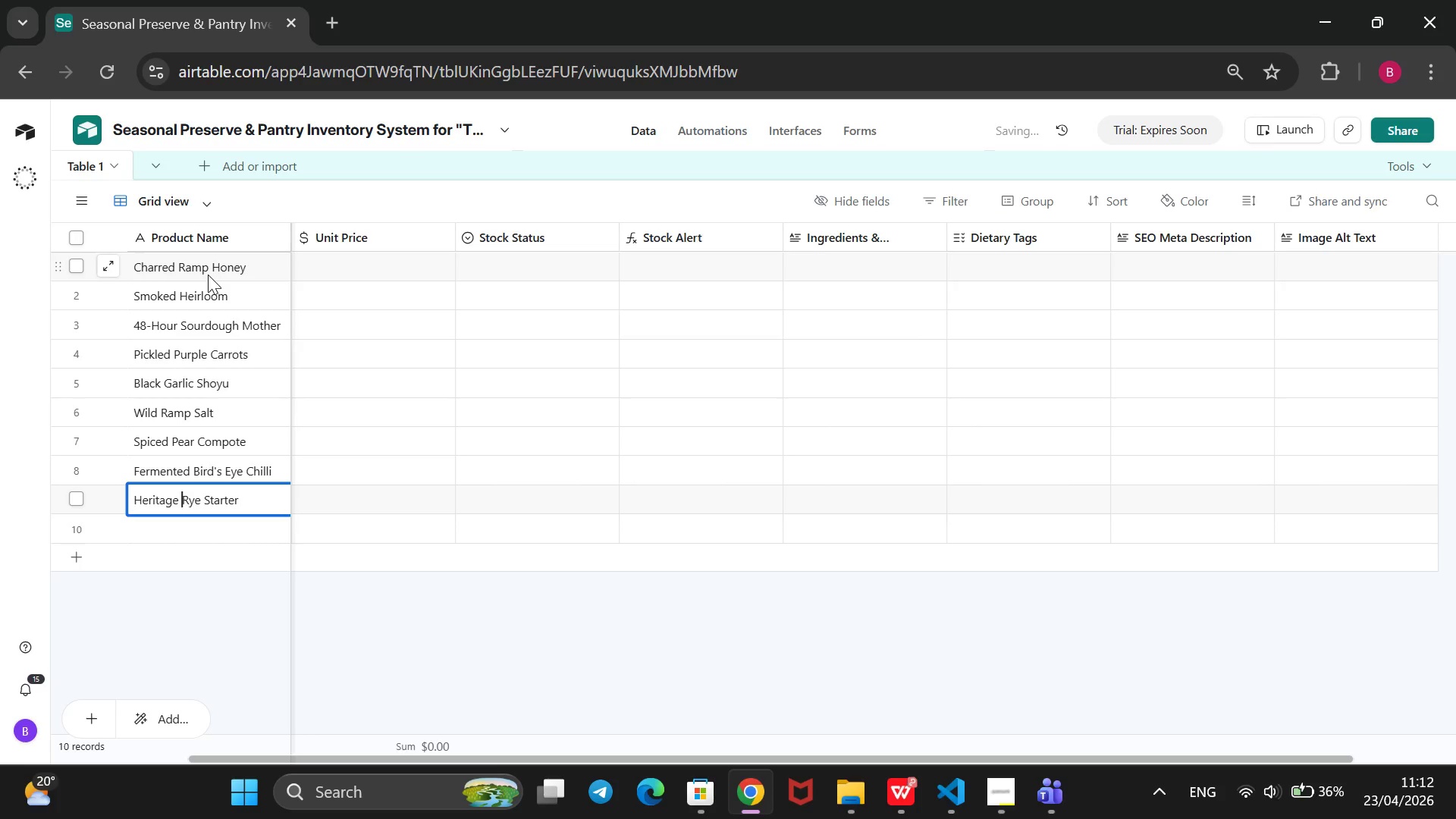 
key(ArrowRight)
 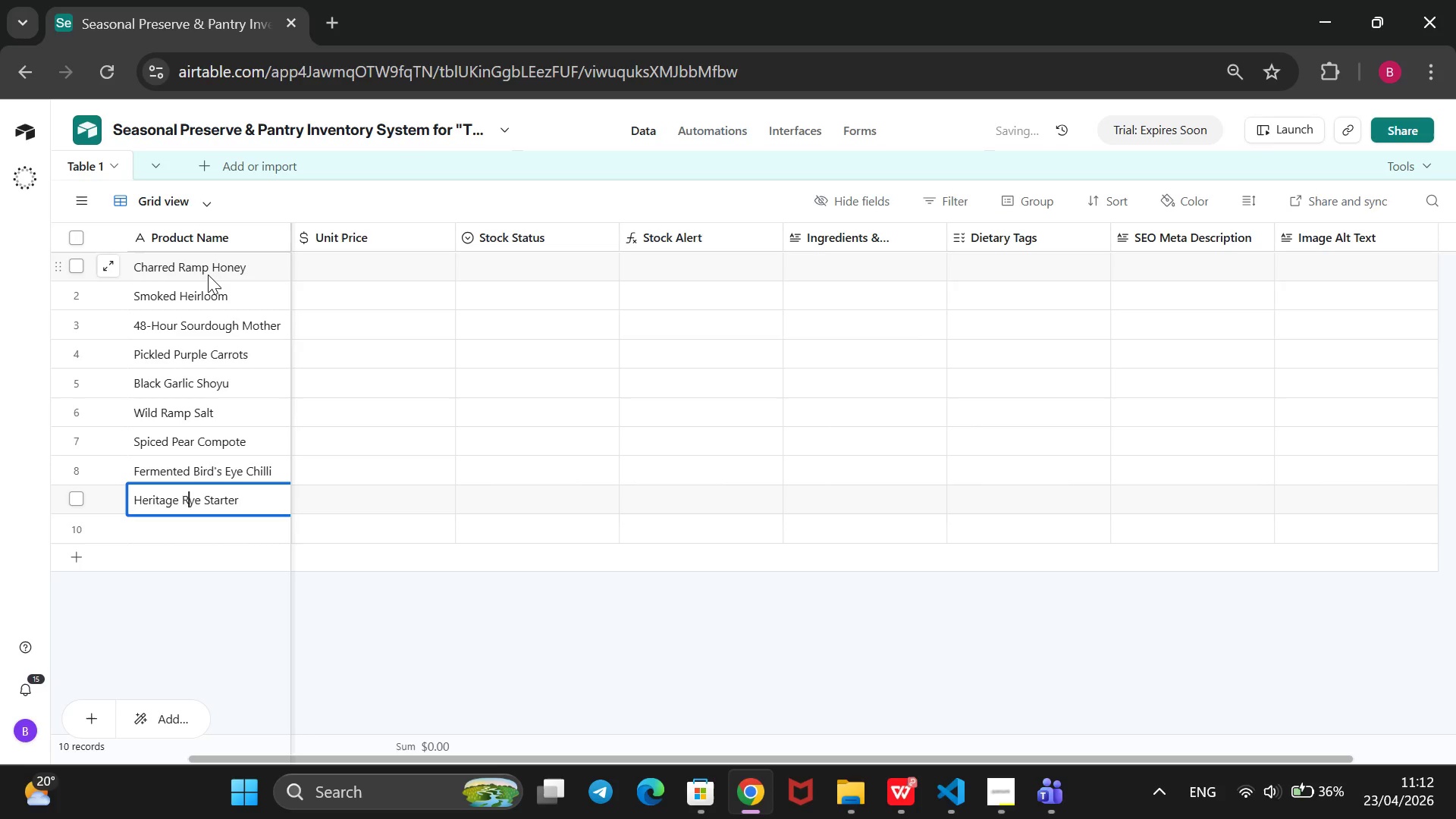 
key(ArrowRight)
 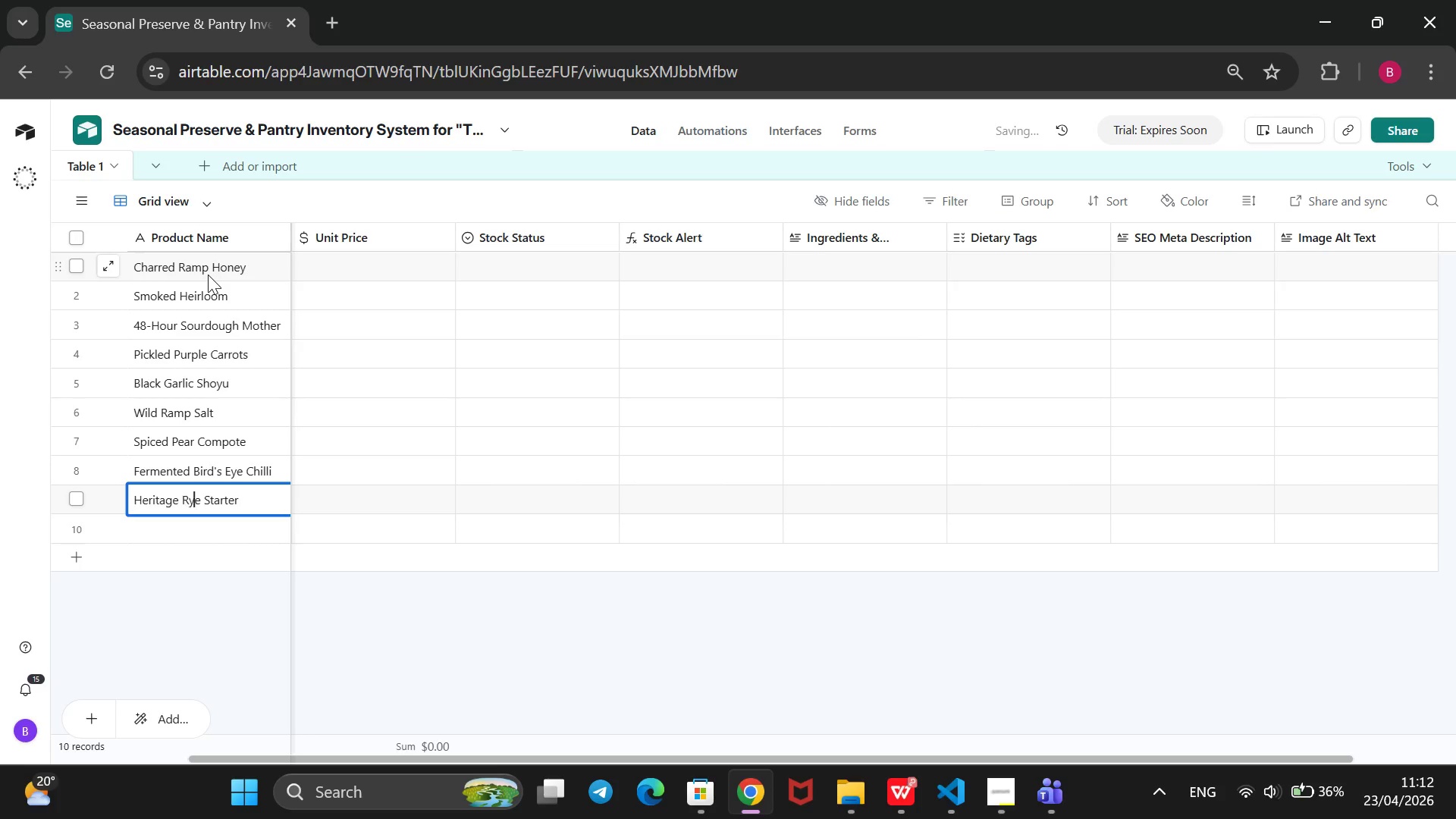 
key(ArrowRight)
 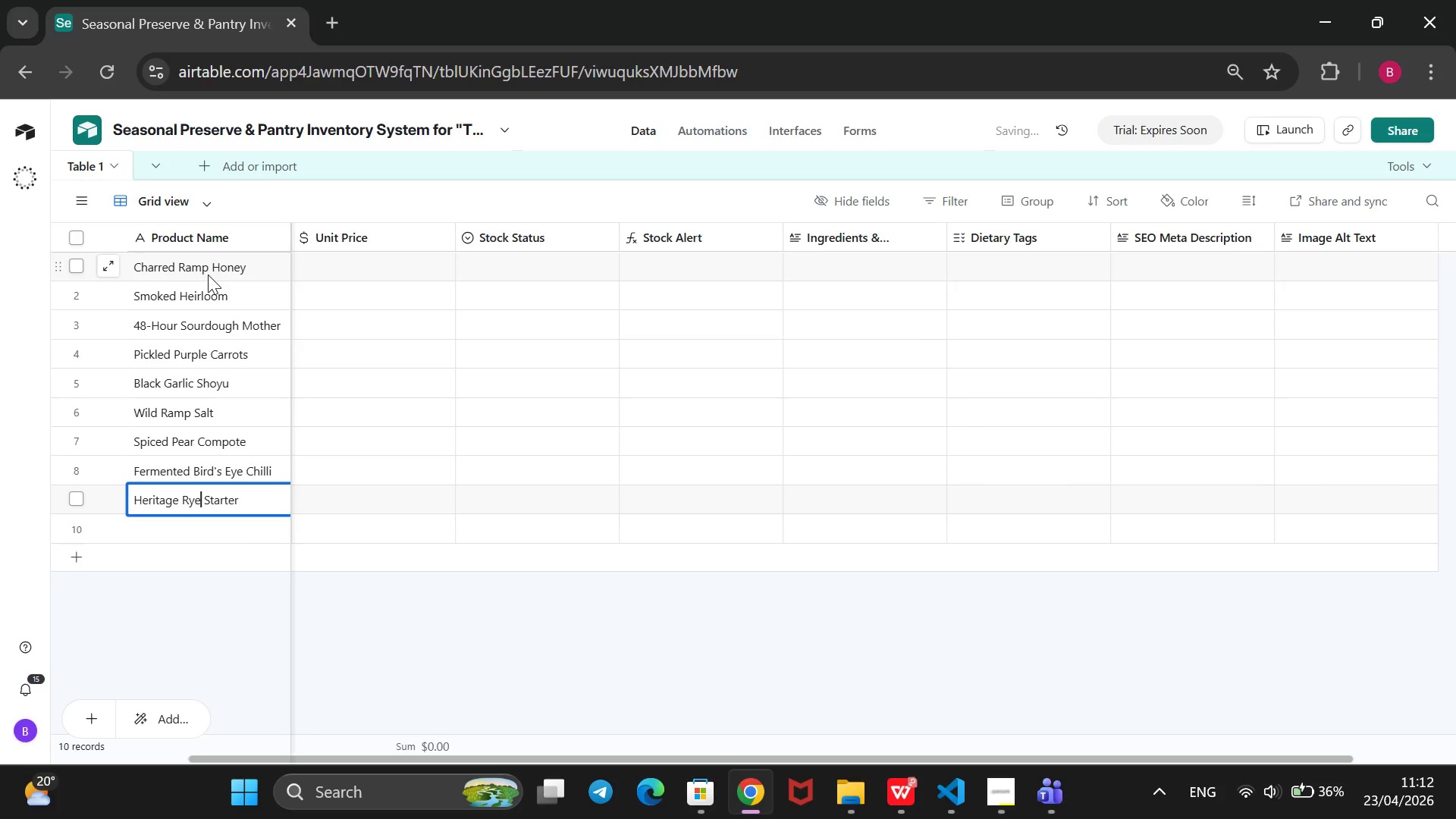 
key(ArrowRight)
 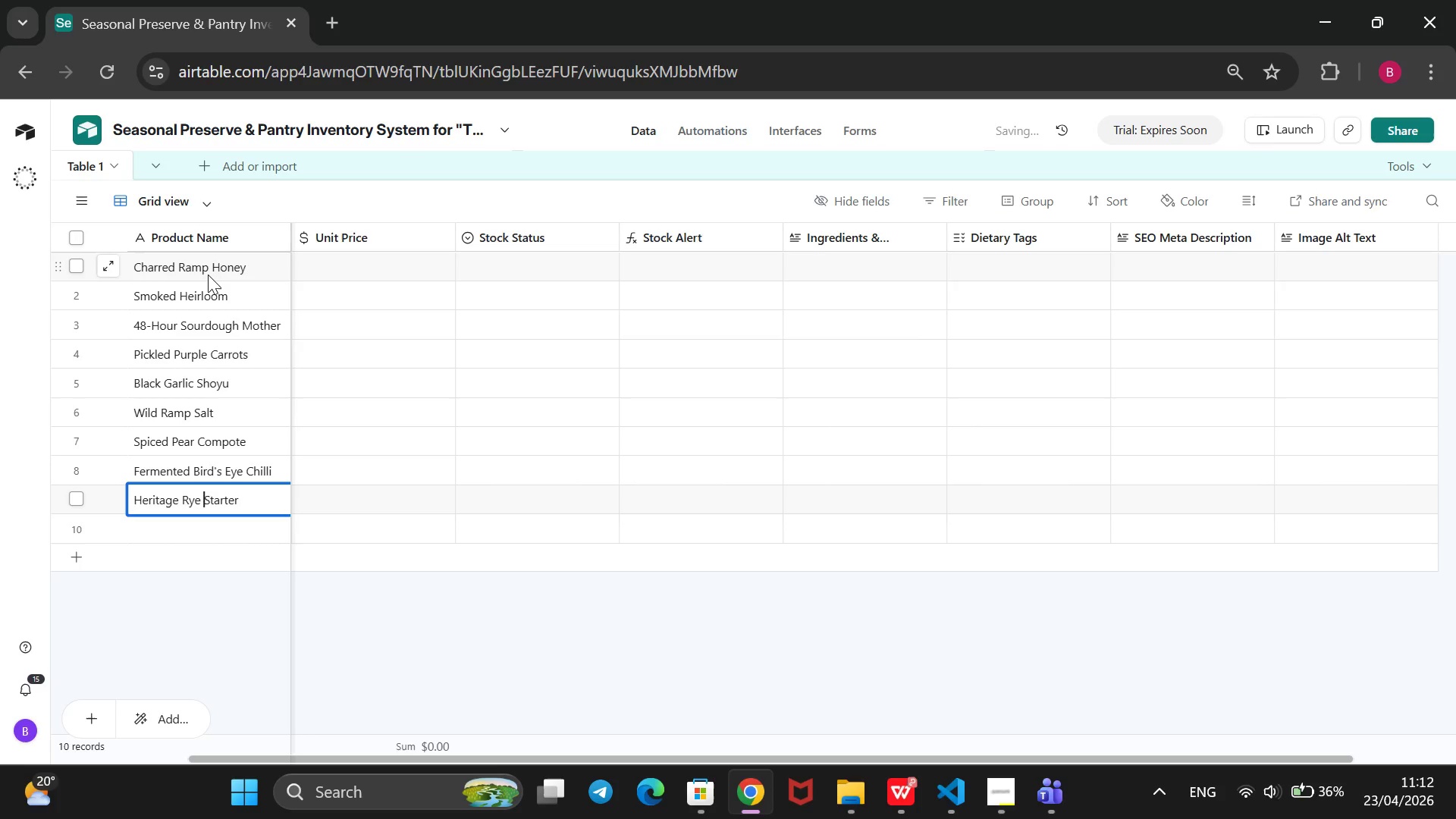 
key(ArrowRight)
 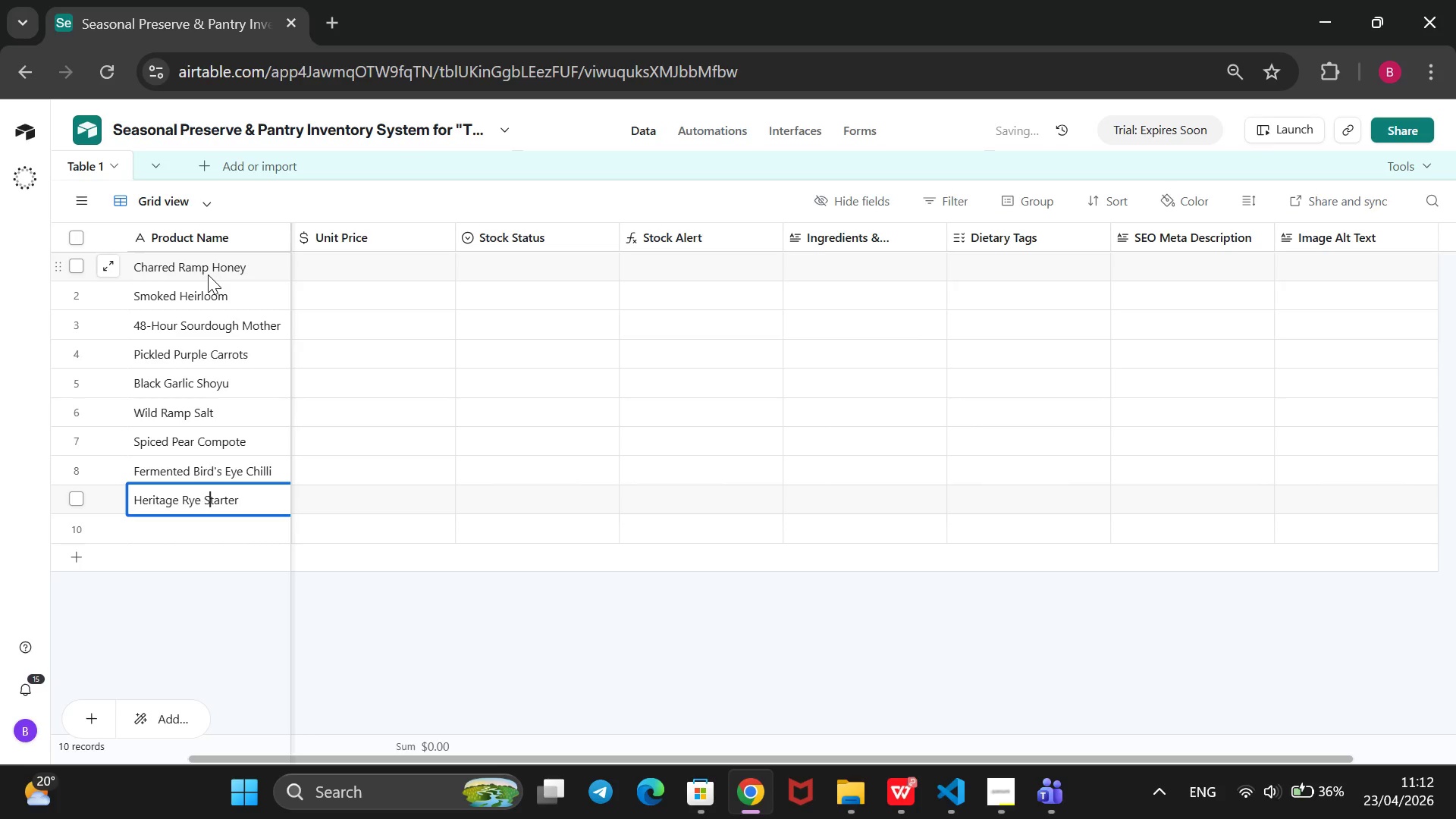 
key(ArrowRight)
 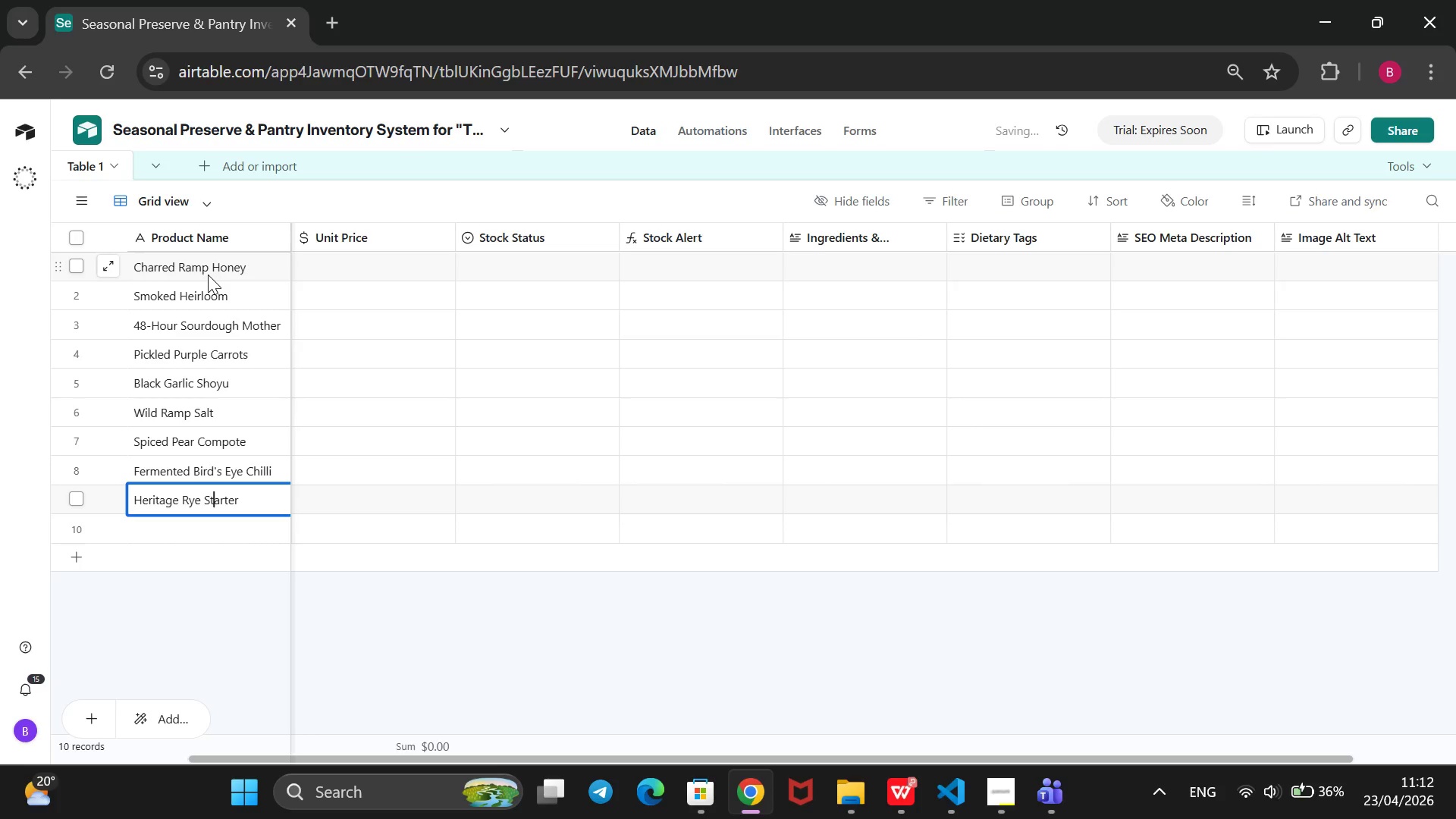 
key(ArrowRight)
 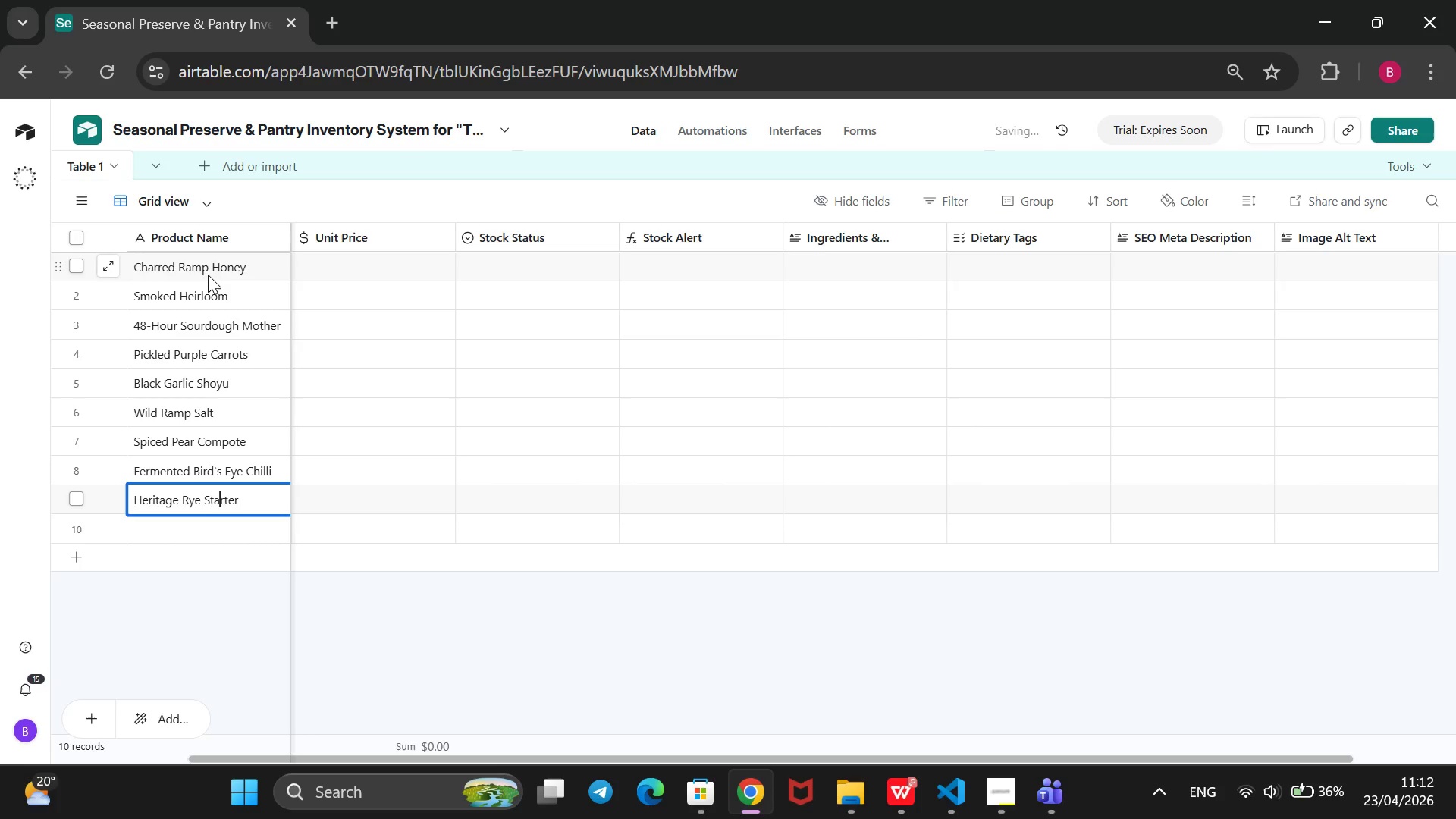 
key(ArrowRight)
 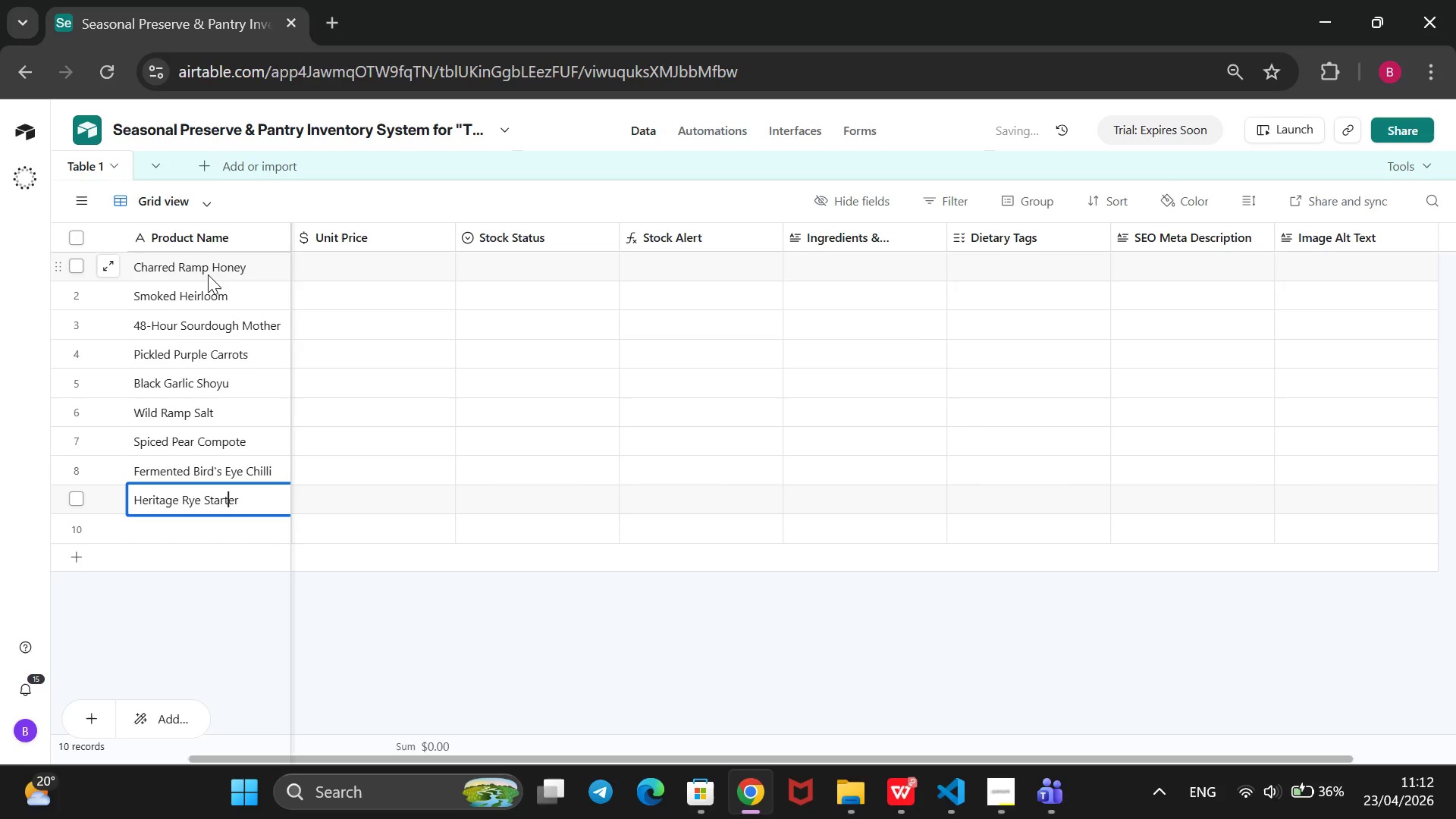 
key(ArrowRight)
 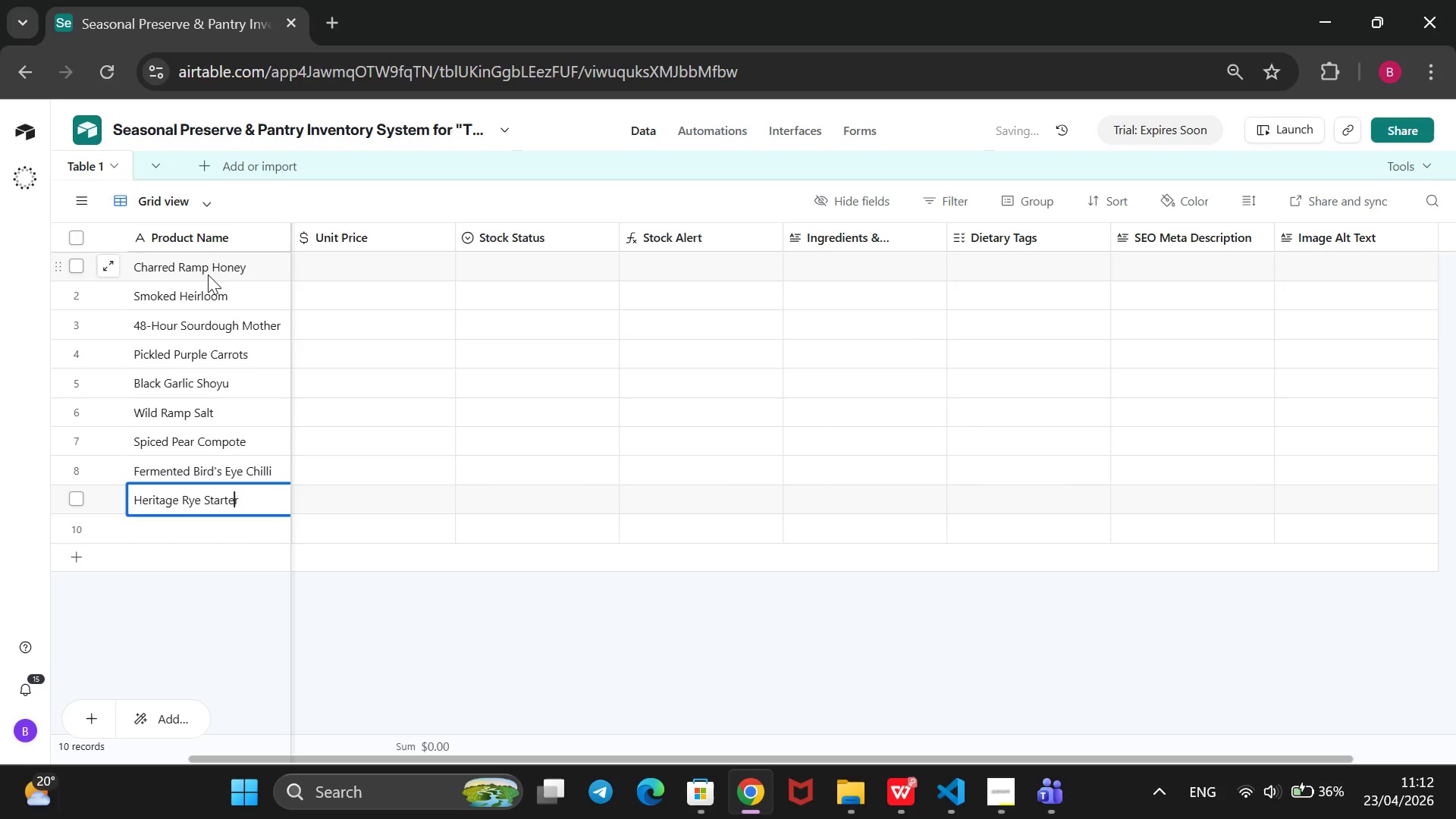 
key(ArrowRight)
 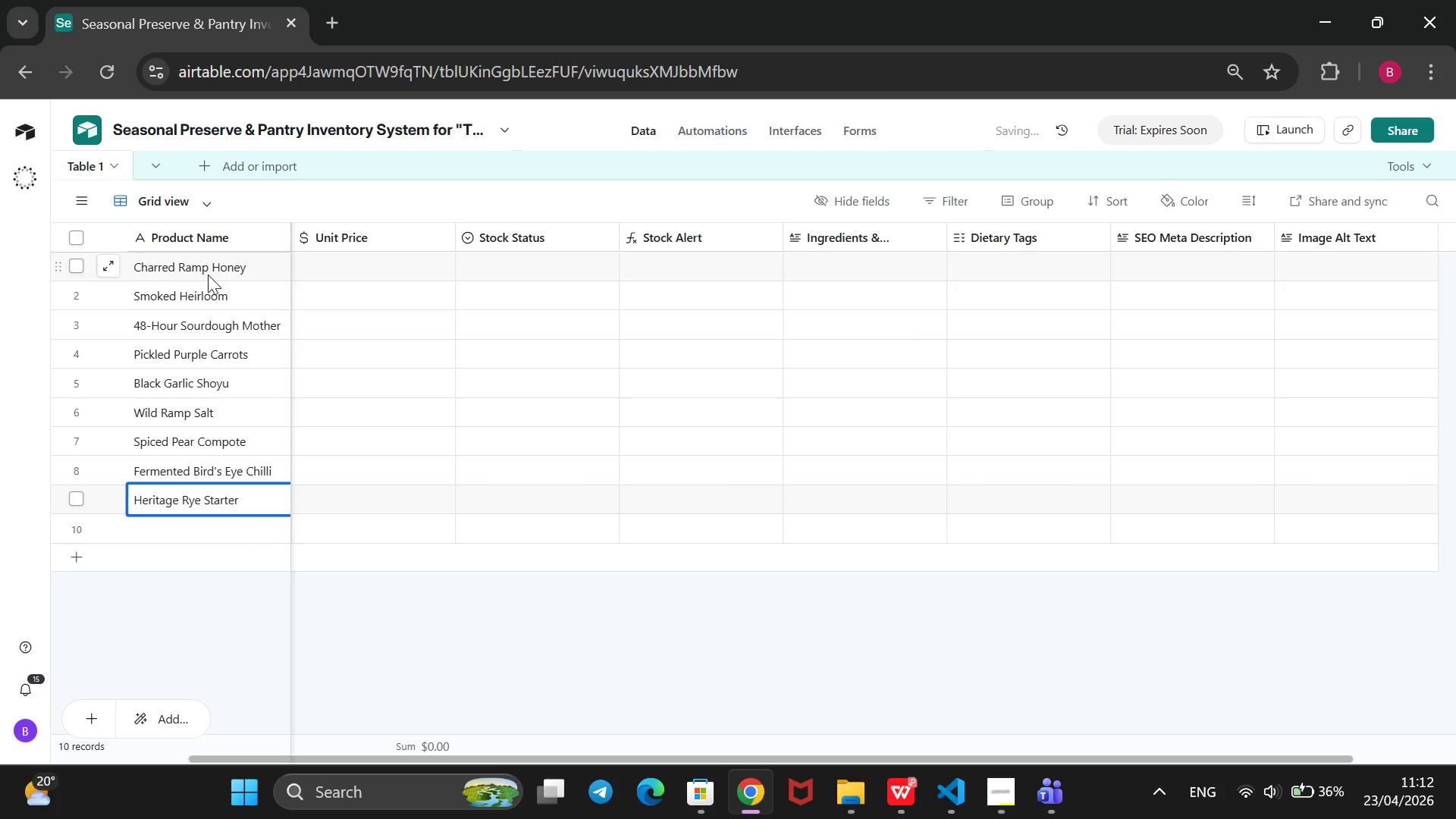 
key(ArrowRight)
 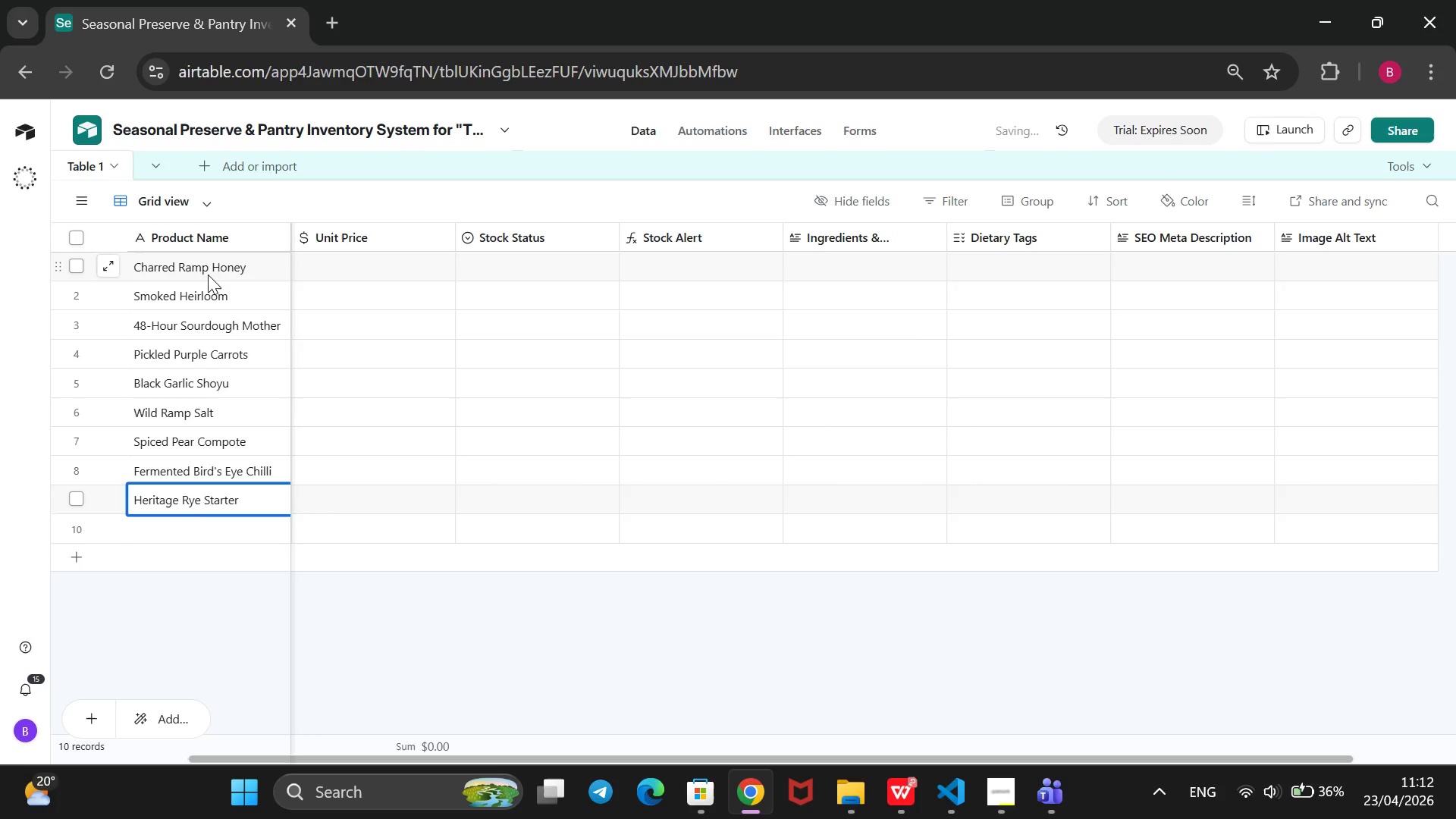 
key(Enter)
 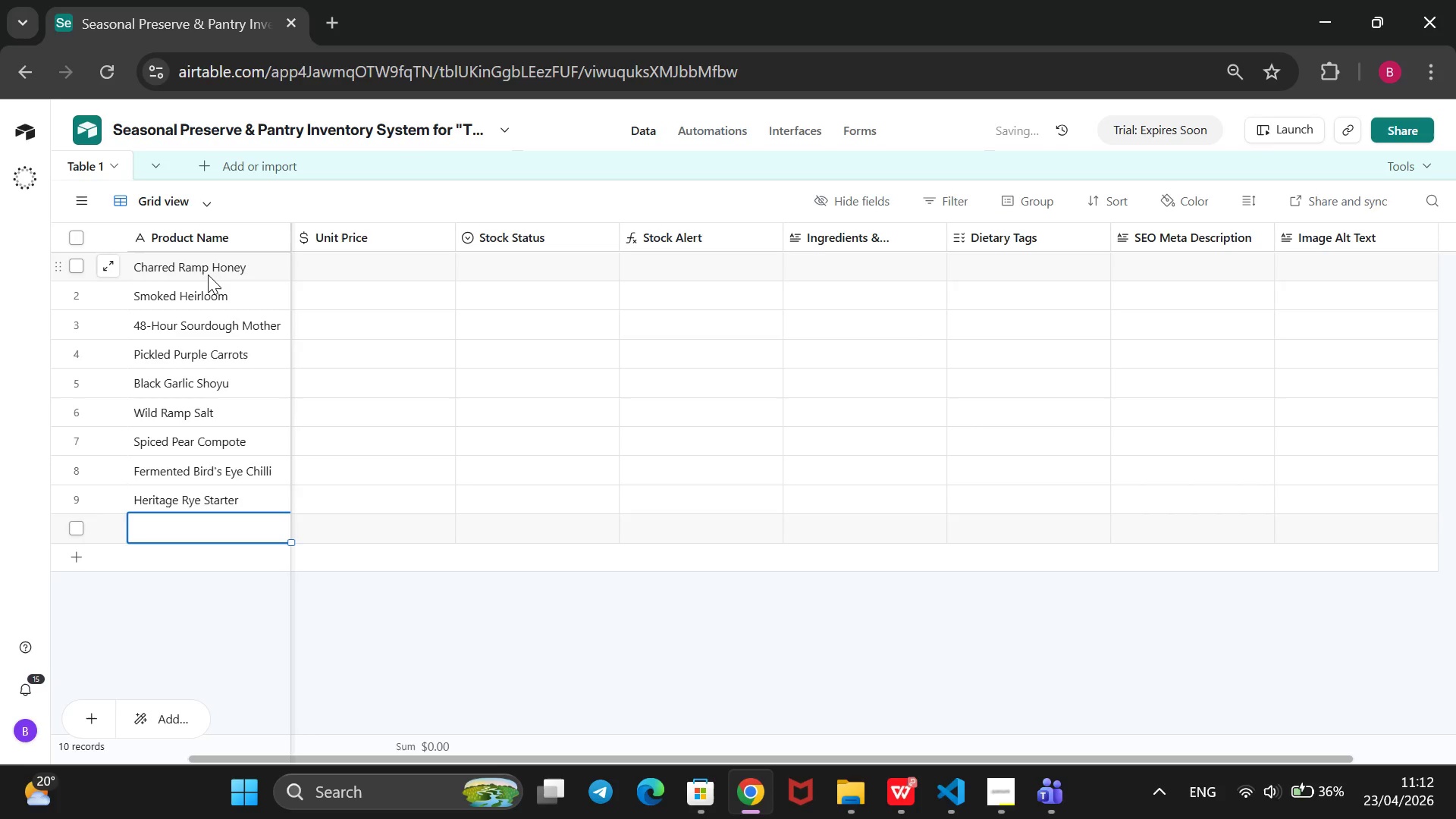 
type(Cl)
key(Backspace)
type(old-Pressed Basil Oil)
 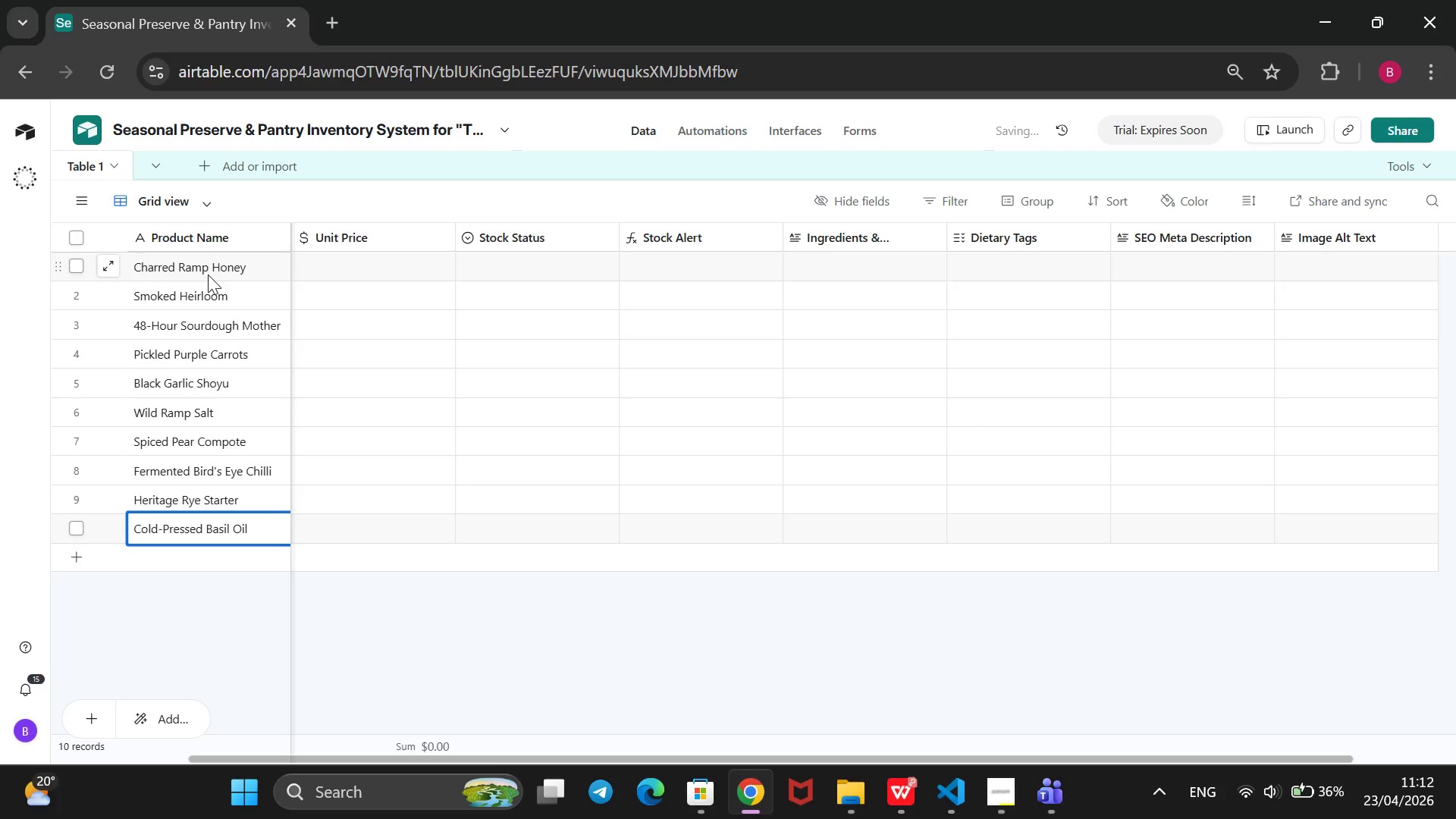 
key(ArrowRight)
 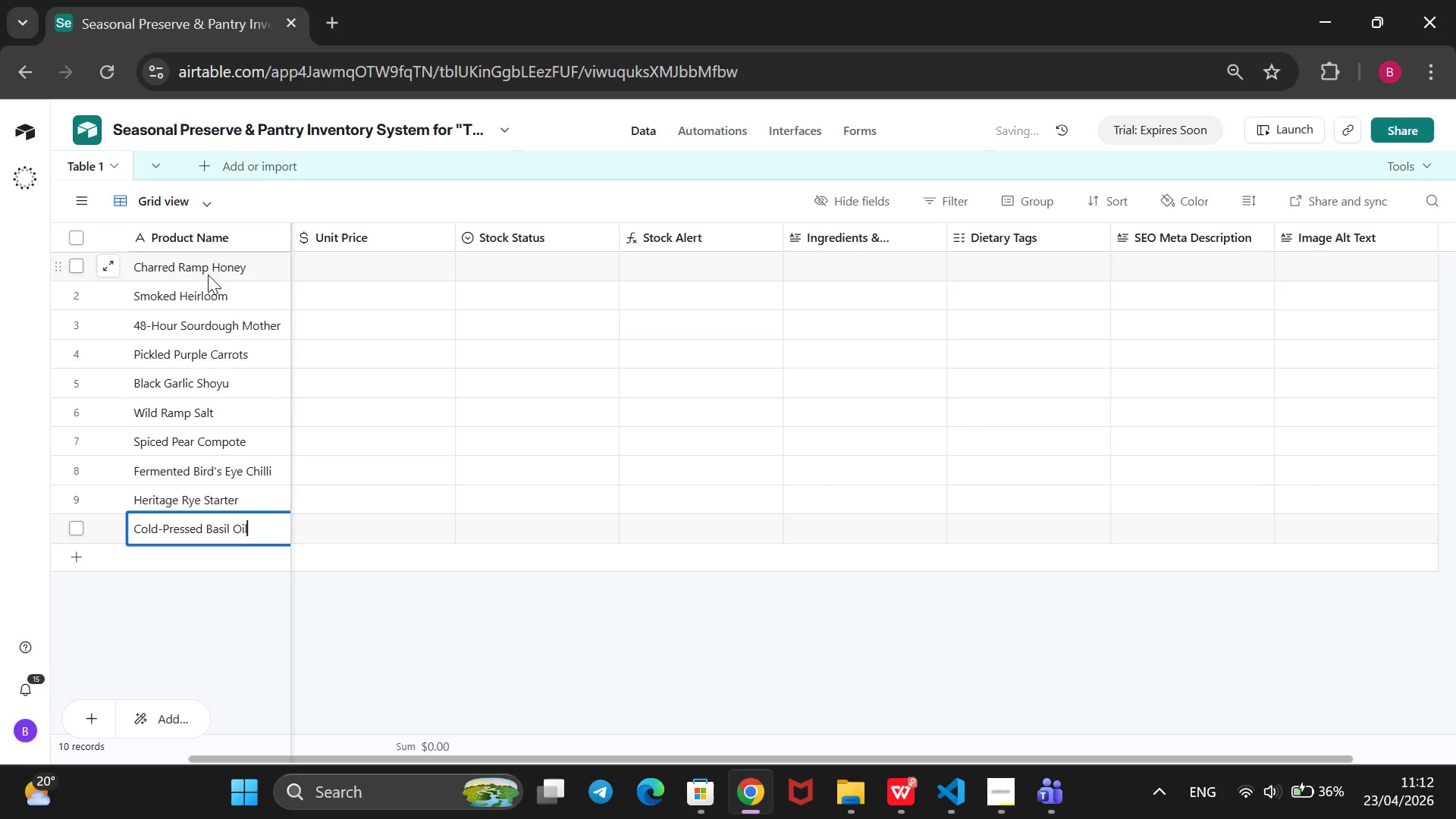 
wait(8.33)
 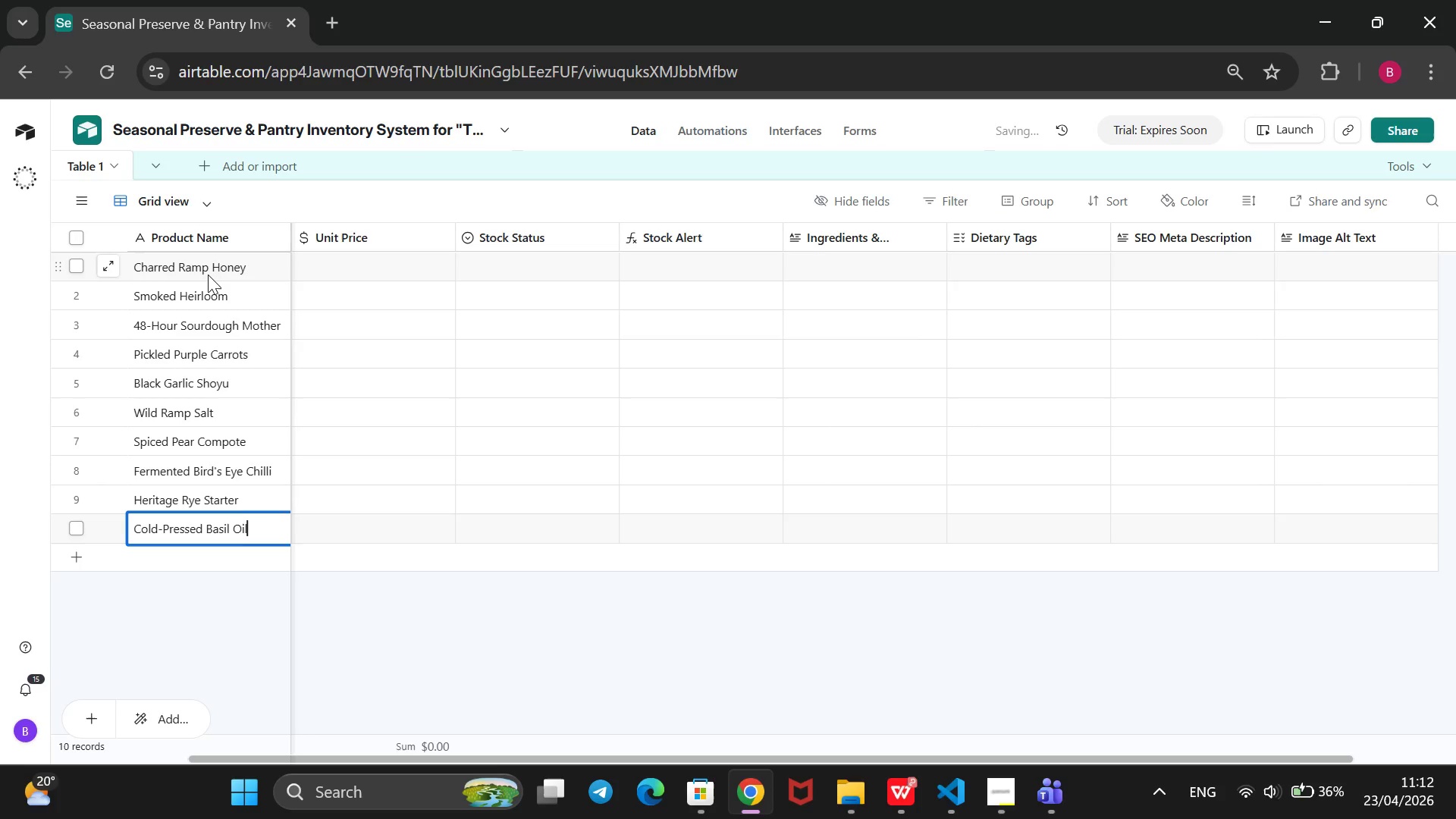 
left_click([388, 190])
 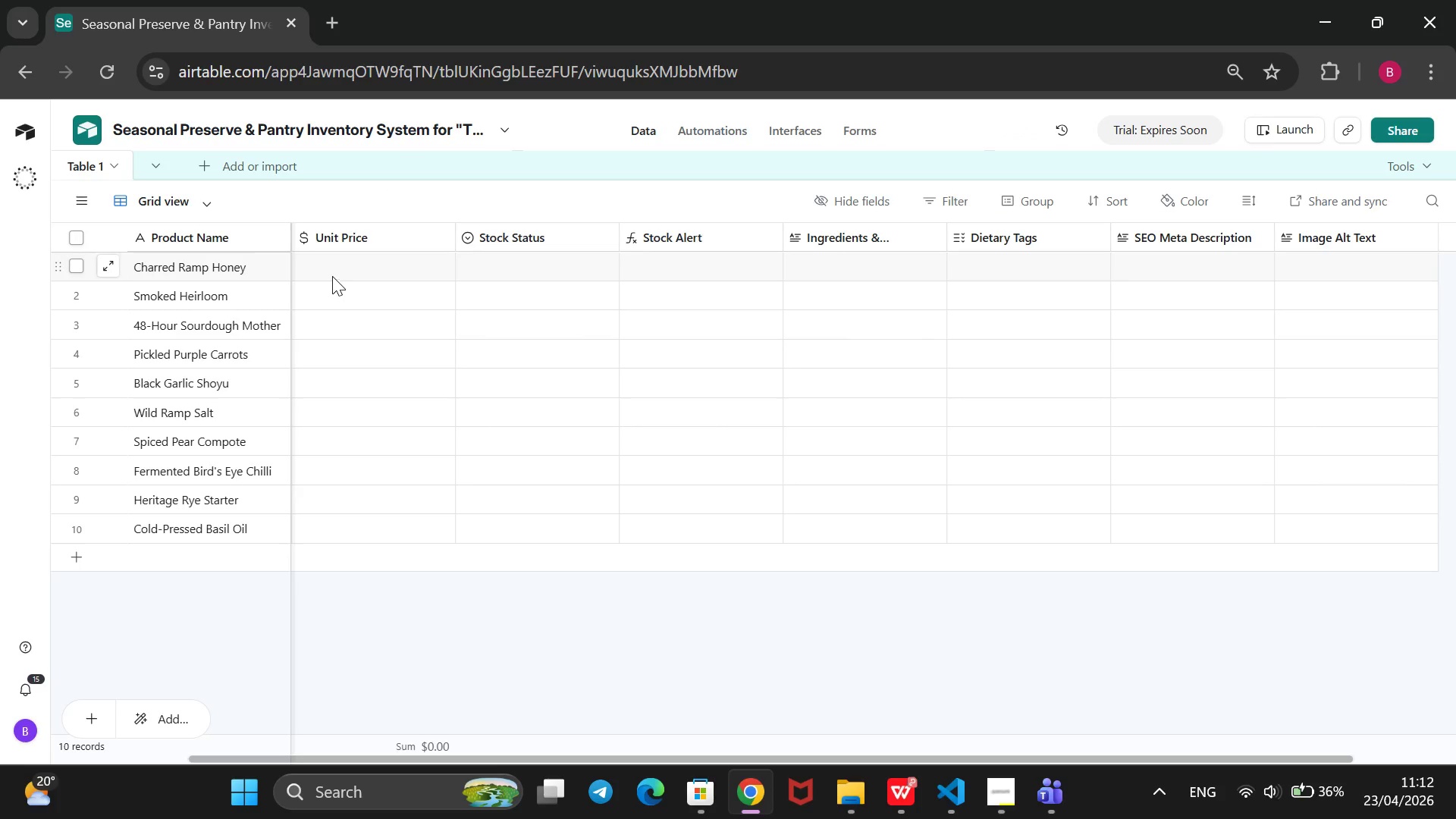 
left_click([337, 272])
 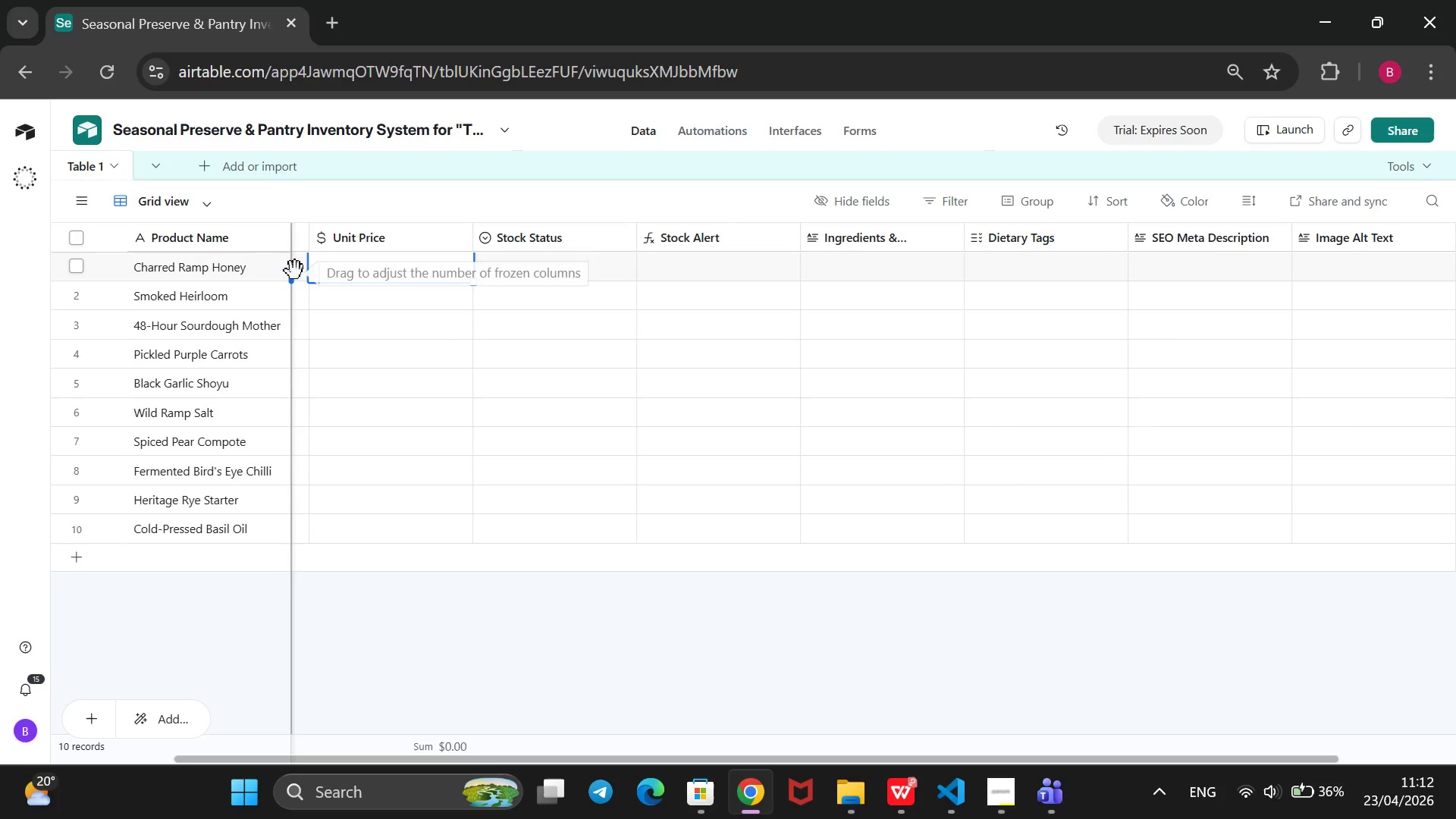 
left_click([297, 271])
 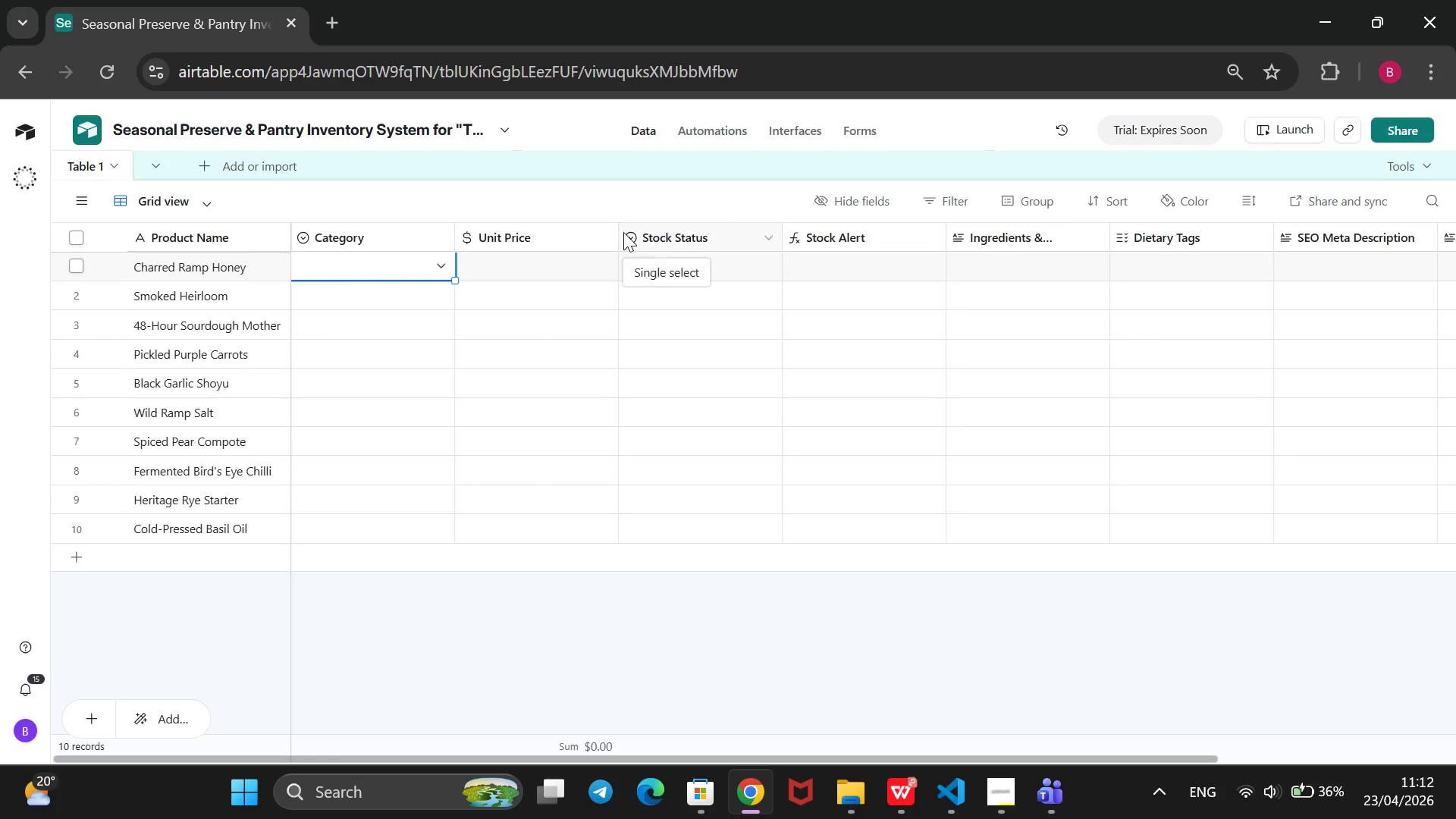 
left_click_drag(start_coordinate=[613, 236], to_coordinate=[505, 268])
 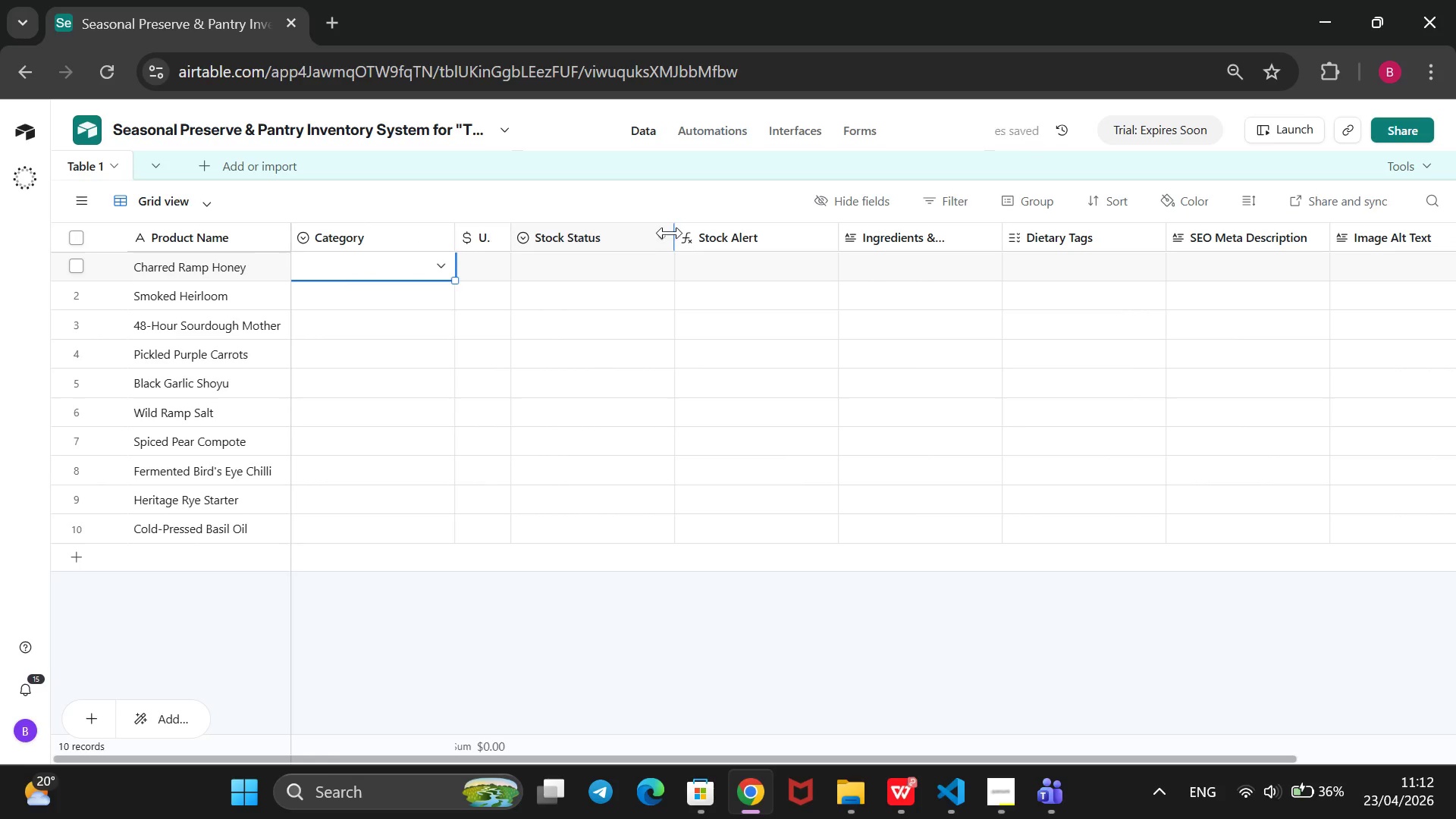 
left_click_drag(start_coordinate=[670, 233], to_coordinate=[591, 265])
 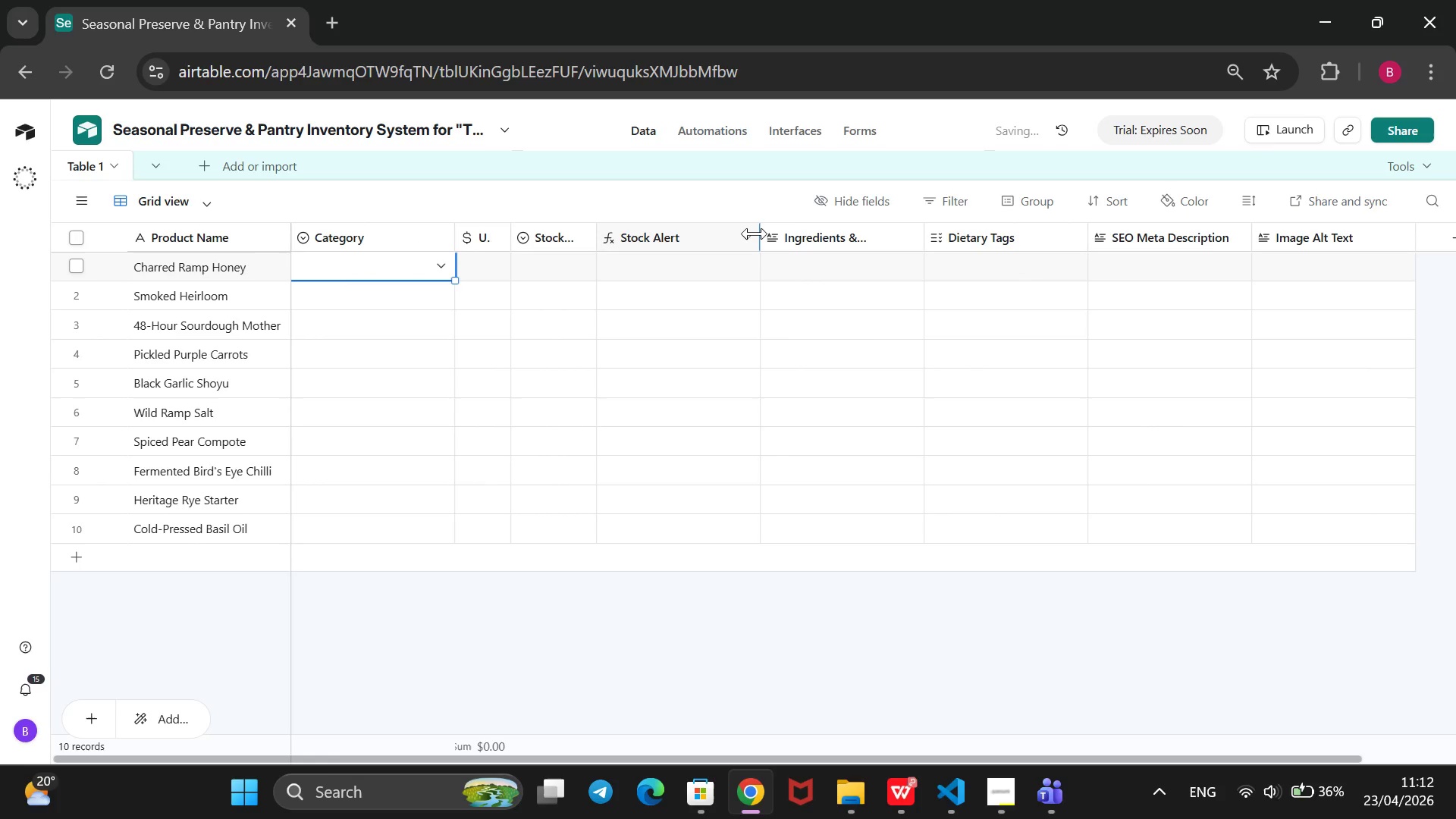 
left_click_drag(start_coordinate=[755, 234], to_coordinate=[662, 271])
 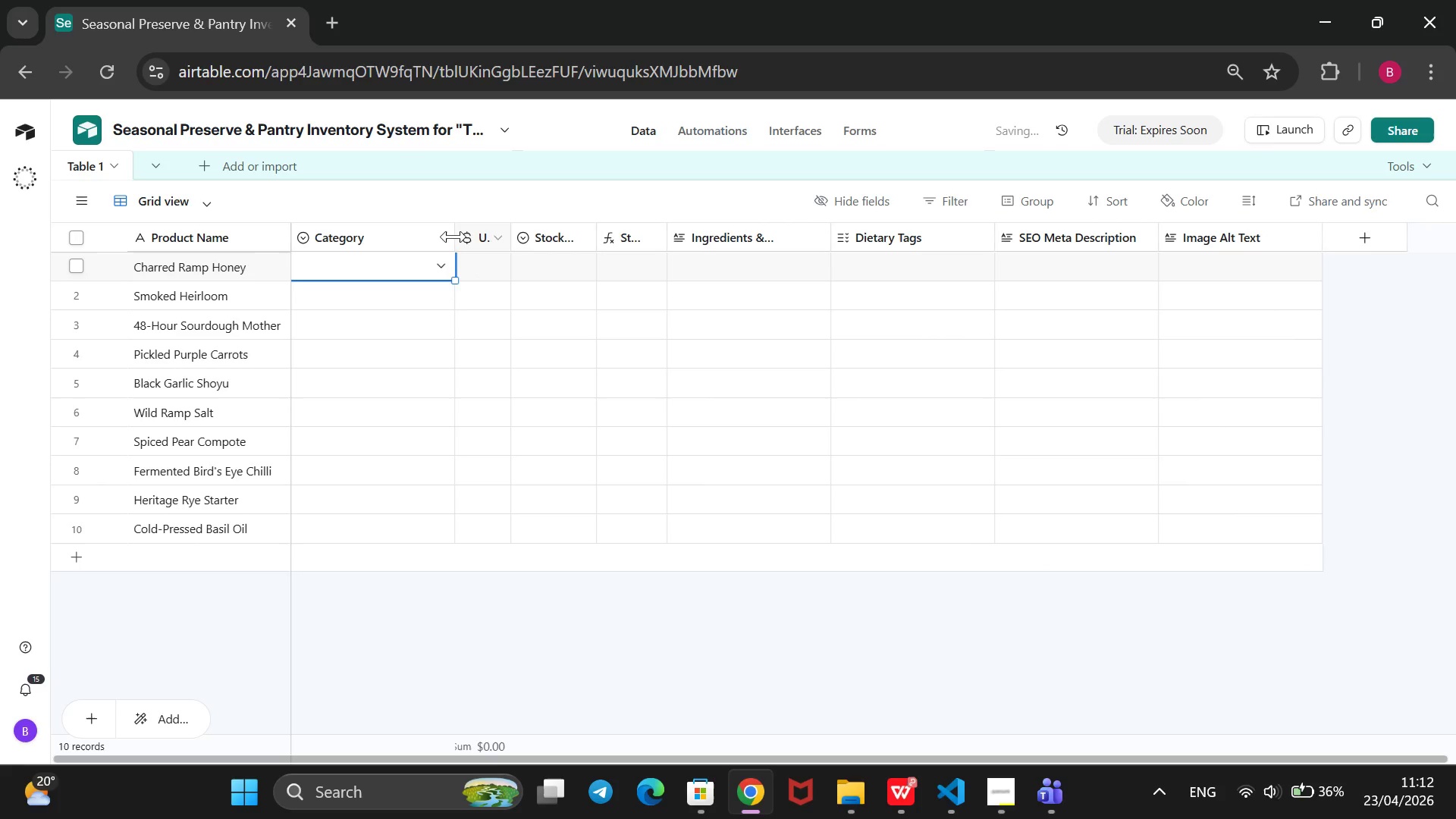 
left_click_drag(start_coordinate=[452, 237], to_coordinate=[398, 255])
 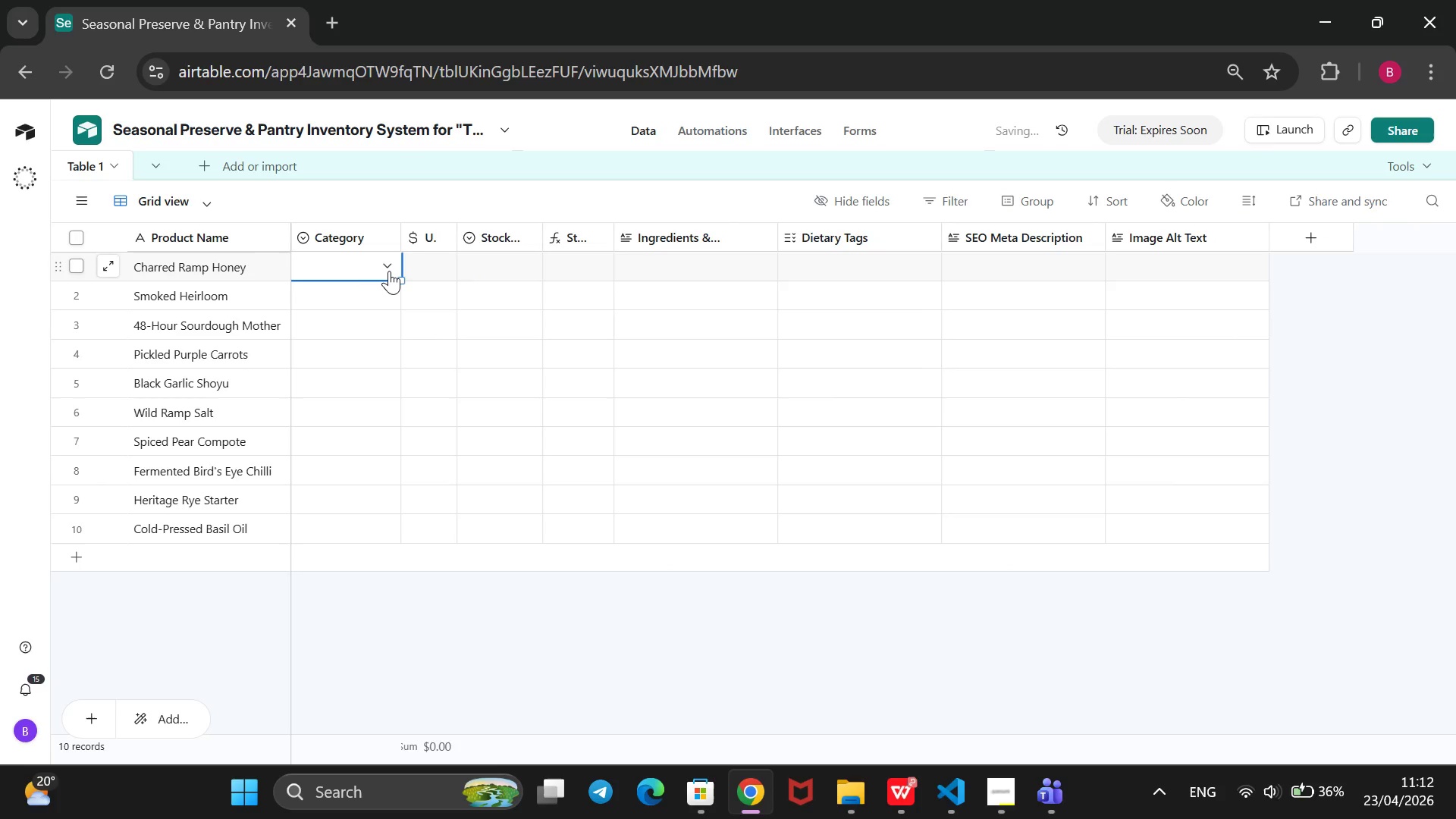 
left_click([389, 271])
 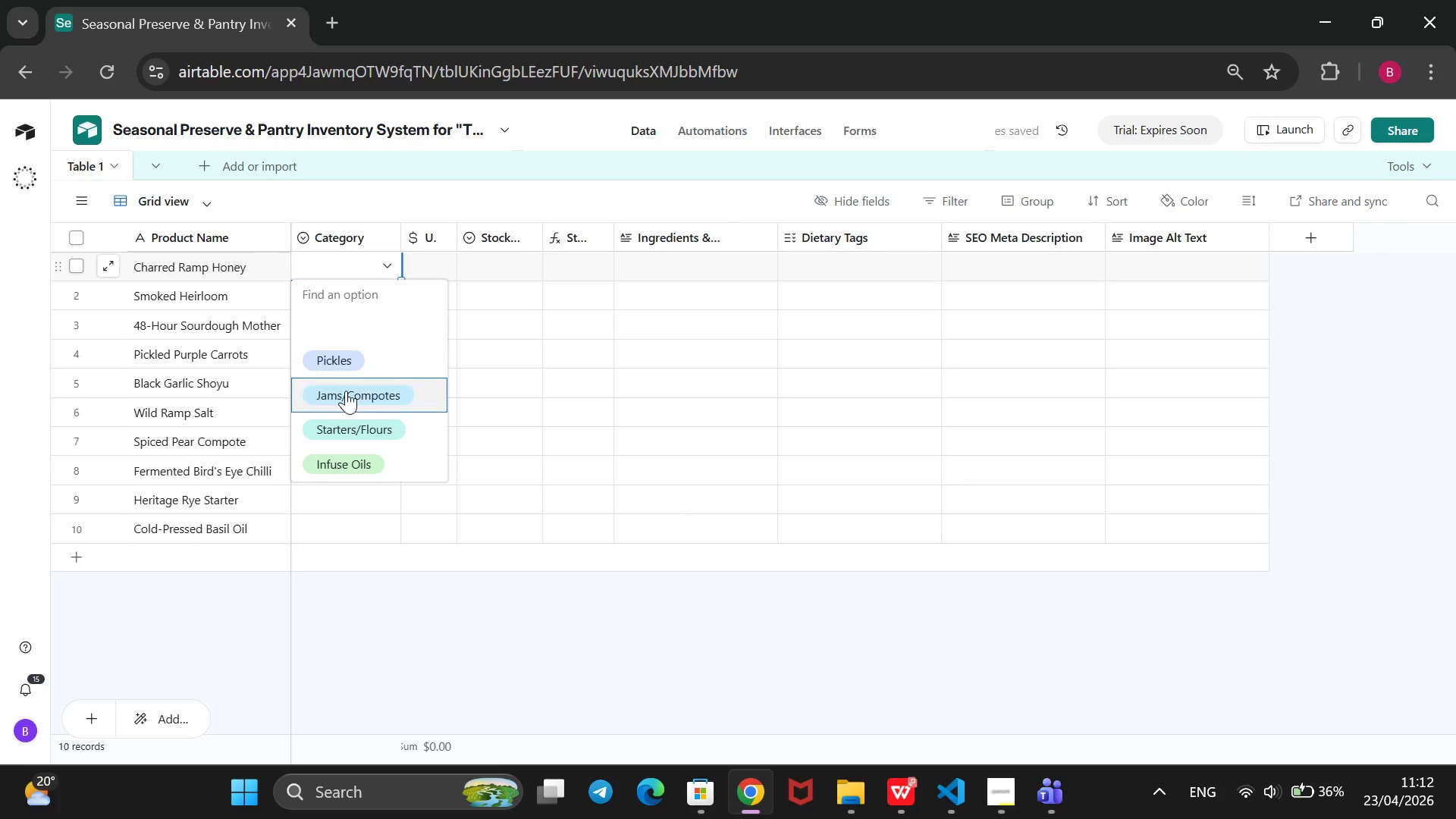 
wait(5.52)
 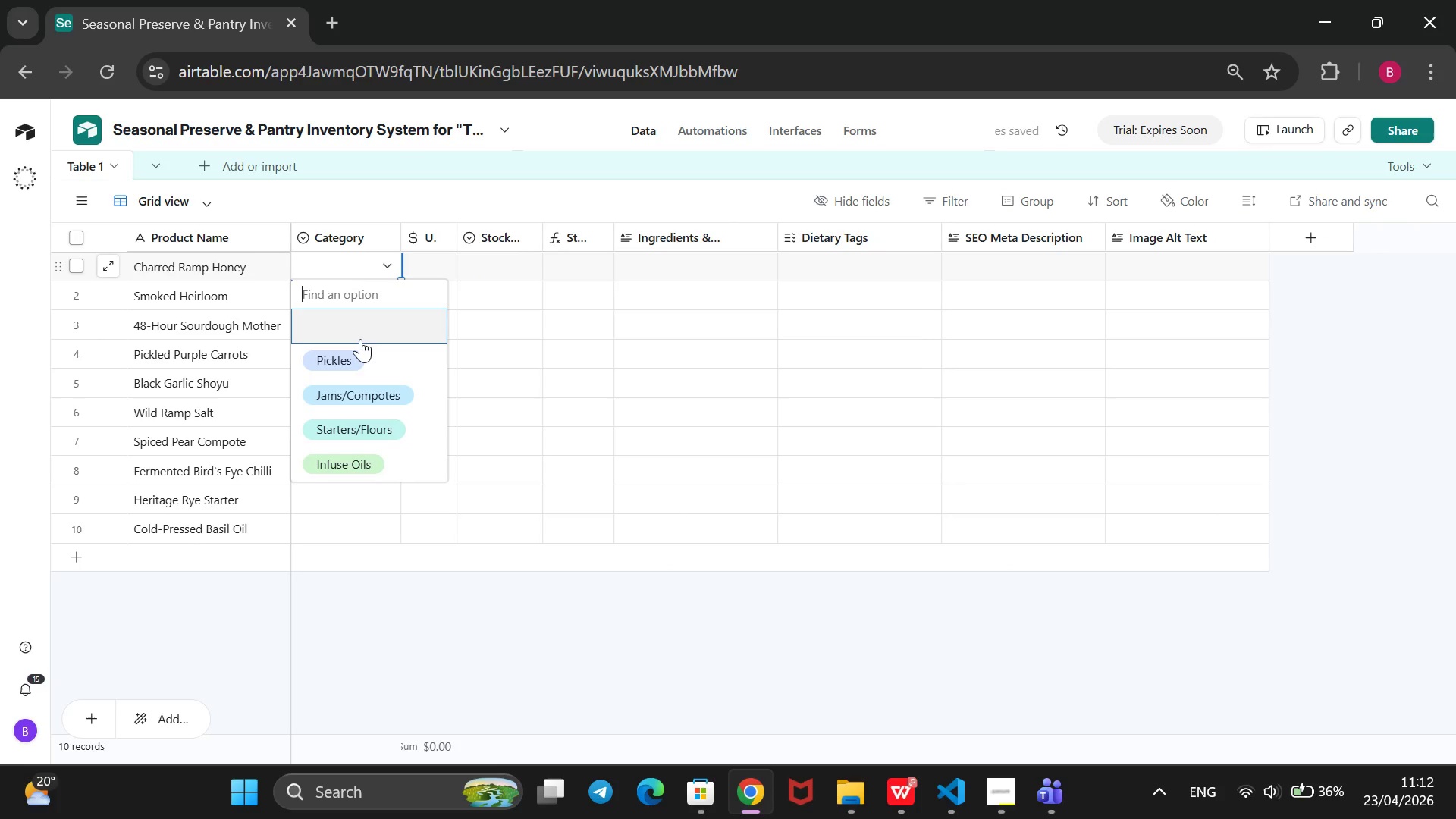 
left_click([329, 453])
 